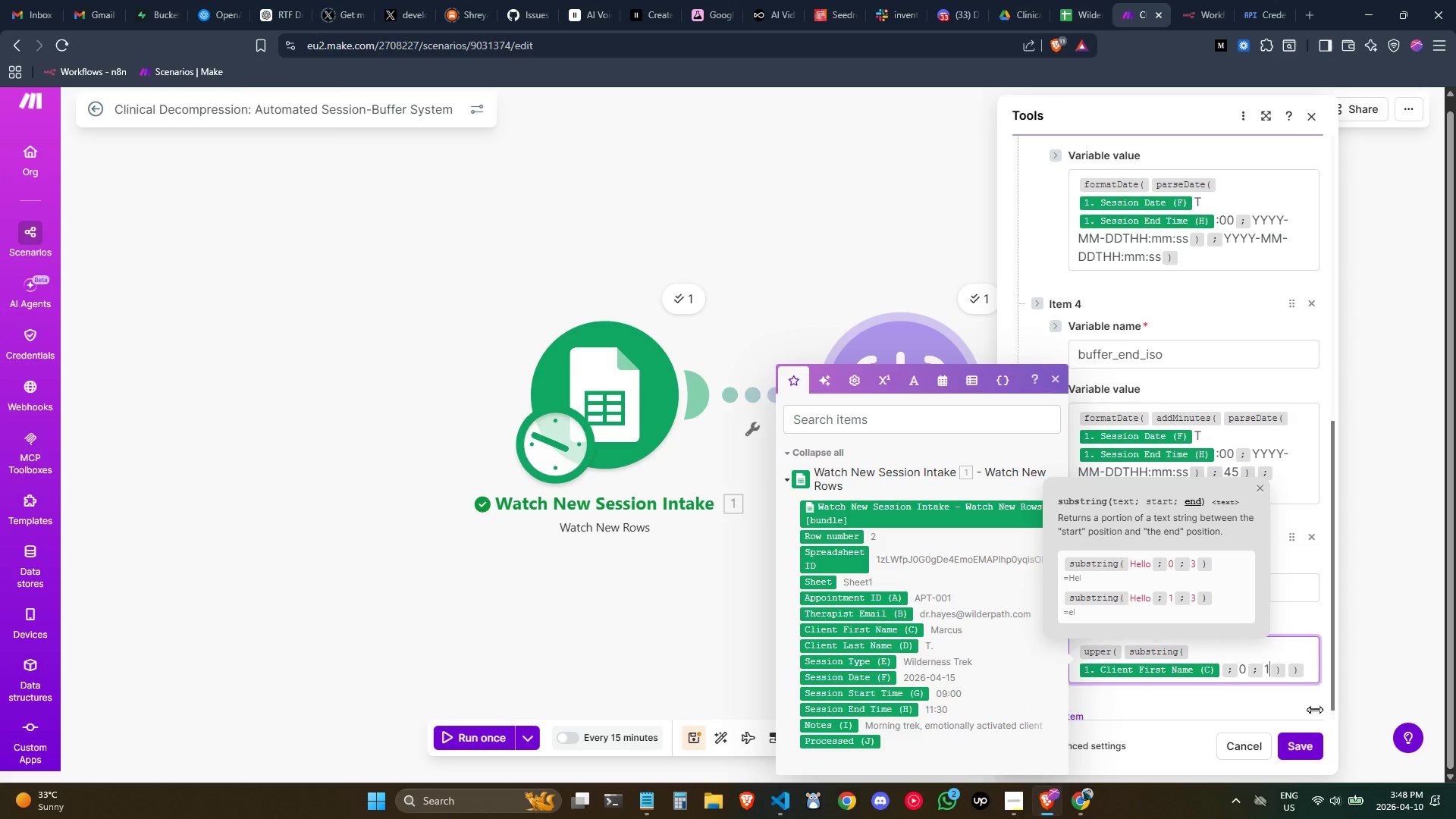 
key(ArrowRight)
 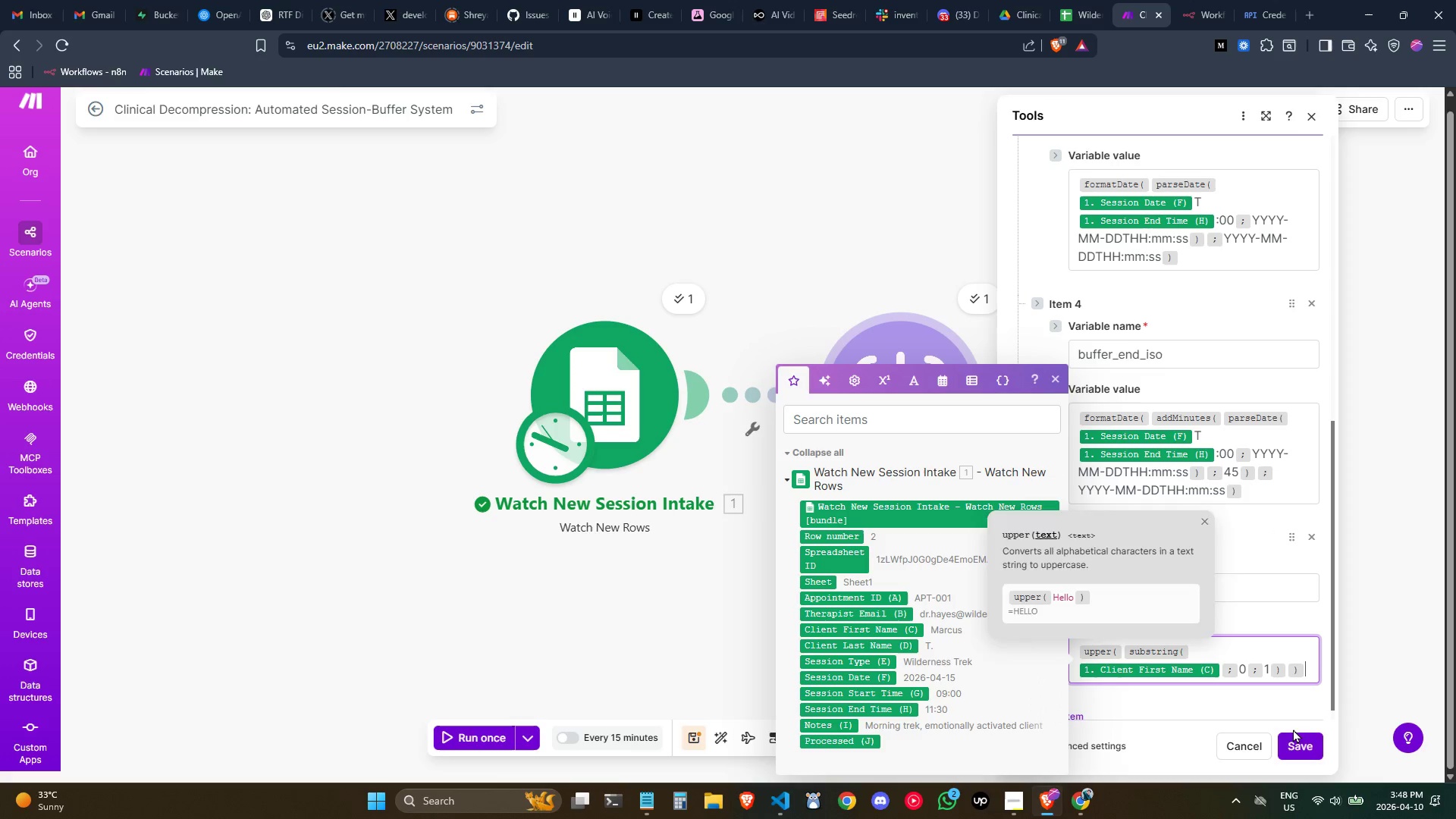 
key(ArrowRight)
 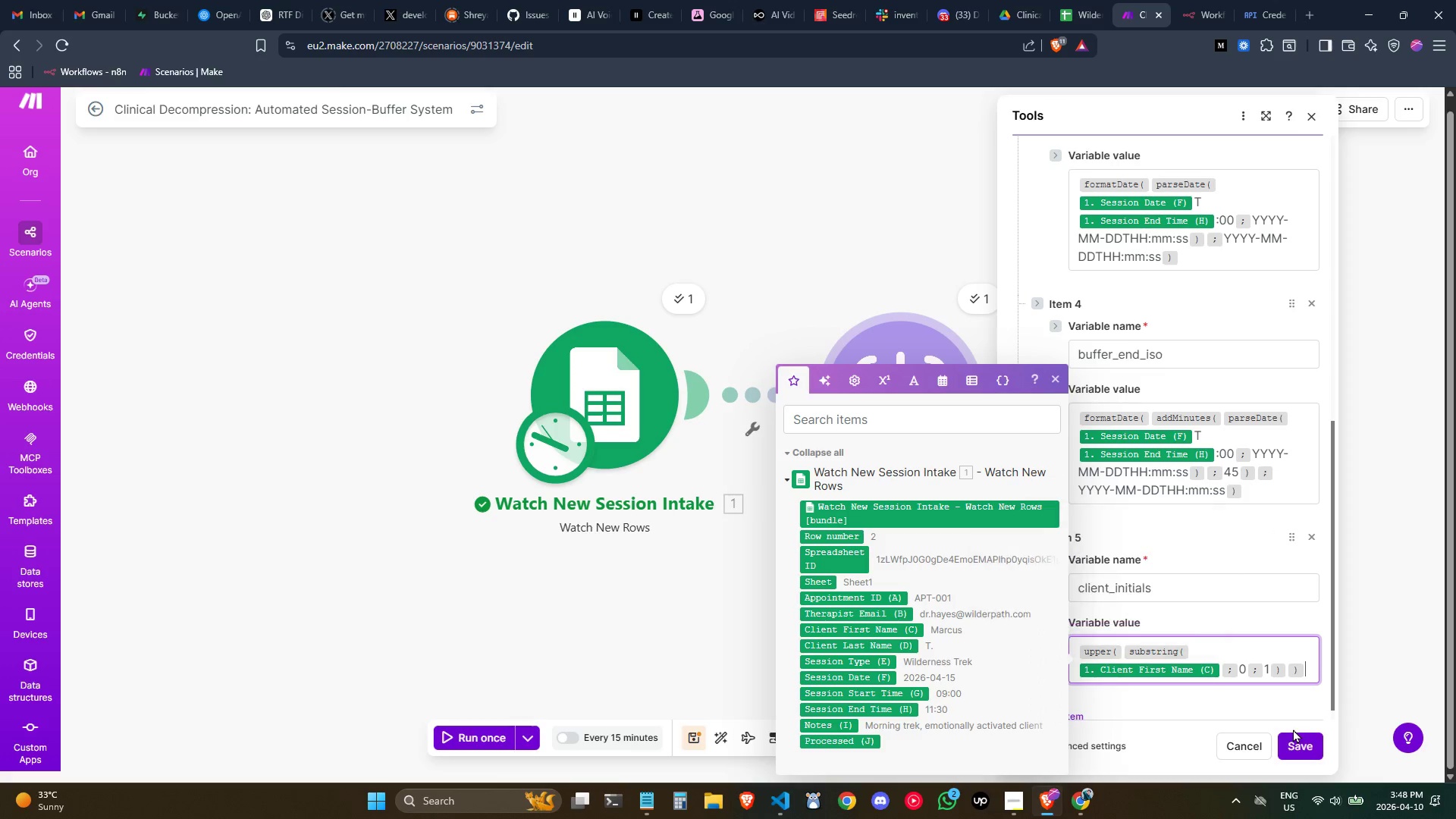 
key(ArrowRight)
 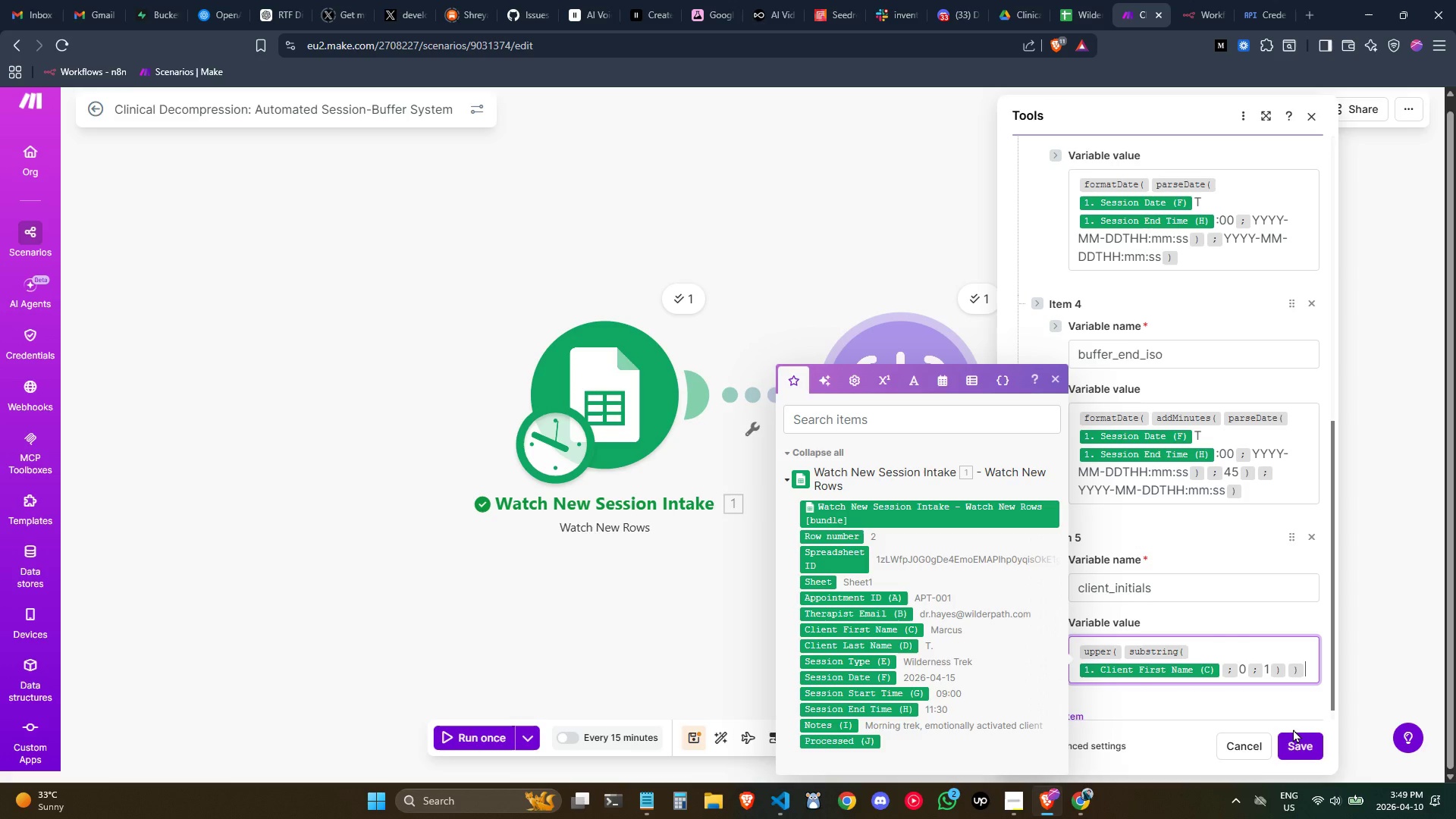 
wait(11.62)
 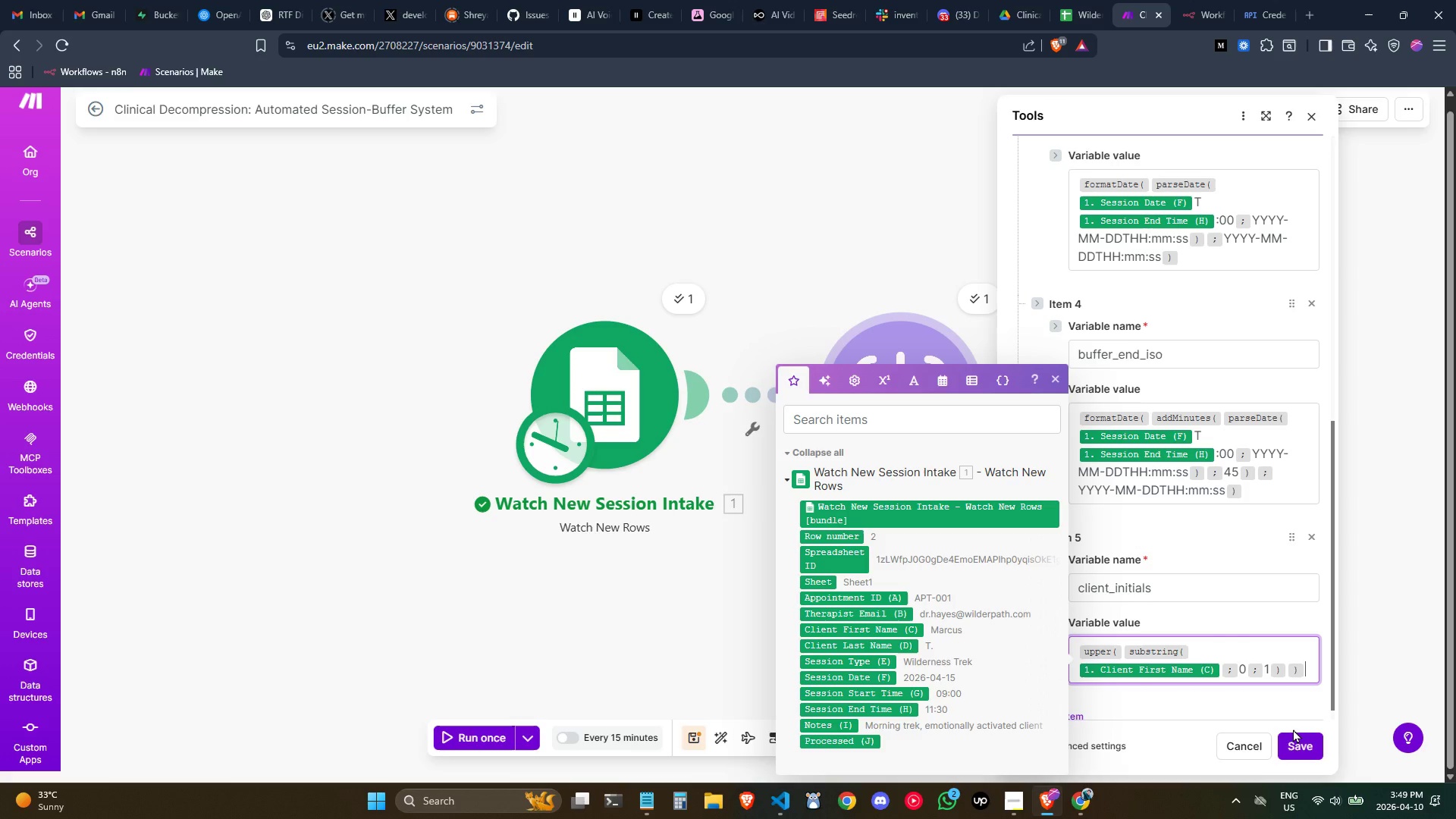 
key(Control+ControlLeft)
 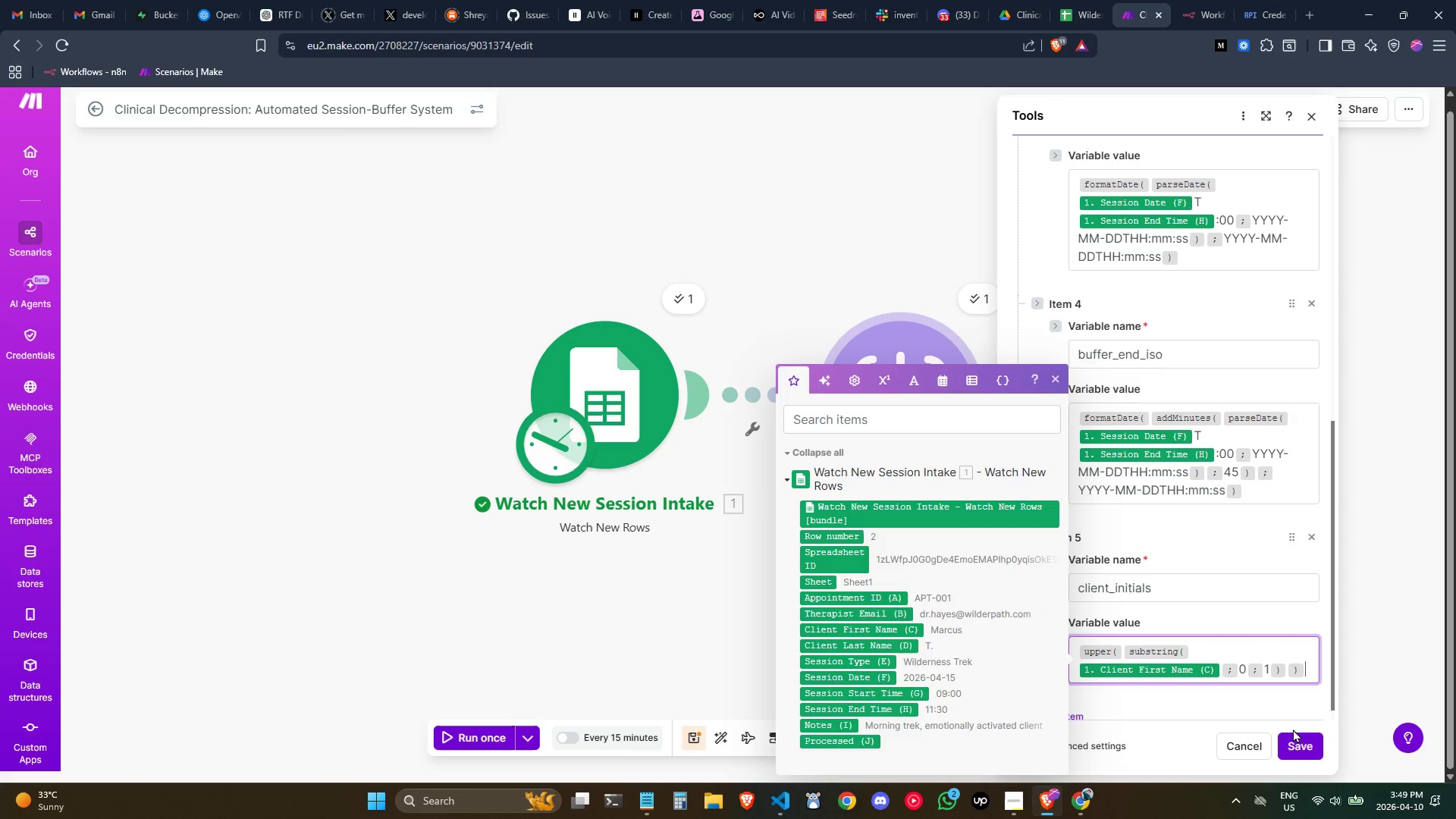 
type(/)
key(Backspace)
type(/upper)
 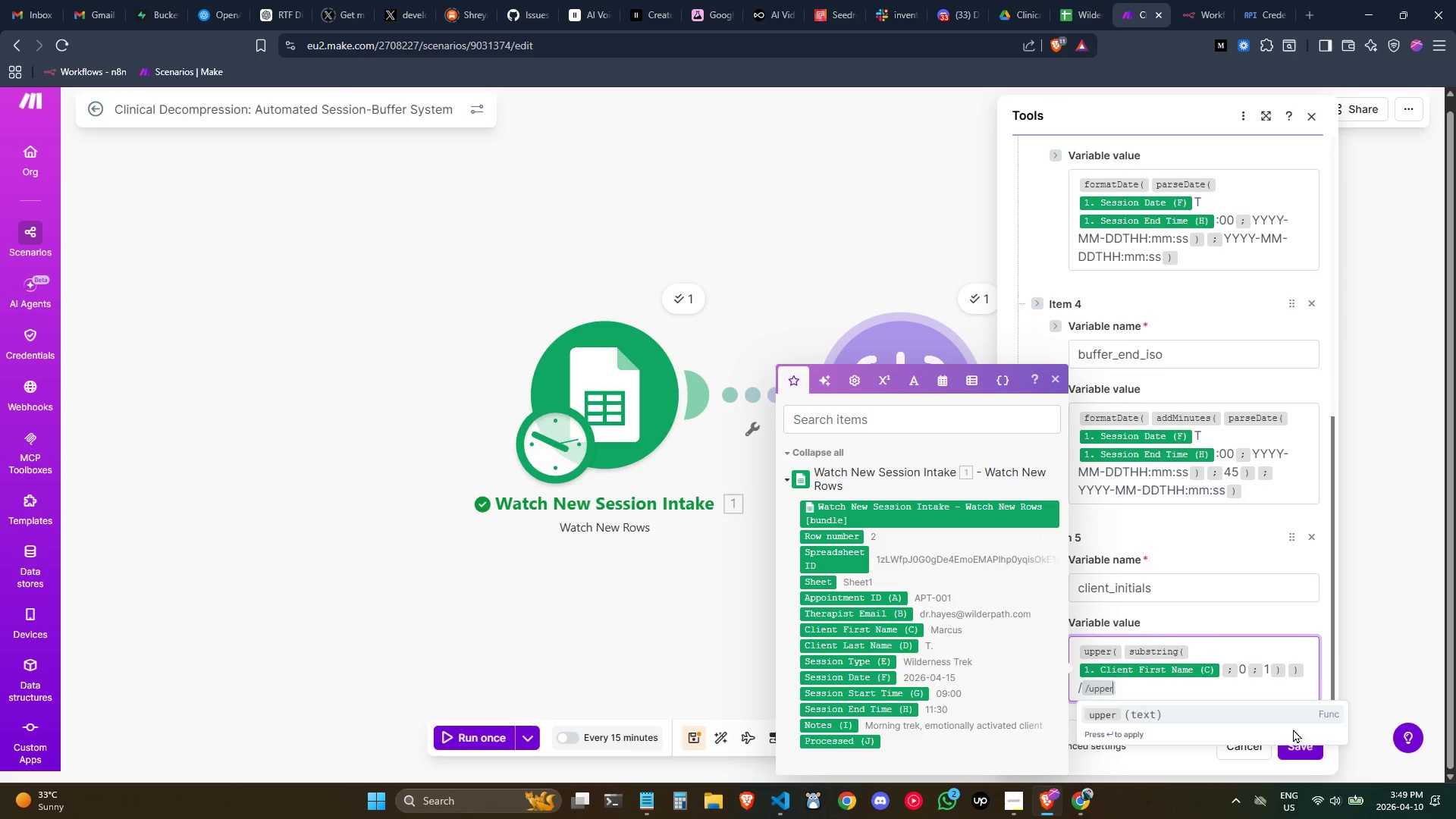 
key(Enter)
 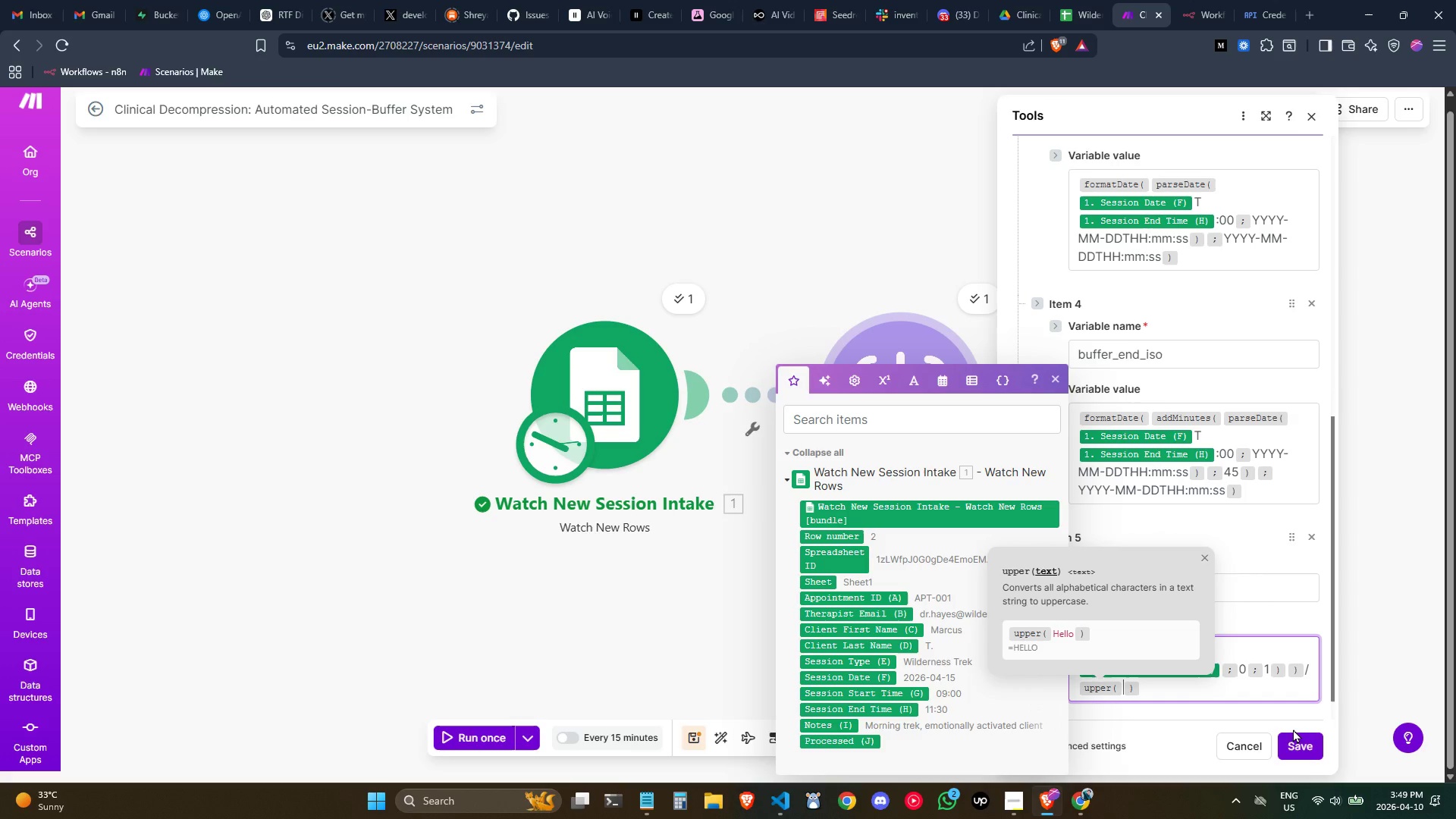 
type(subs)
key(Backspace)
key(Backspace)
key(Backspace)
key(Backspace)
type(/subs)
 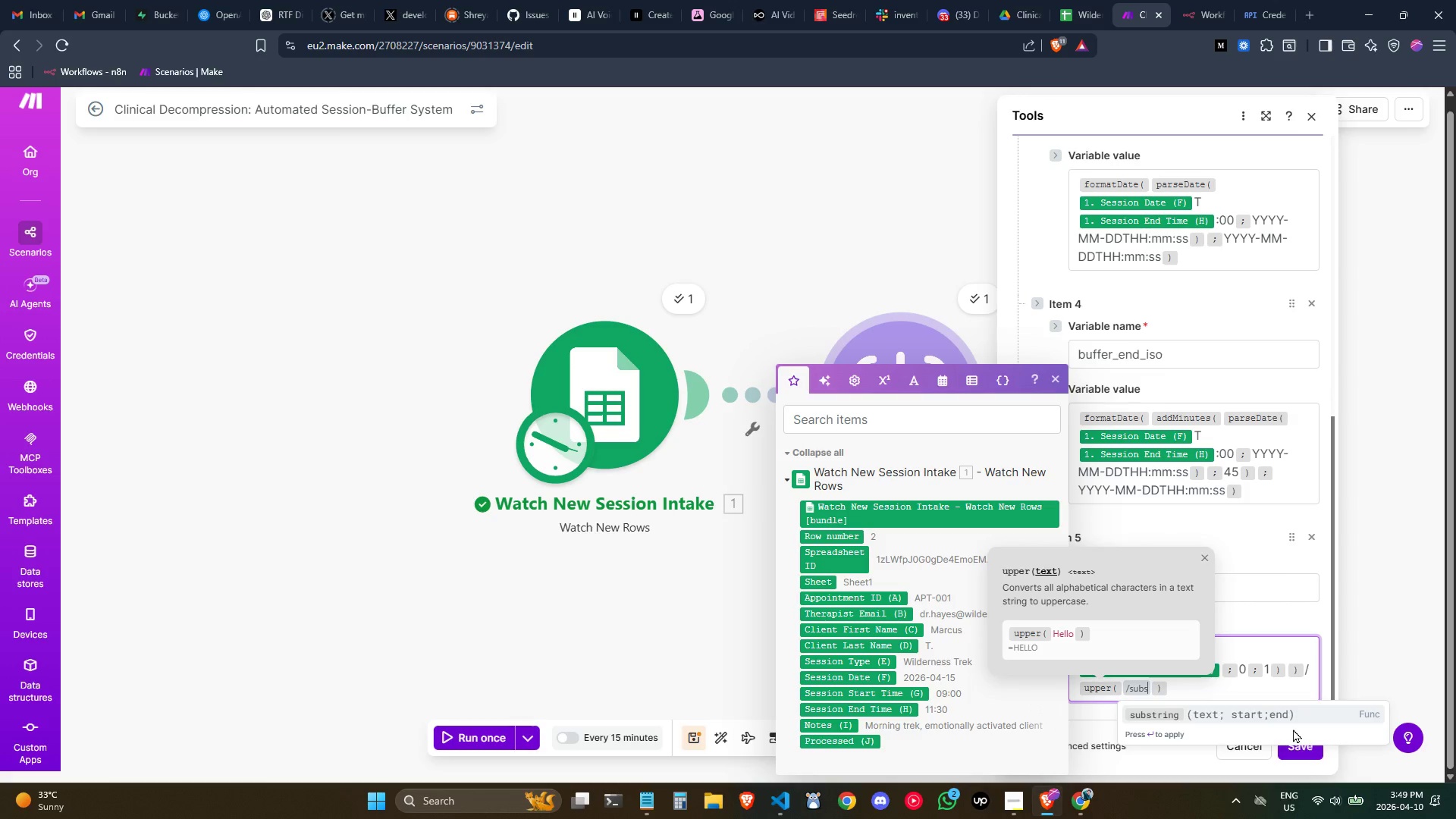 
key(Enter)
 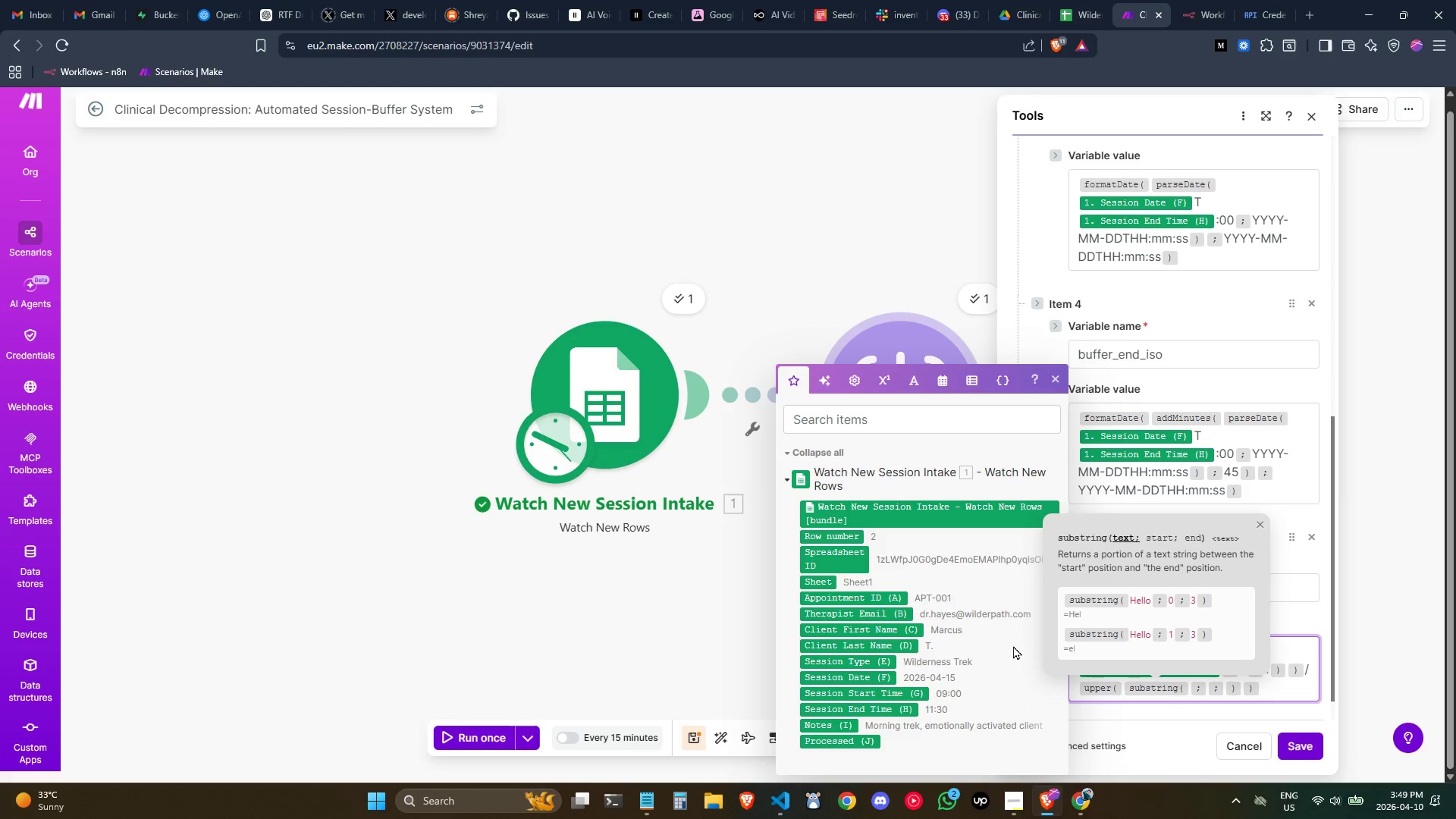 
wait(6.72)
 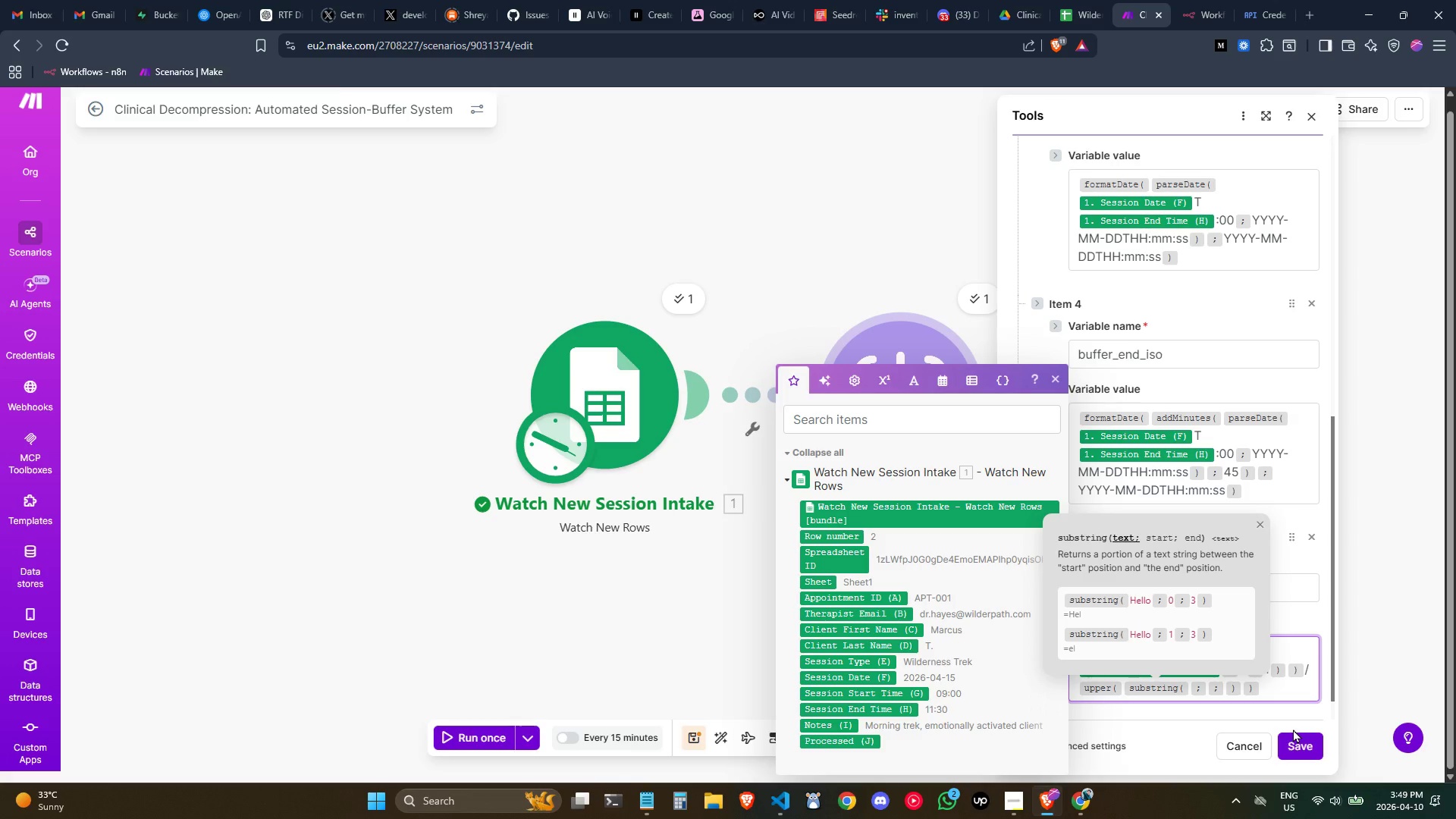 
left_click([881, 643])
 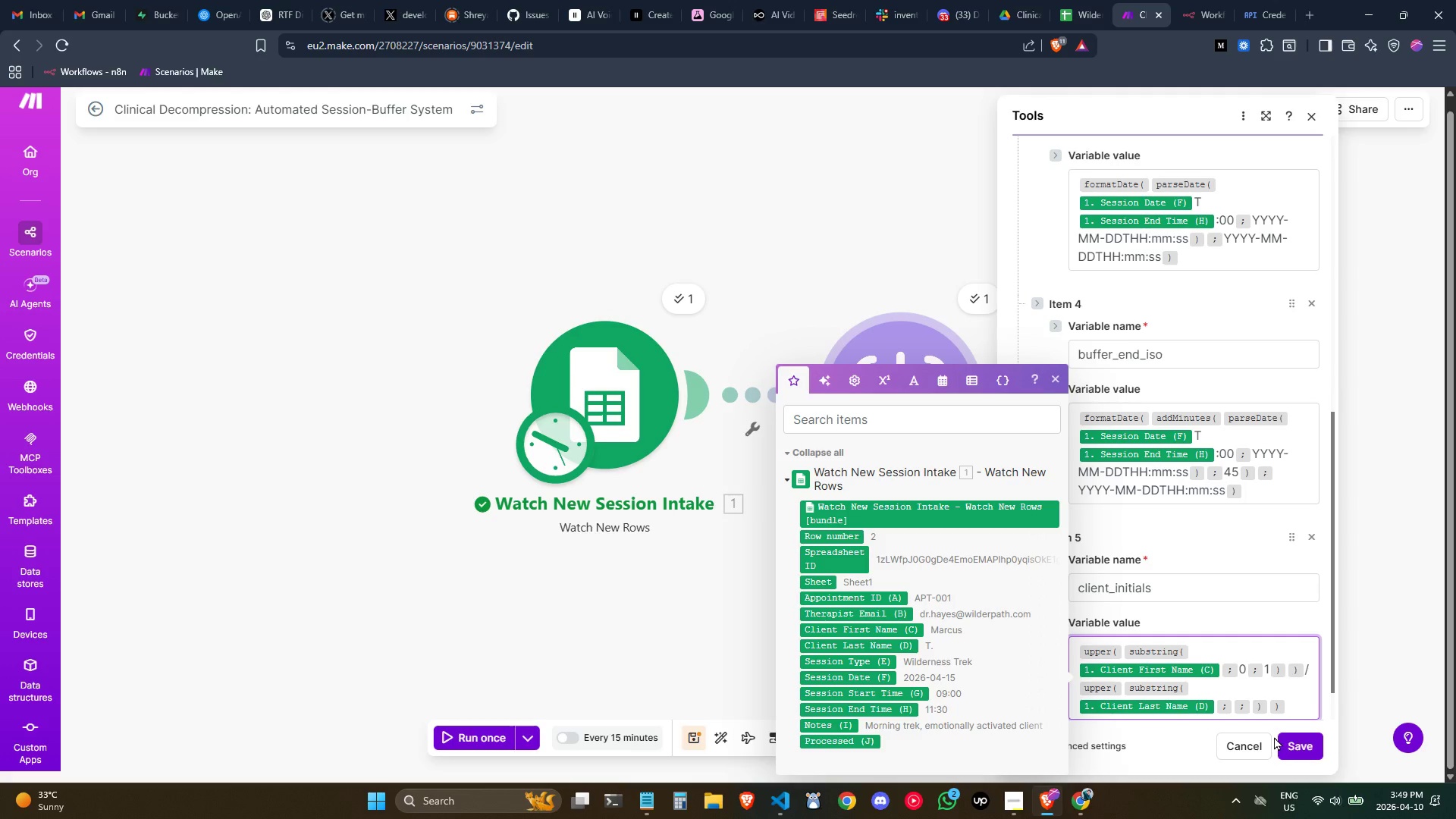 
key(ArrowRight)
 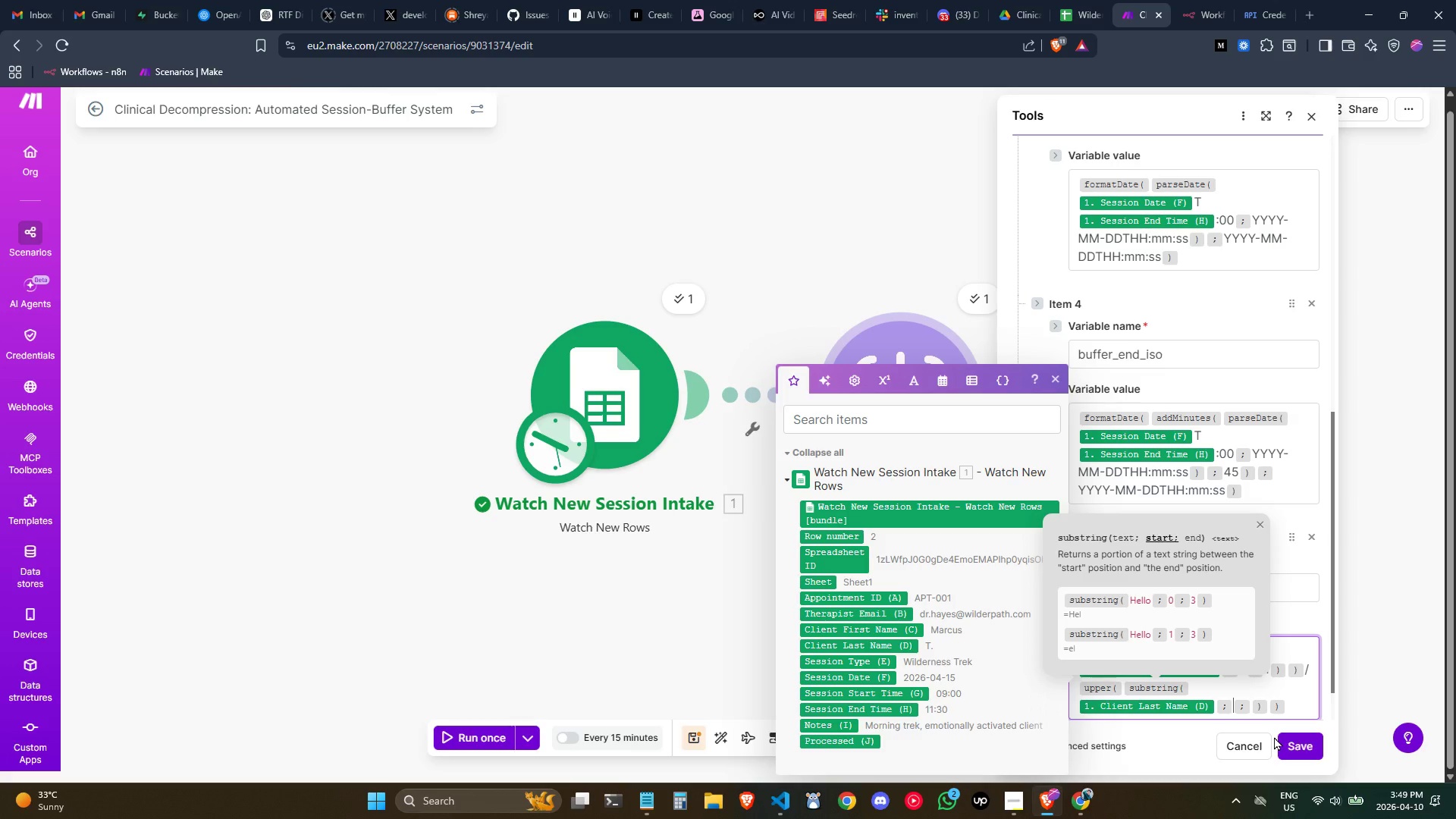 
key(0)
 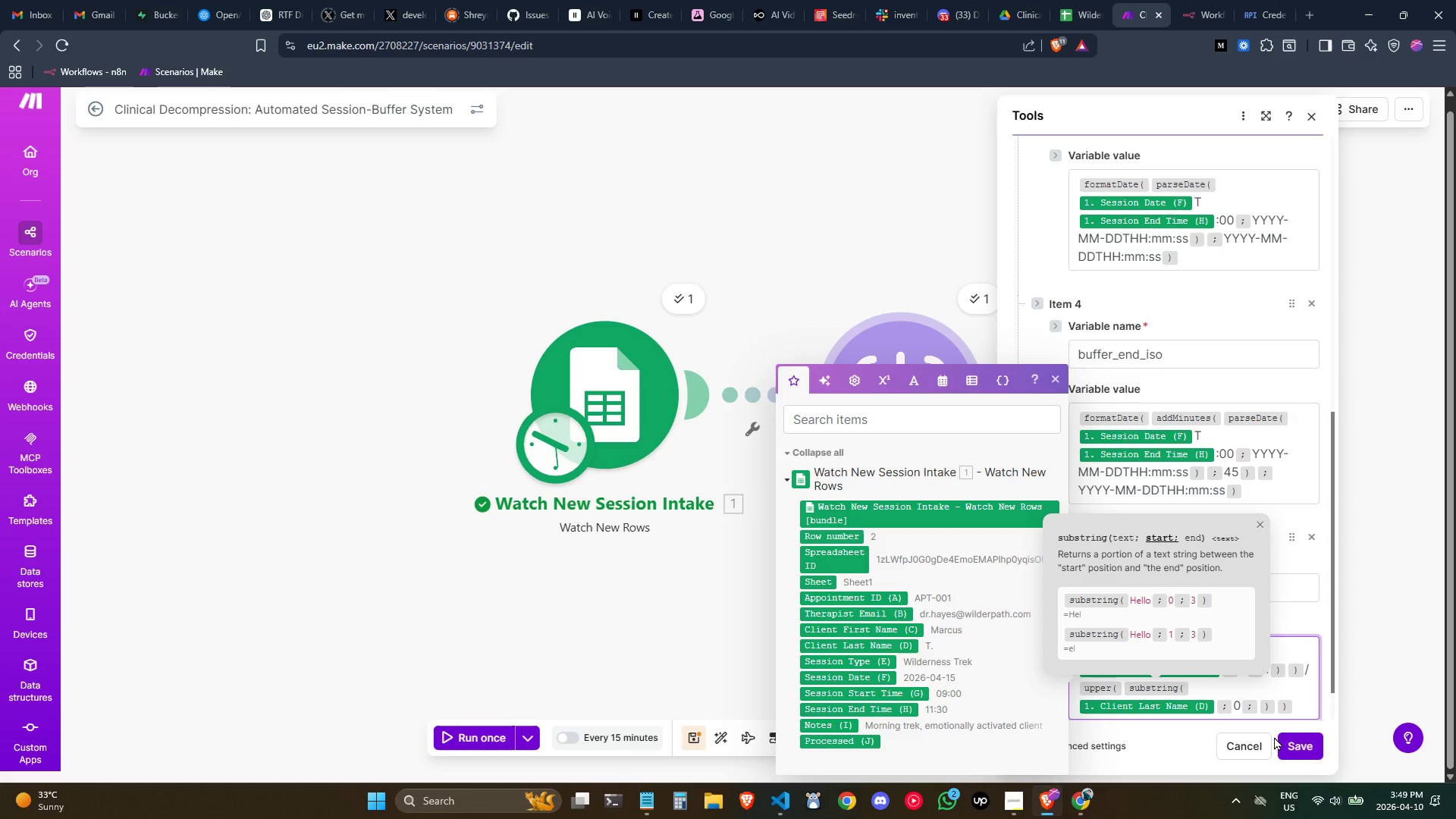 
key(ArrowRight)
 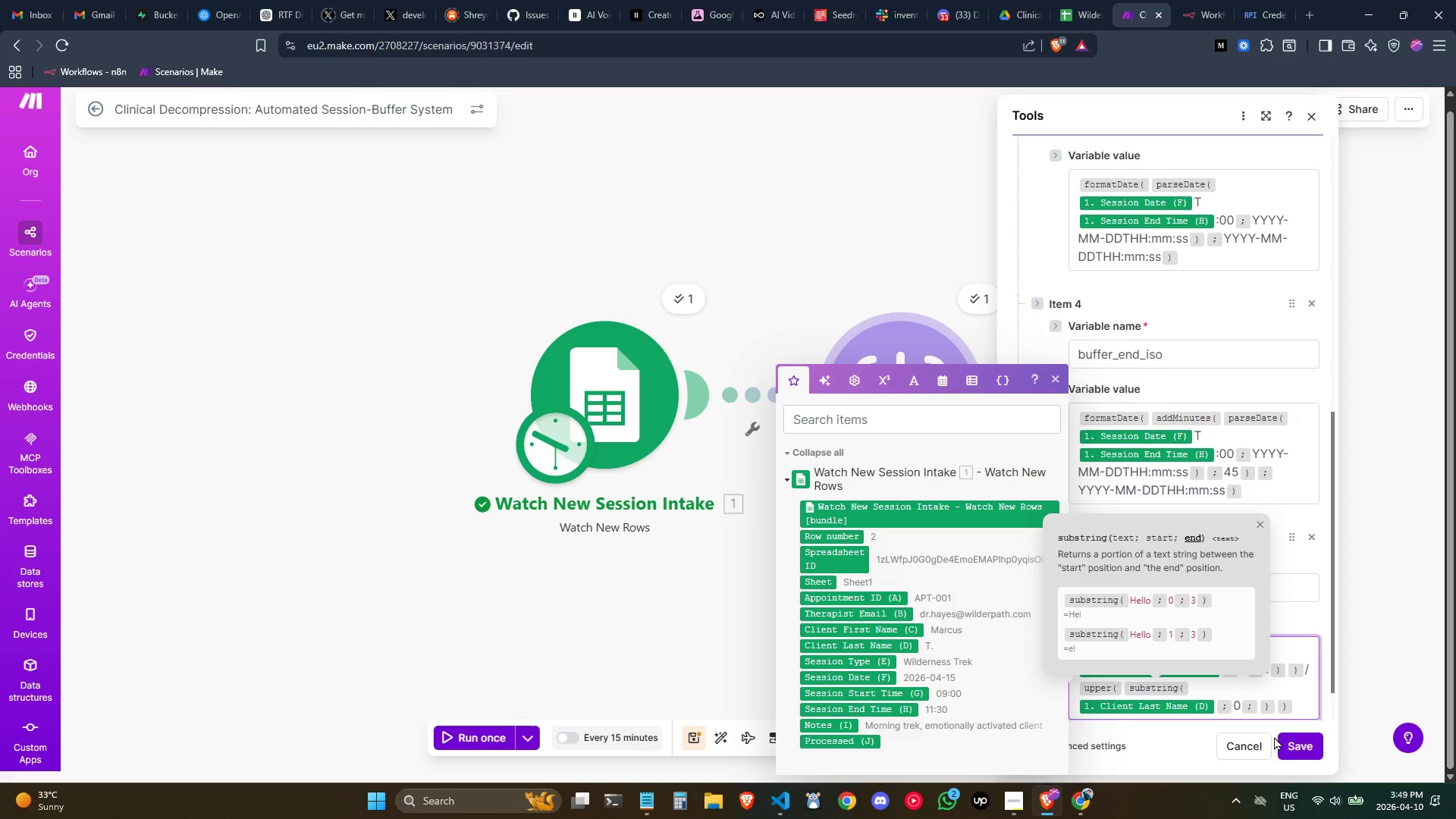 
key(1)
 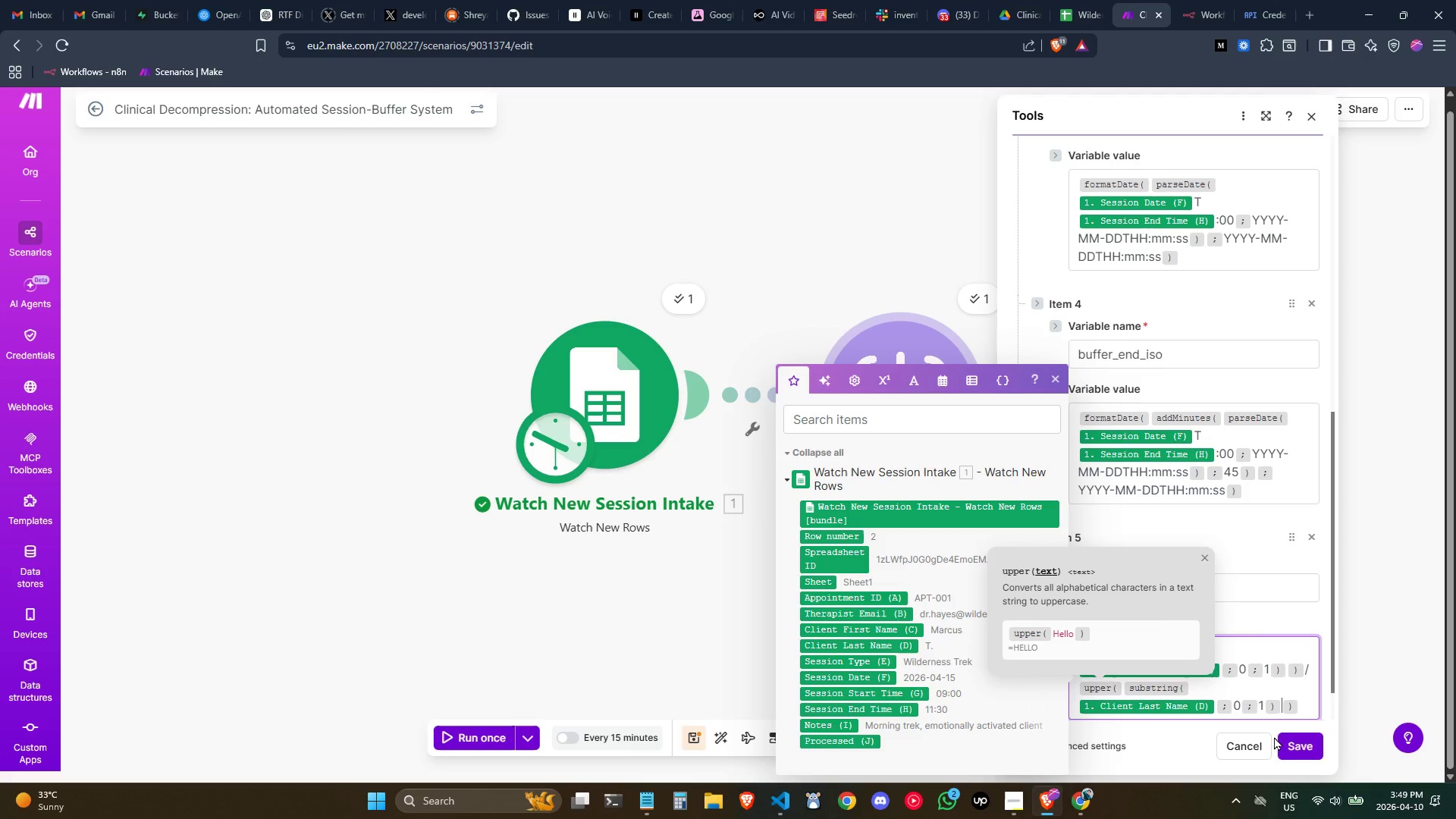 
key(ArrowRight)
 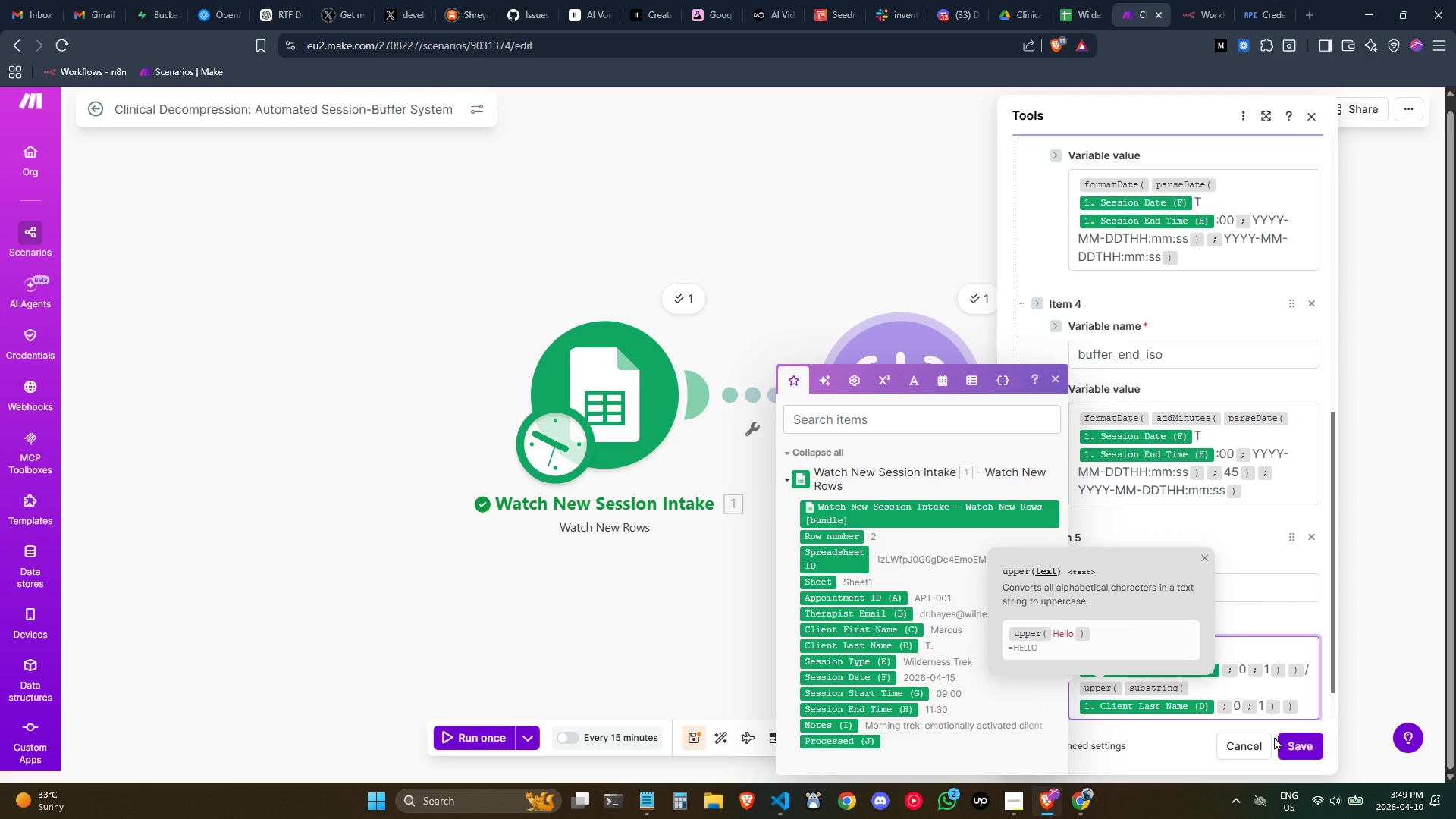 
key(ArrowRight)
 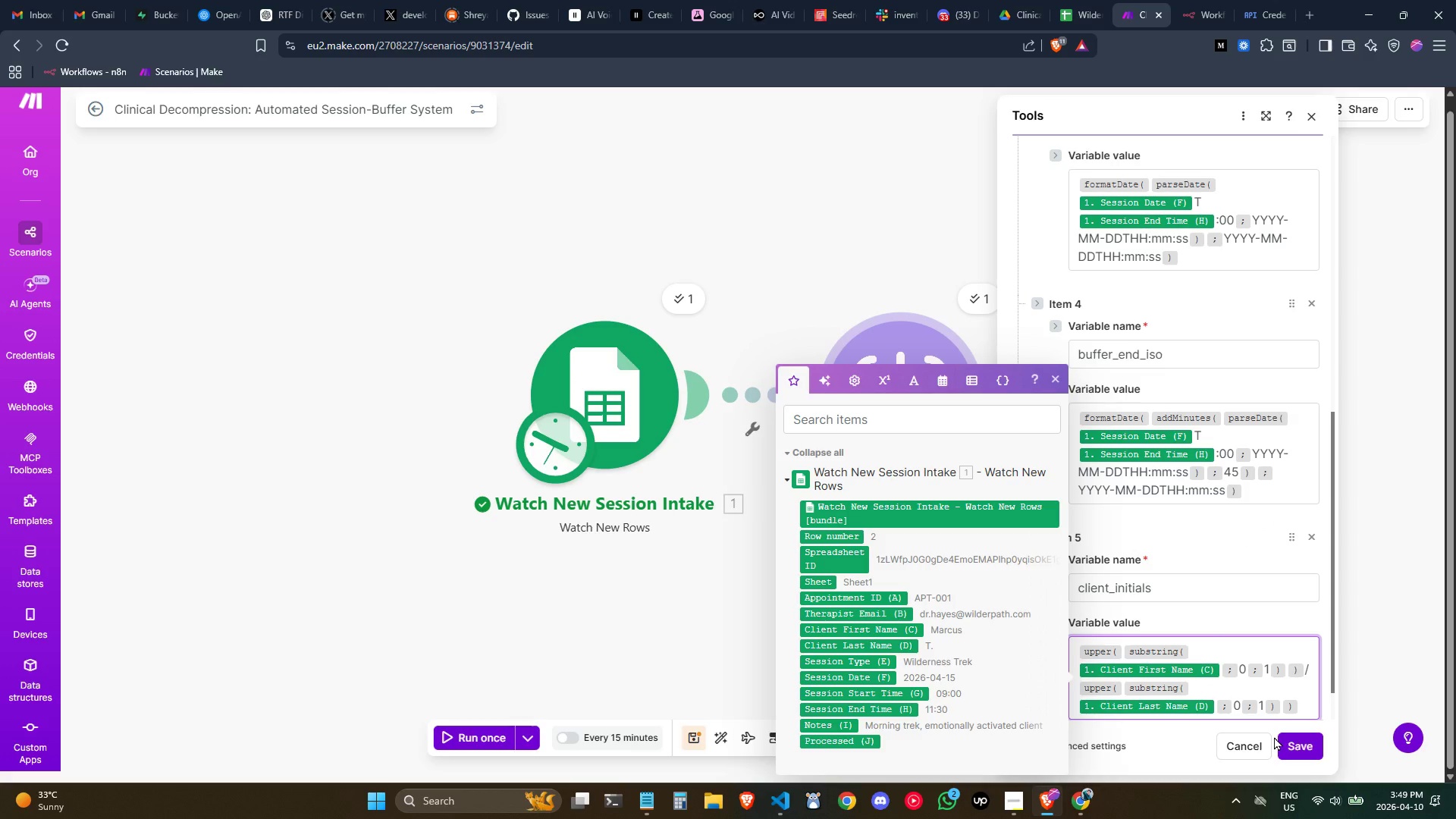 
key(ArrowUp)
 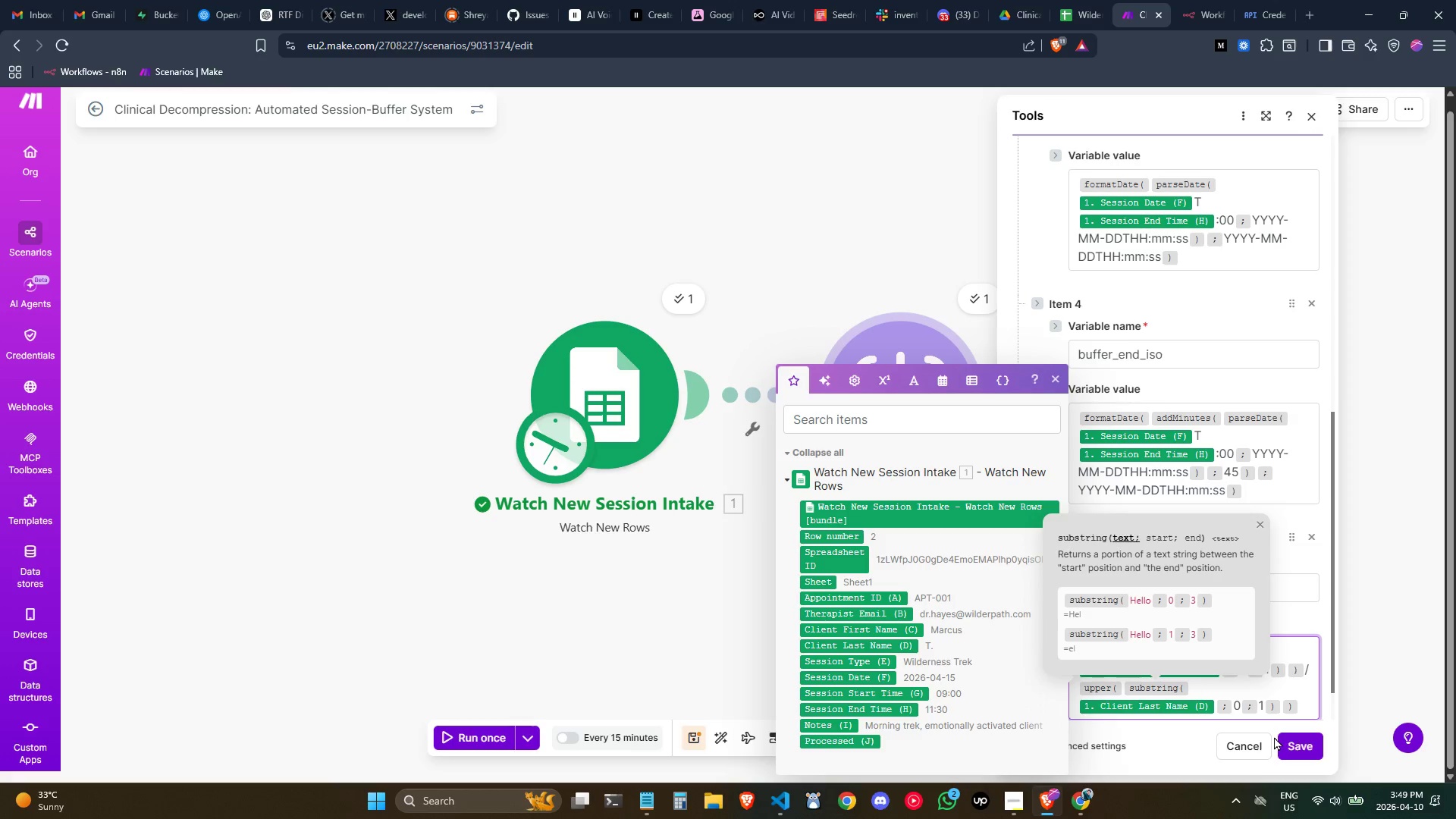 
hold_key(key=ArrowLeft, duration=0.61)
 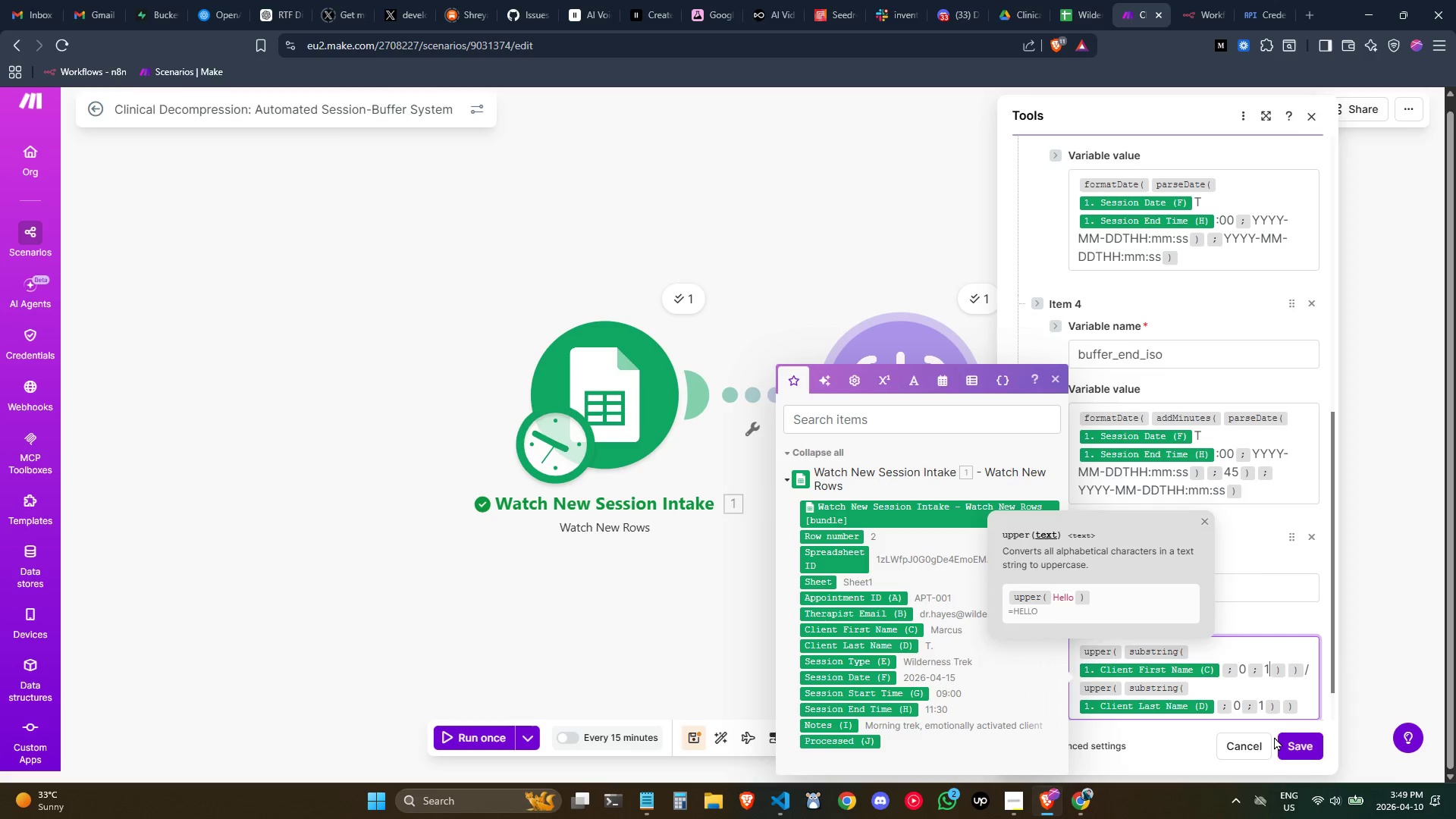 
key(ArrowLeft)
 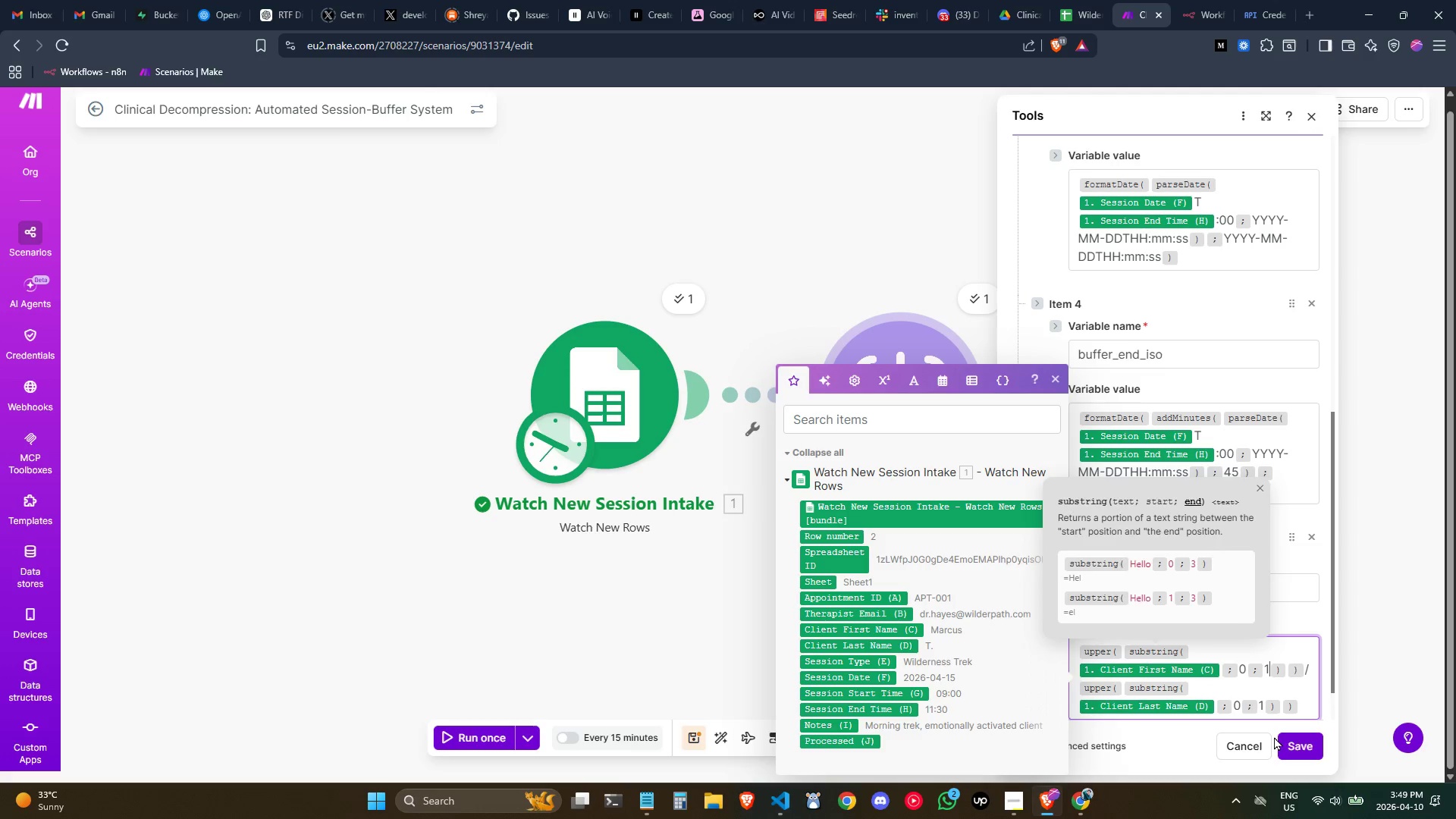 
key(ArrowRight)
 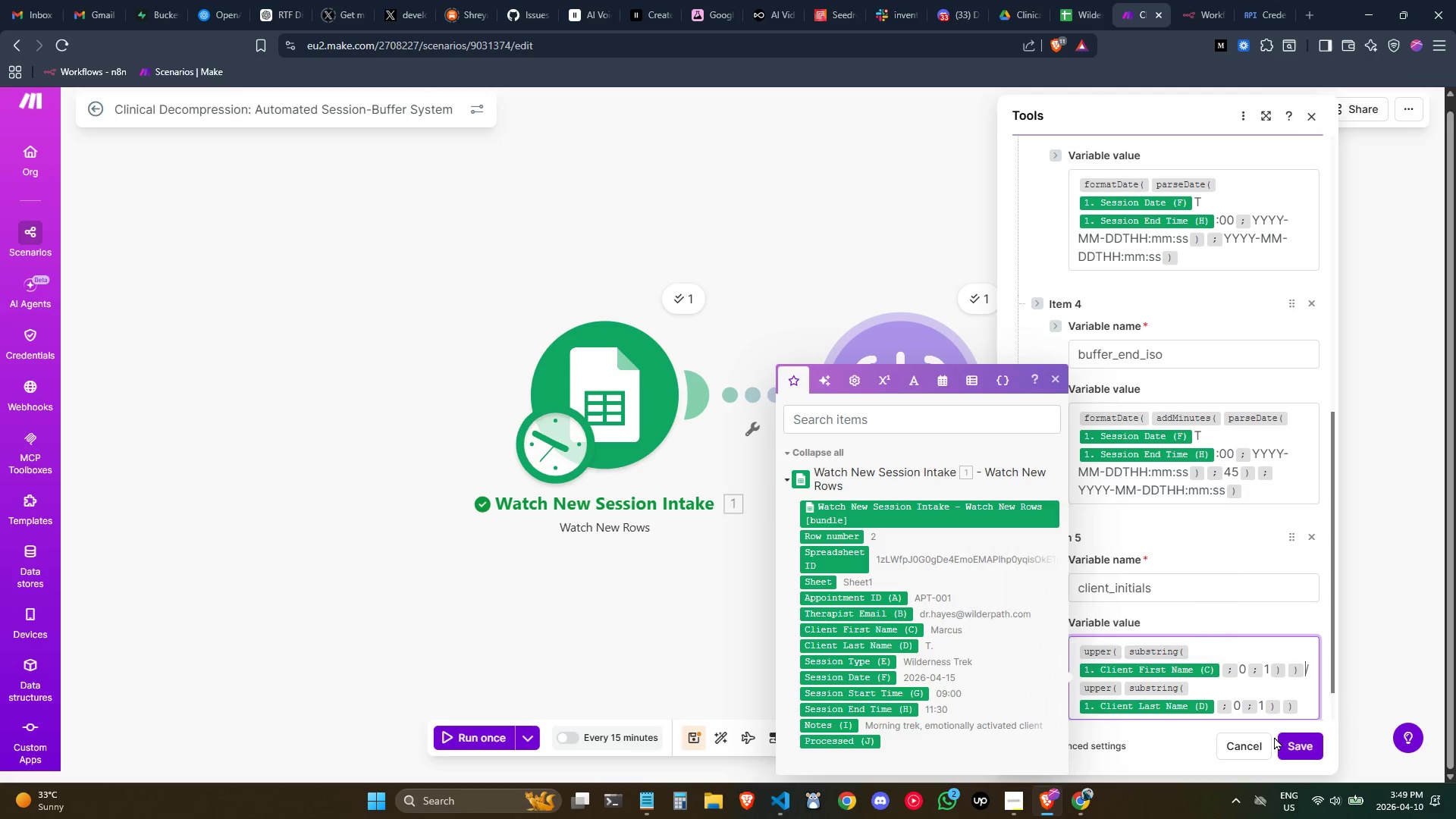 
key(ArrowRight)
 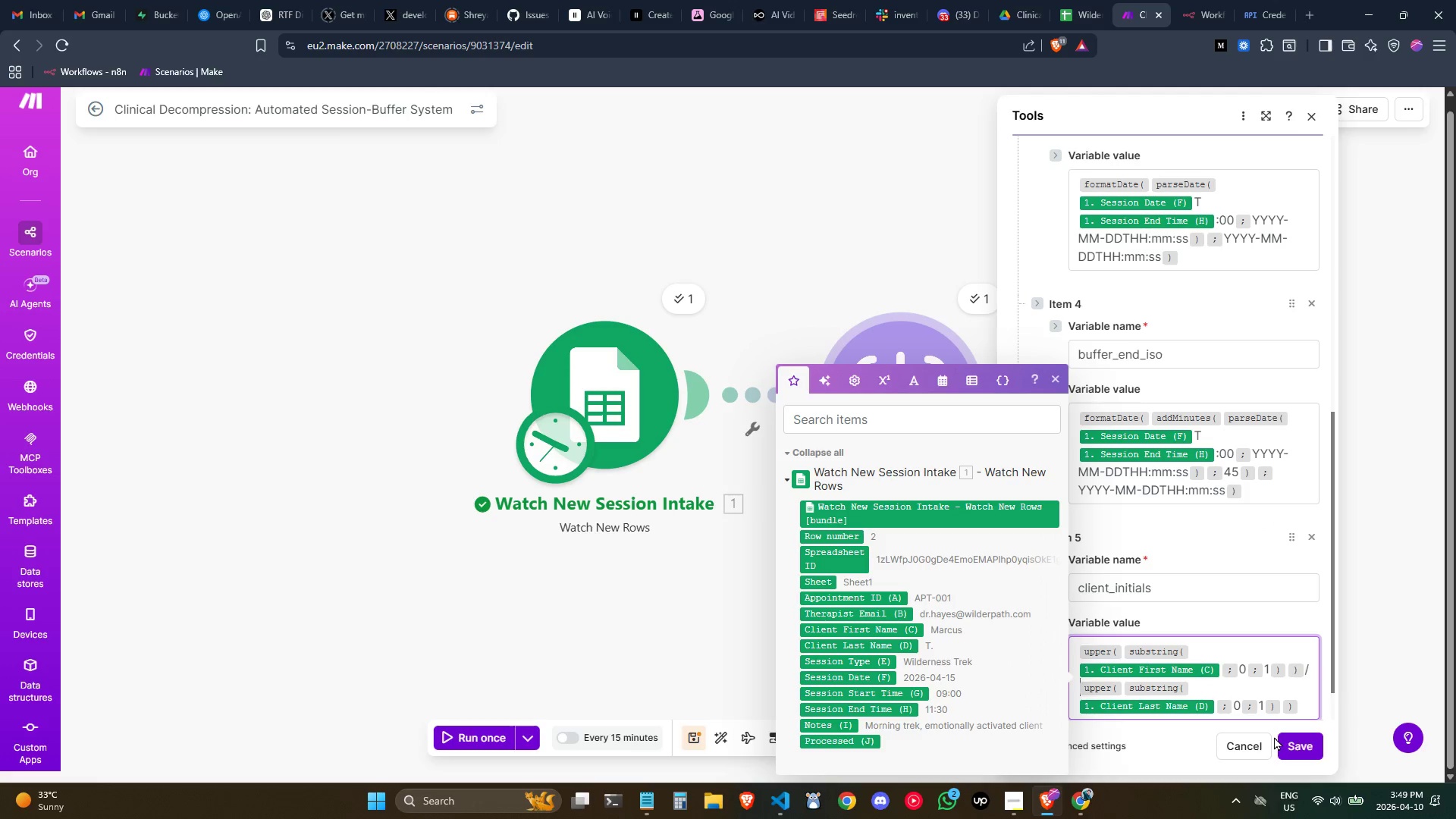 
key(ArrowRight)
 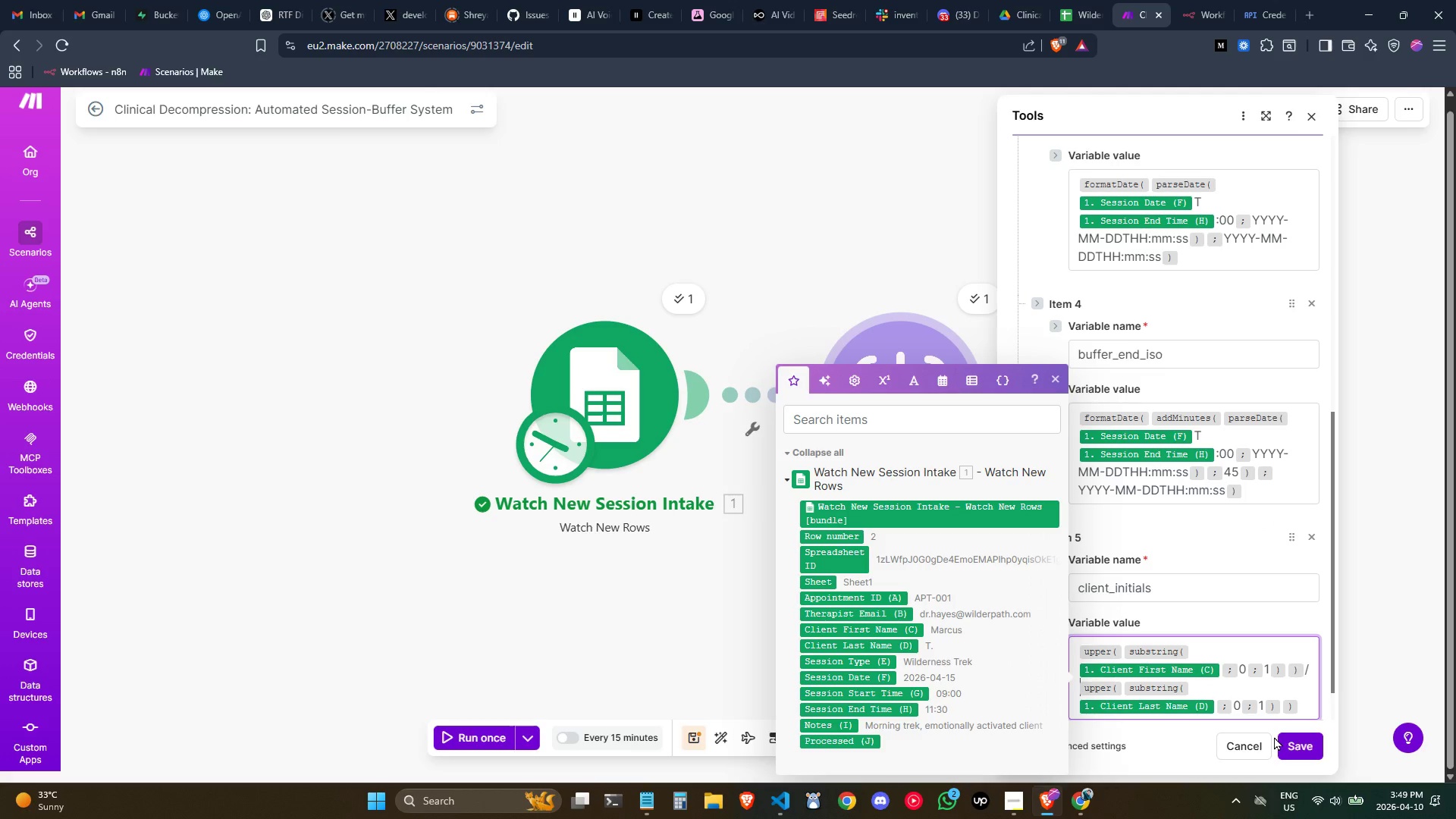 
key(ArrowLeft)
 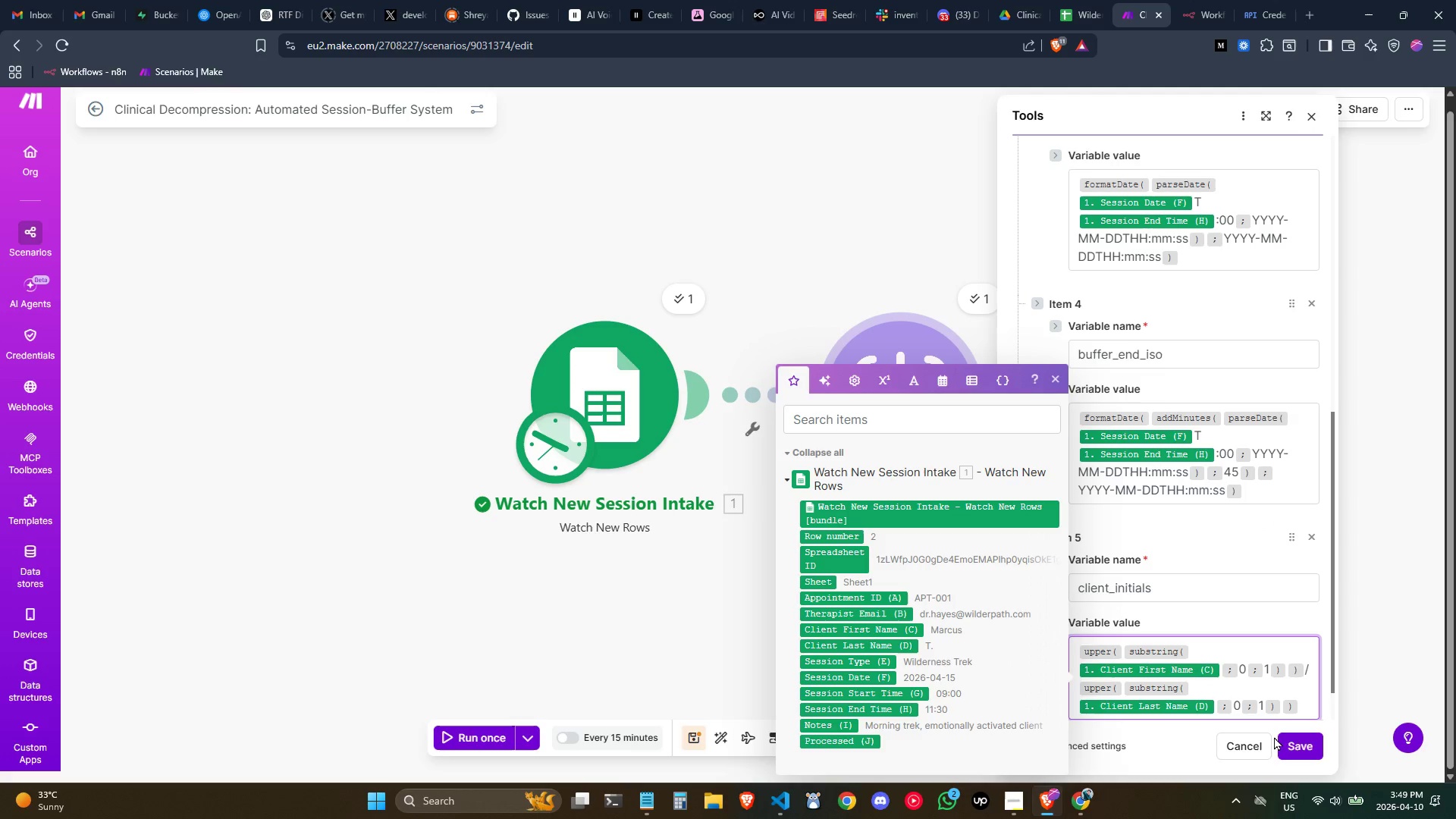 
key(ArrowRight)
 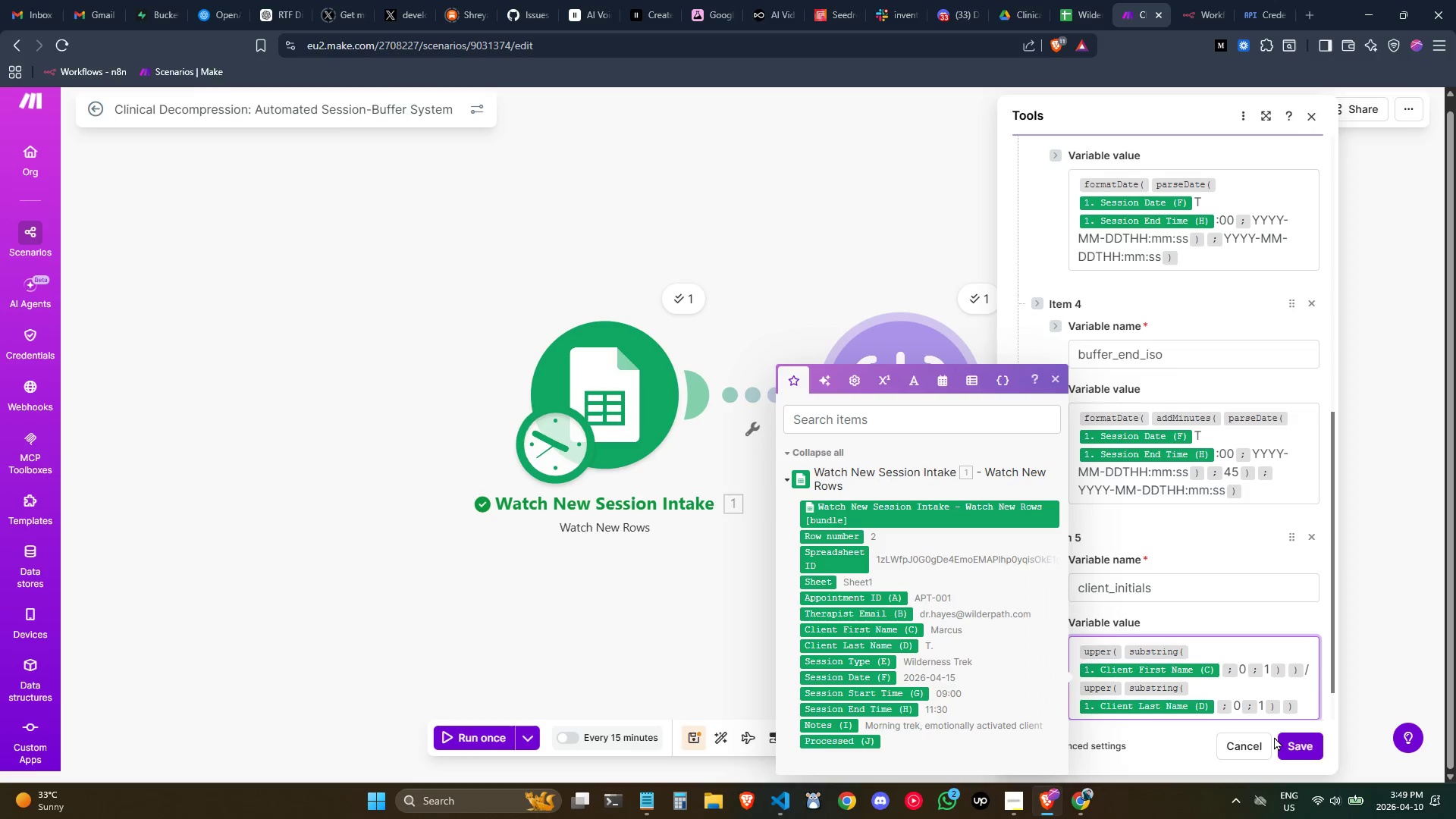 
key(Backspace)
 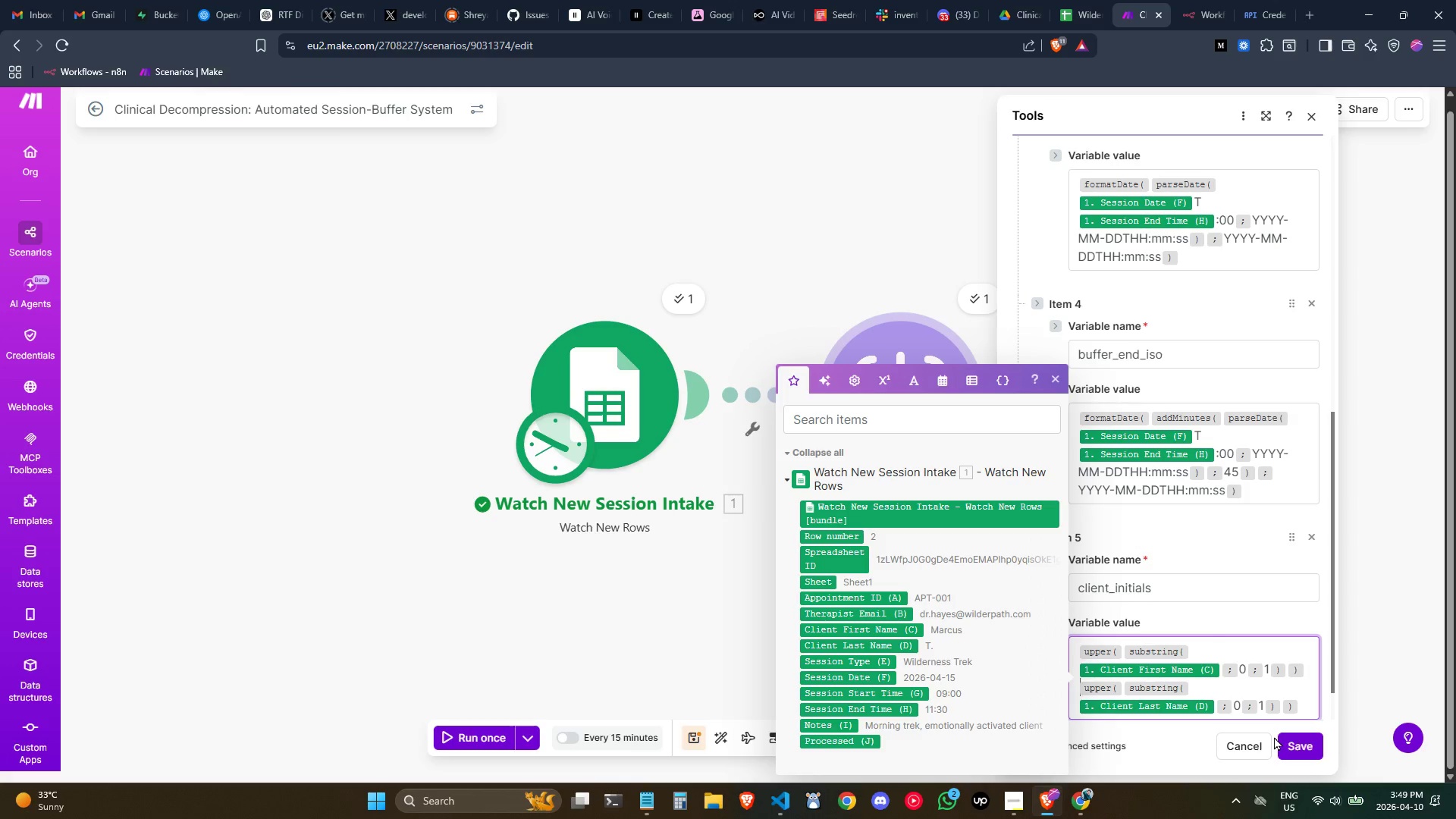 
hold_key(key=ArrowRight, duration=0.31)
 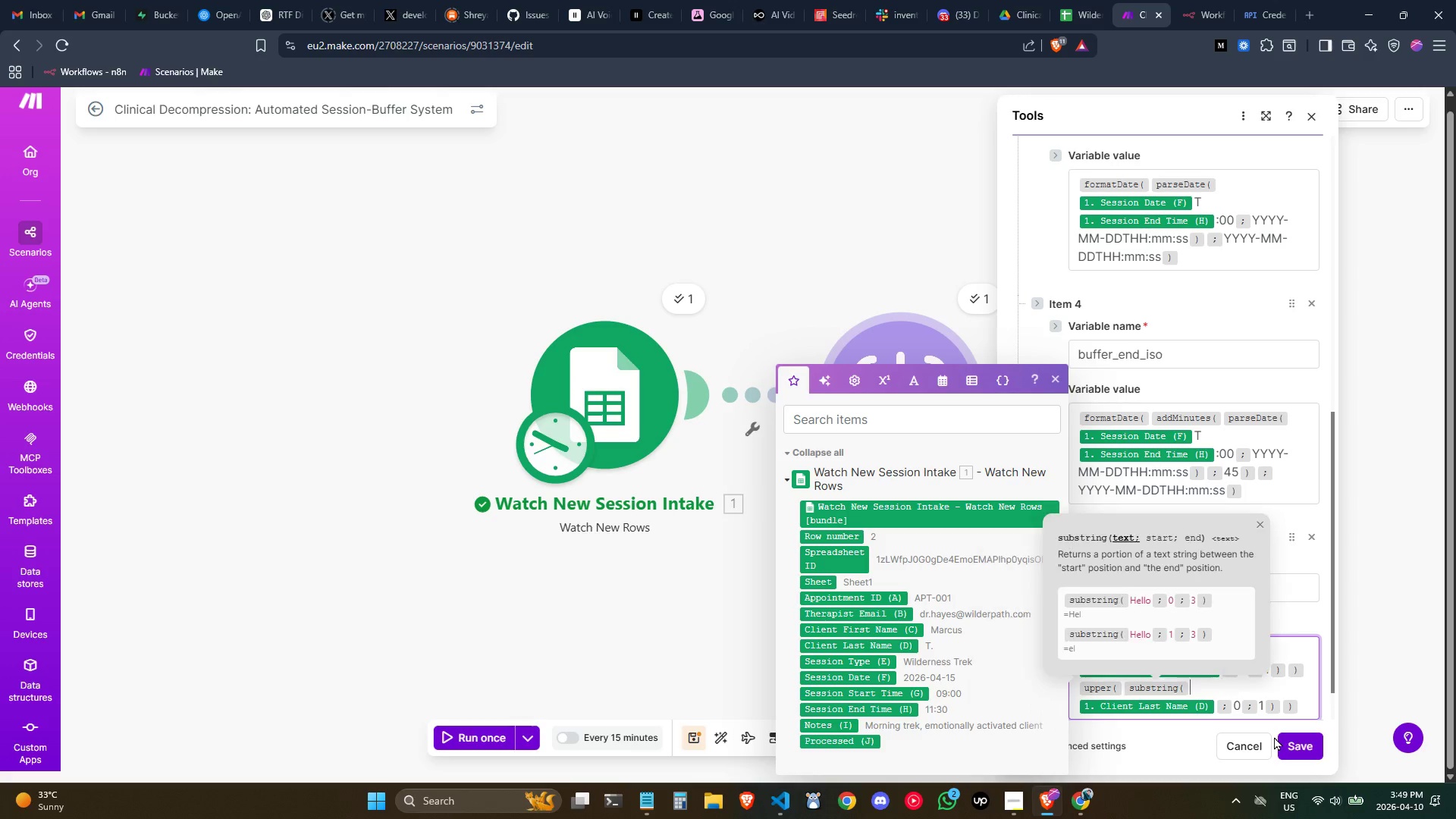 
key(ArrowRight)
 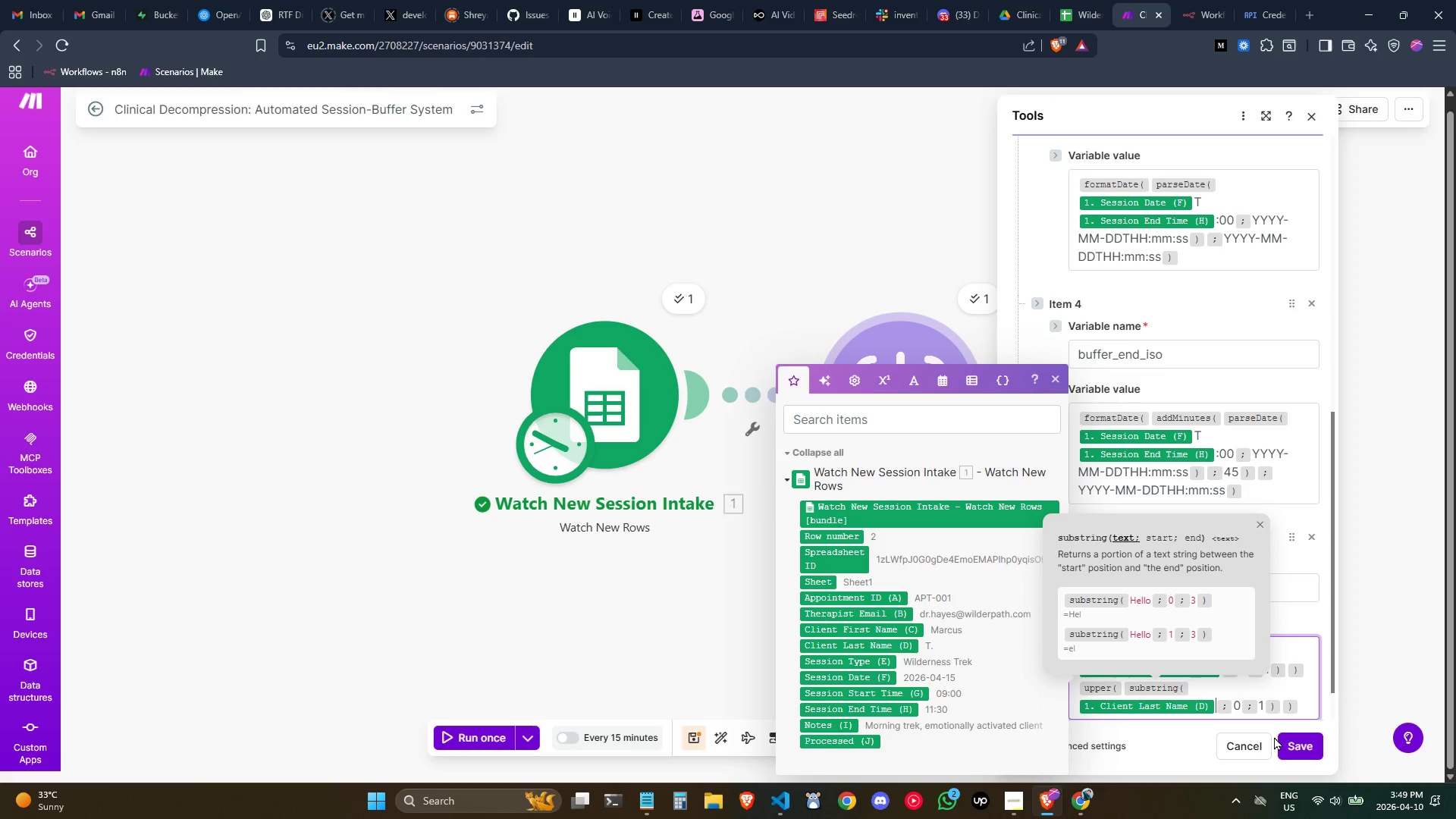 
key(ArrowRight)
 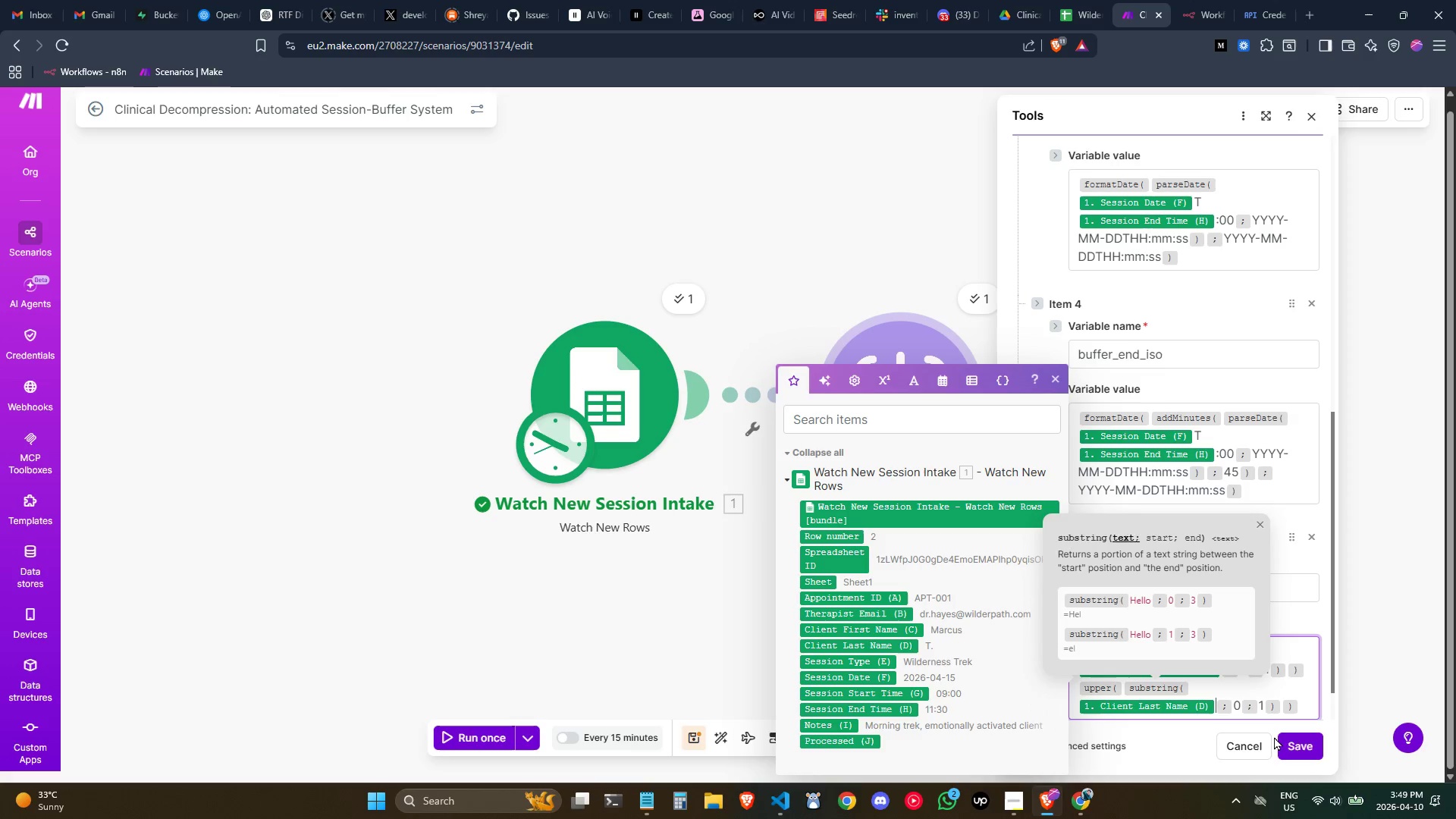 
key(ArrowRight)
 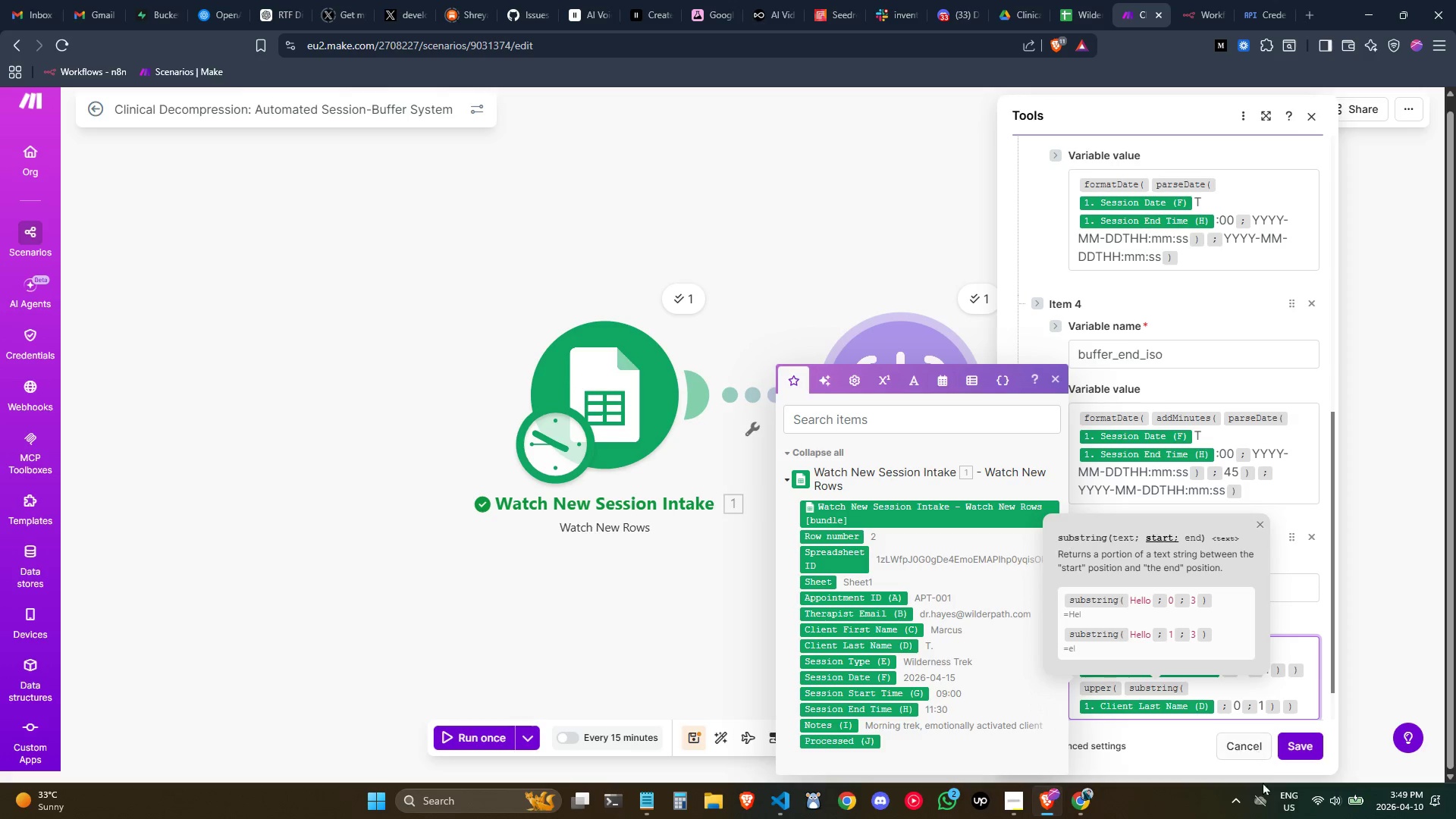 
wait(5.41)
 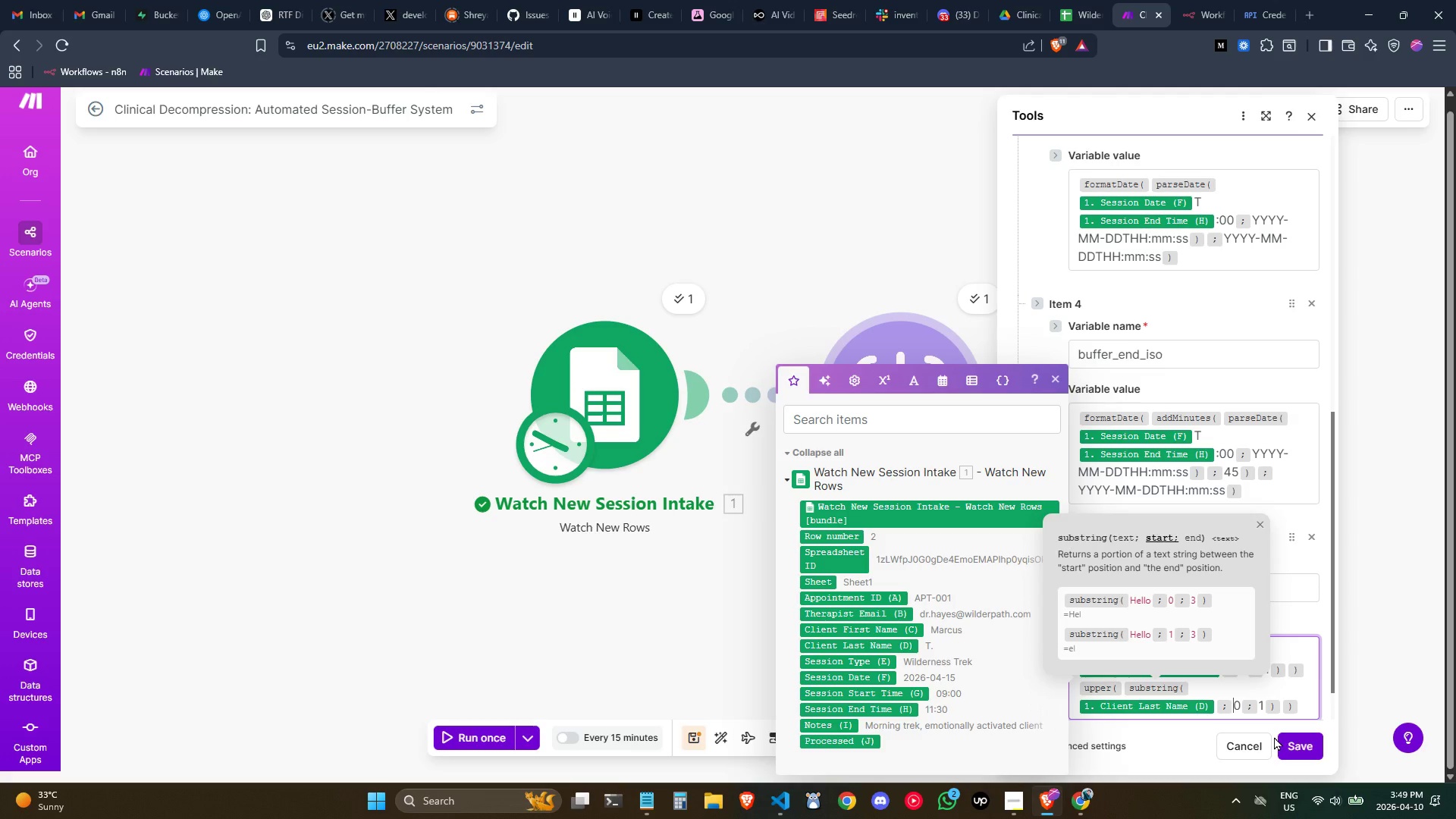 
scroll: coordinate [1246, 557], scroll_direction: down, amount: 2.0
 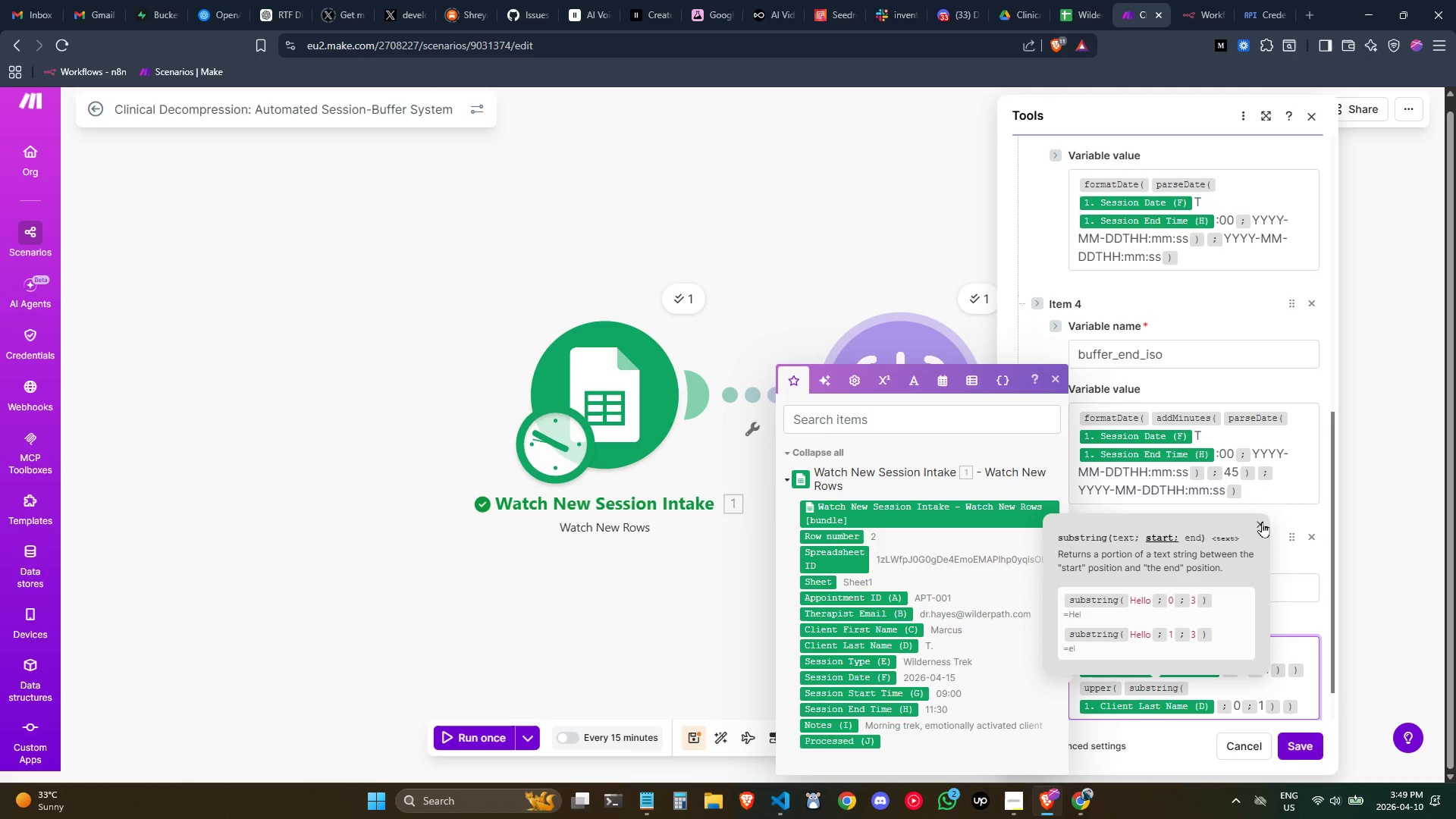 
left_click([1262, 522])
 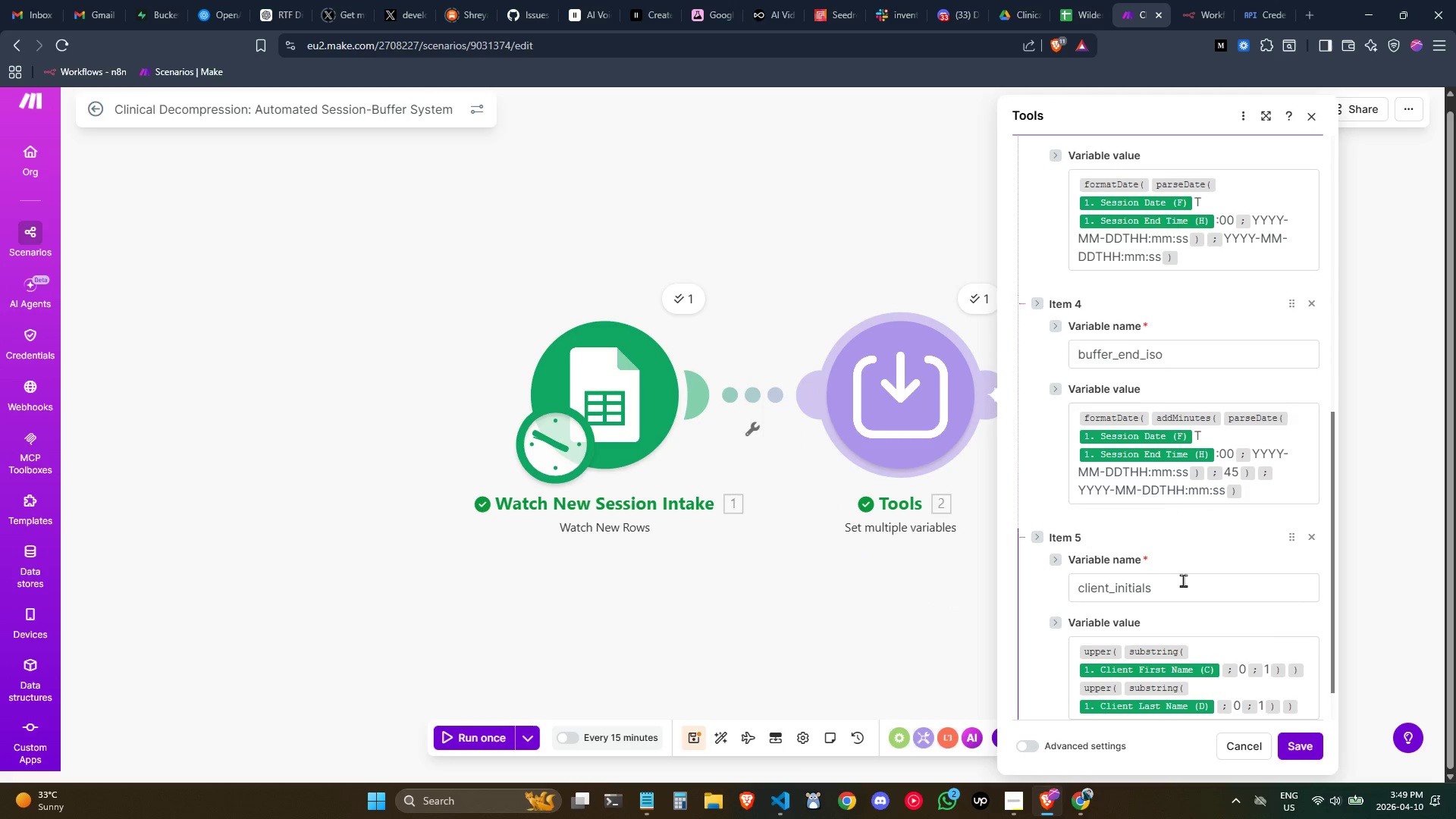 
scroll: coordinate [1182, 582], scroll_direction: down, amount: 2.0
 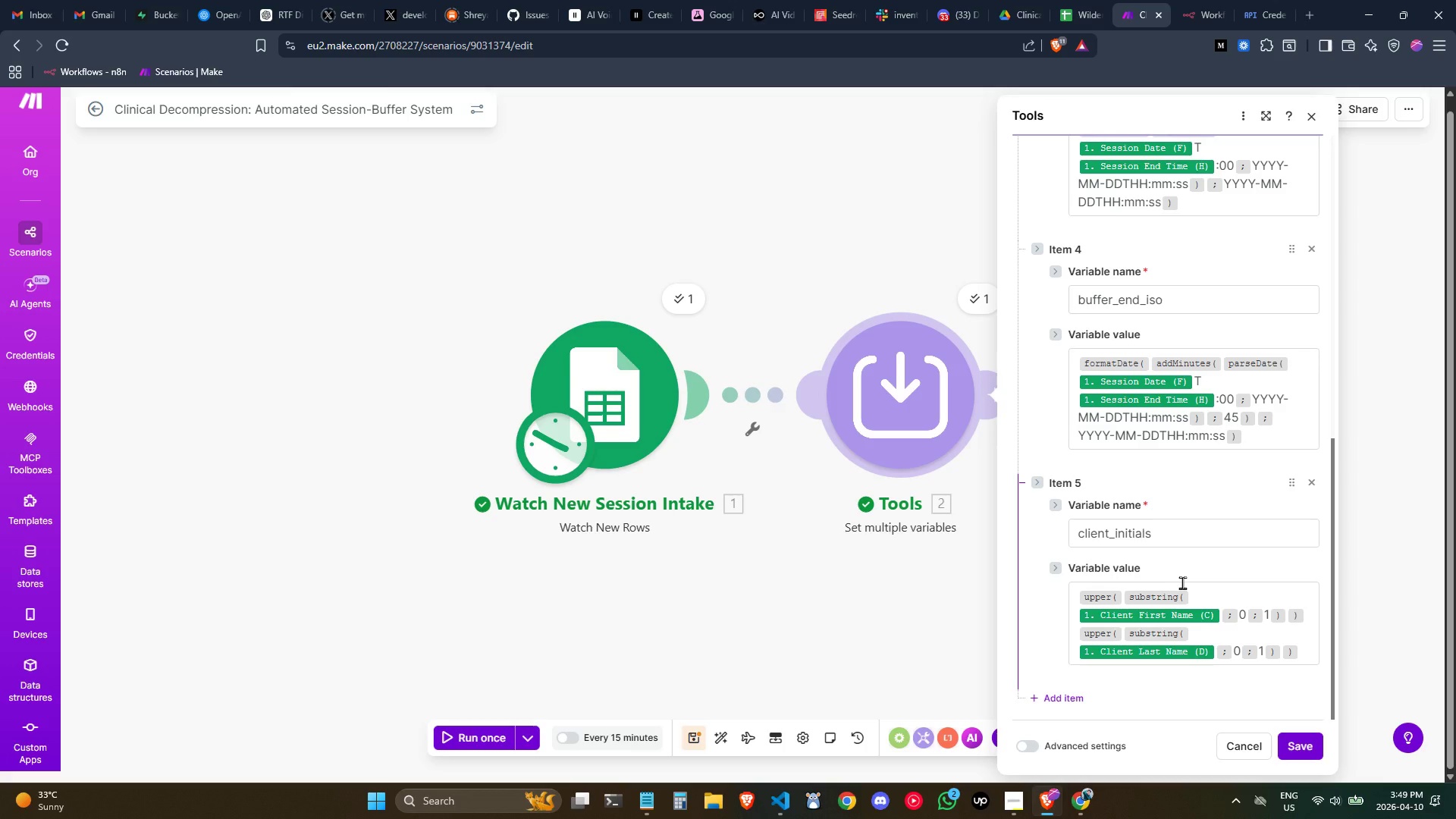 
left_click([1073, 700])
 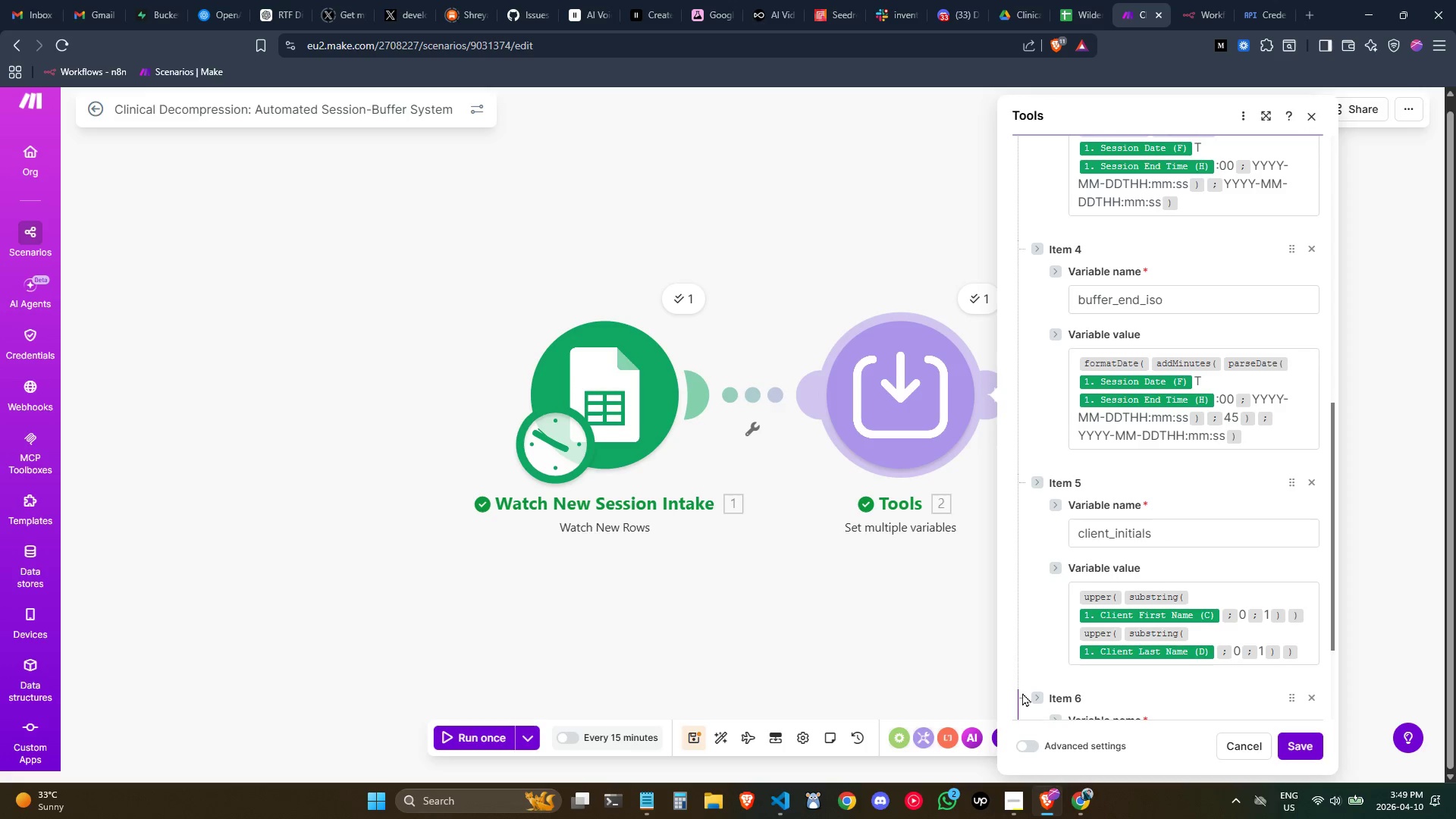 
scroll: coordinate [1074, 582], scroll_direction: down, amount: 1.0
 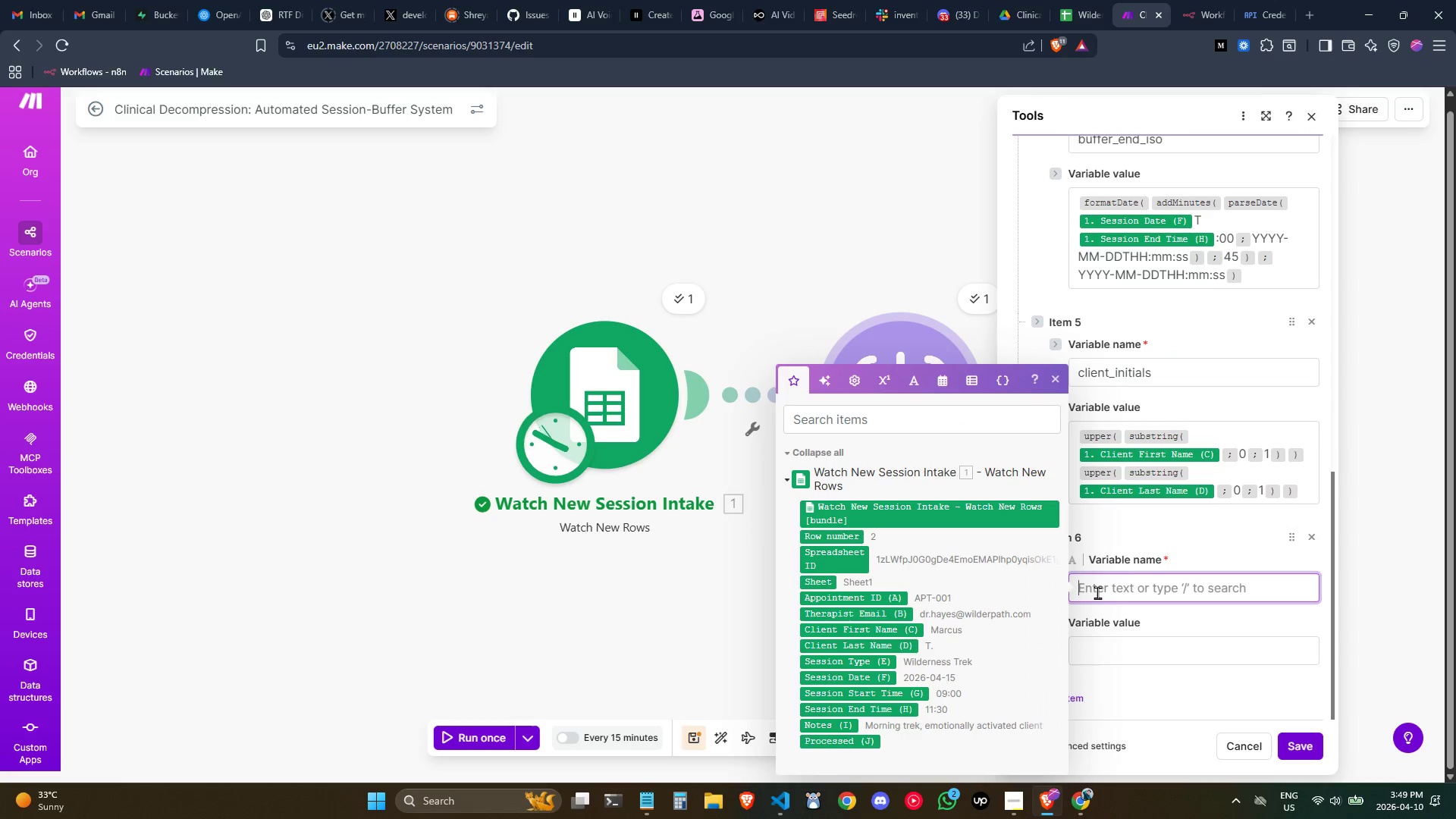 
type(buffer_event_tt)
key(Backspace)
type(il)
key(Backspace)
type(tle)
 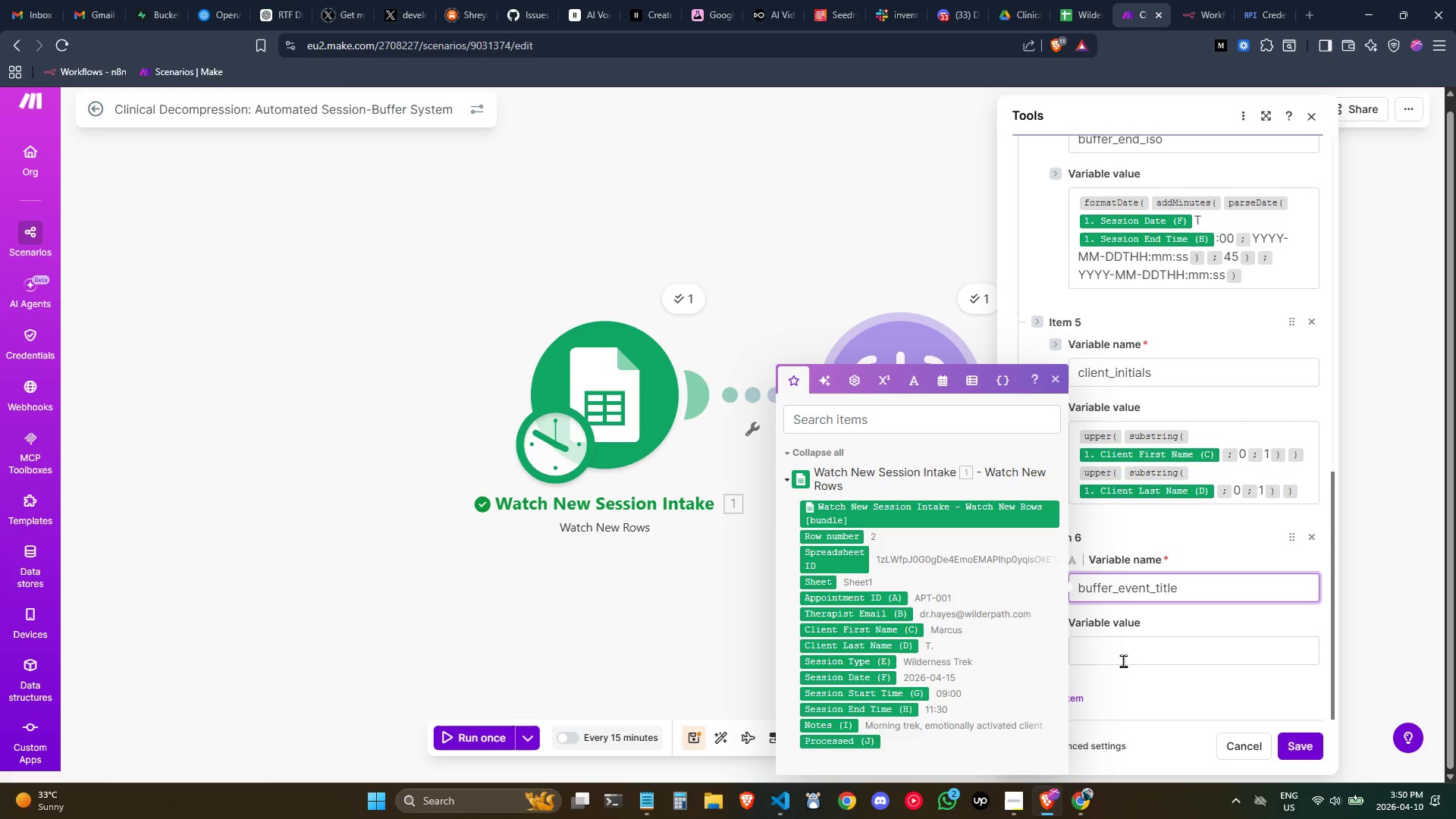 
left_click([1123, 661])
 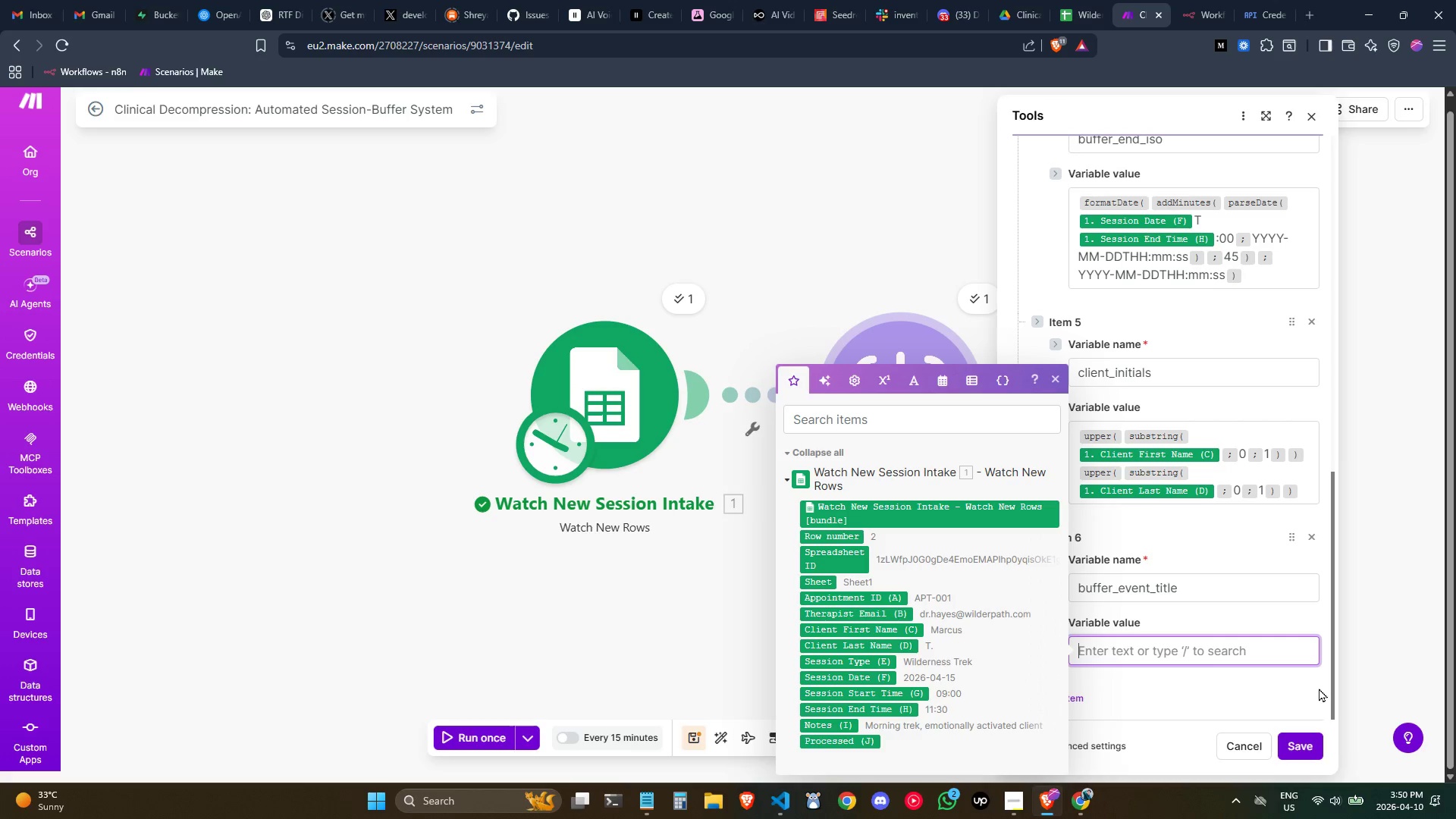 
wait(5.83)
 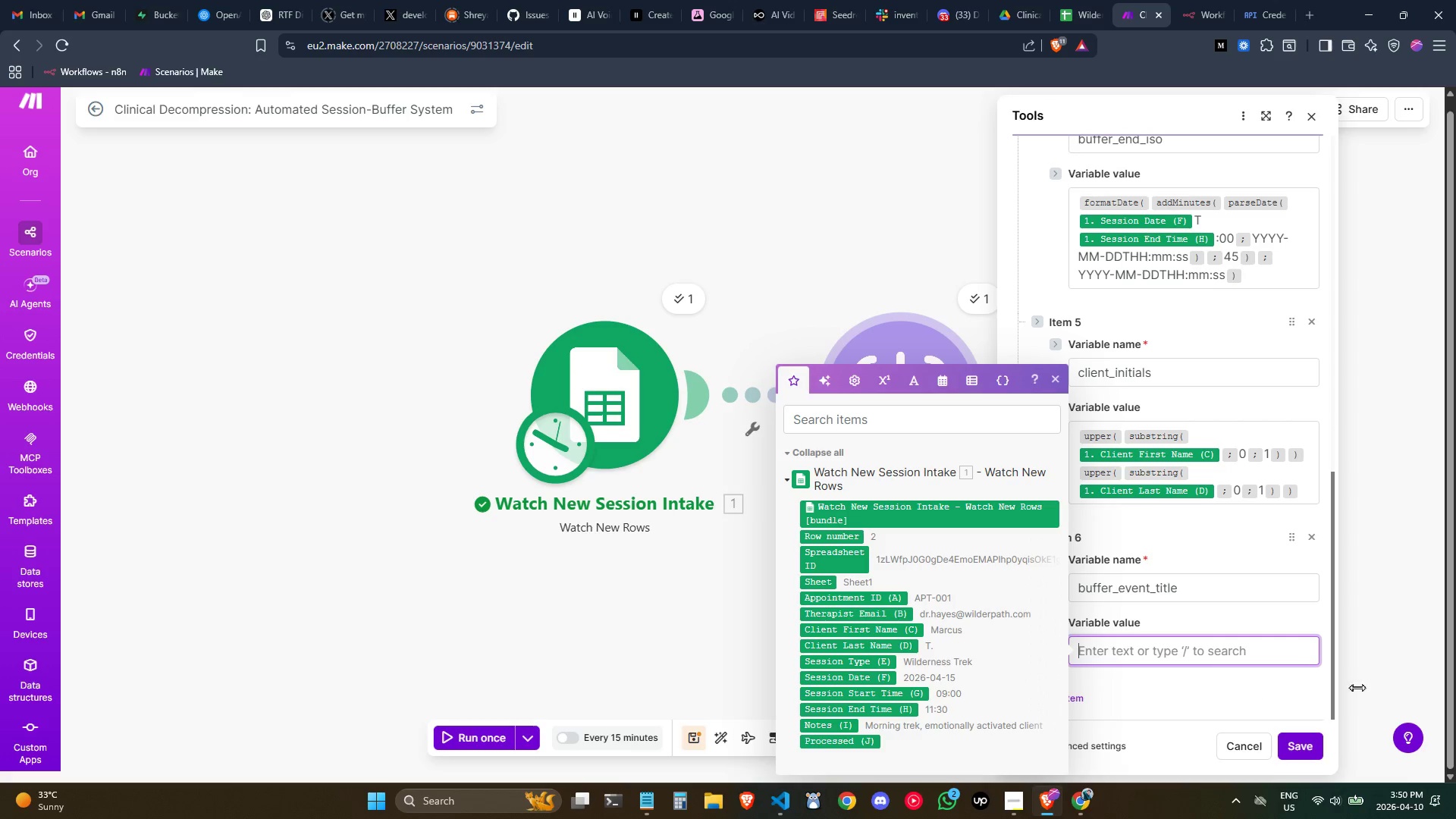 
key(Control+ControlLeft)
 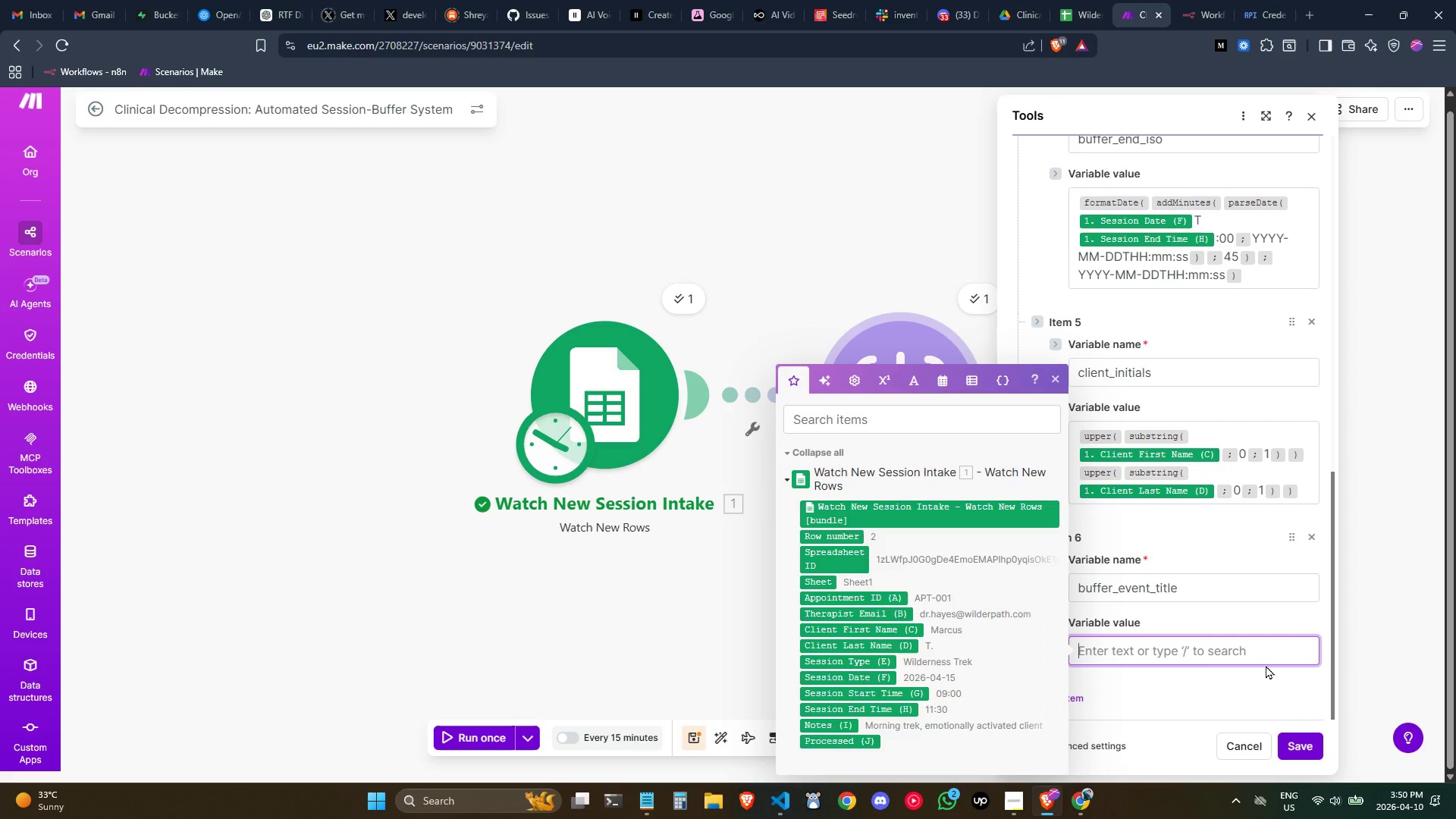 
key(Meta+MetaLeft)
 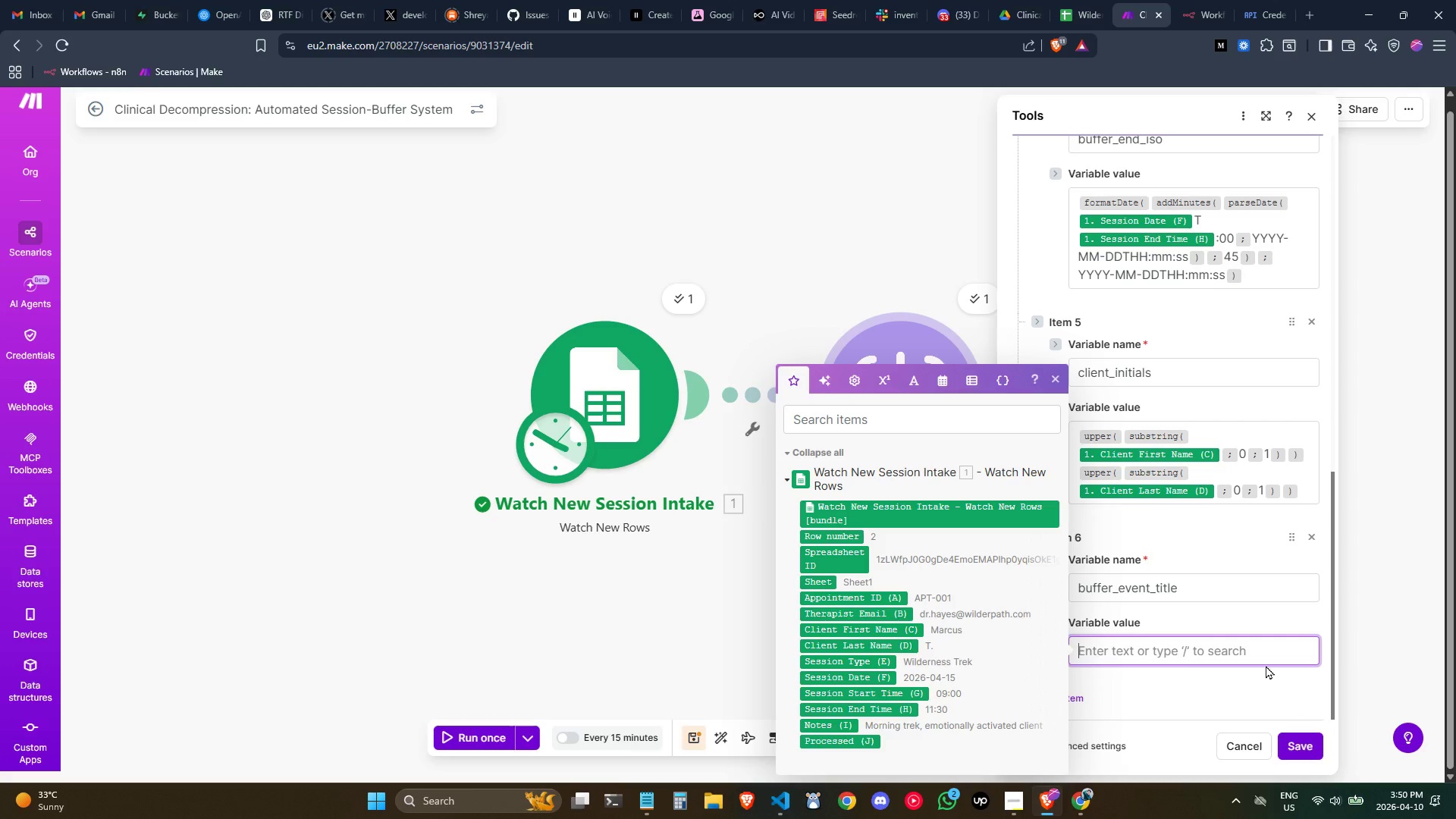 
key(Meta+Period)
 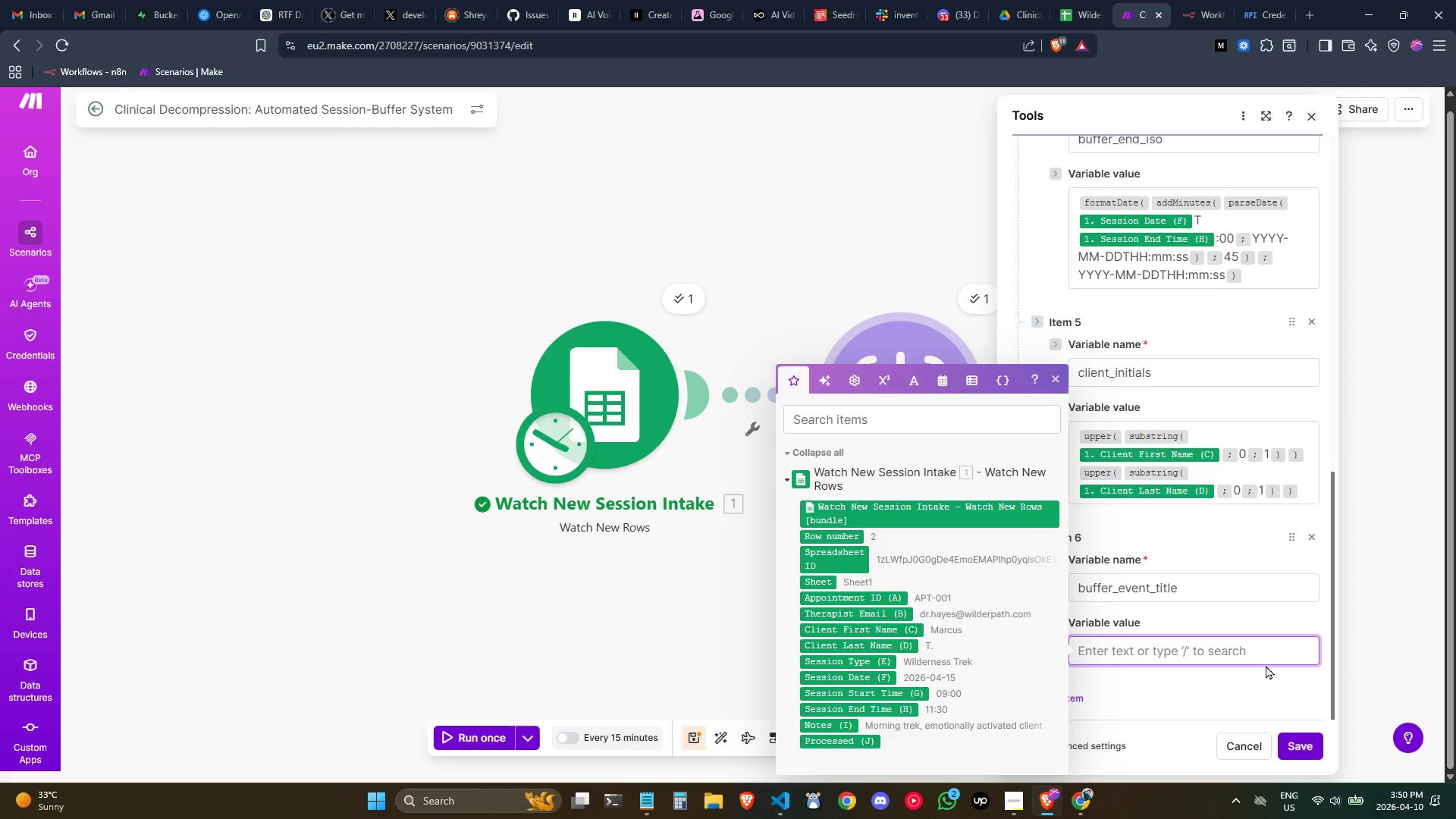 
type(lea)
key(Backspace)
key(Backspace)
key(Backspace)
 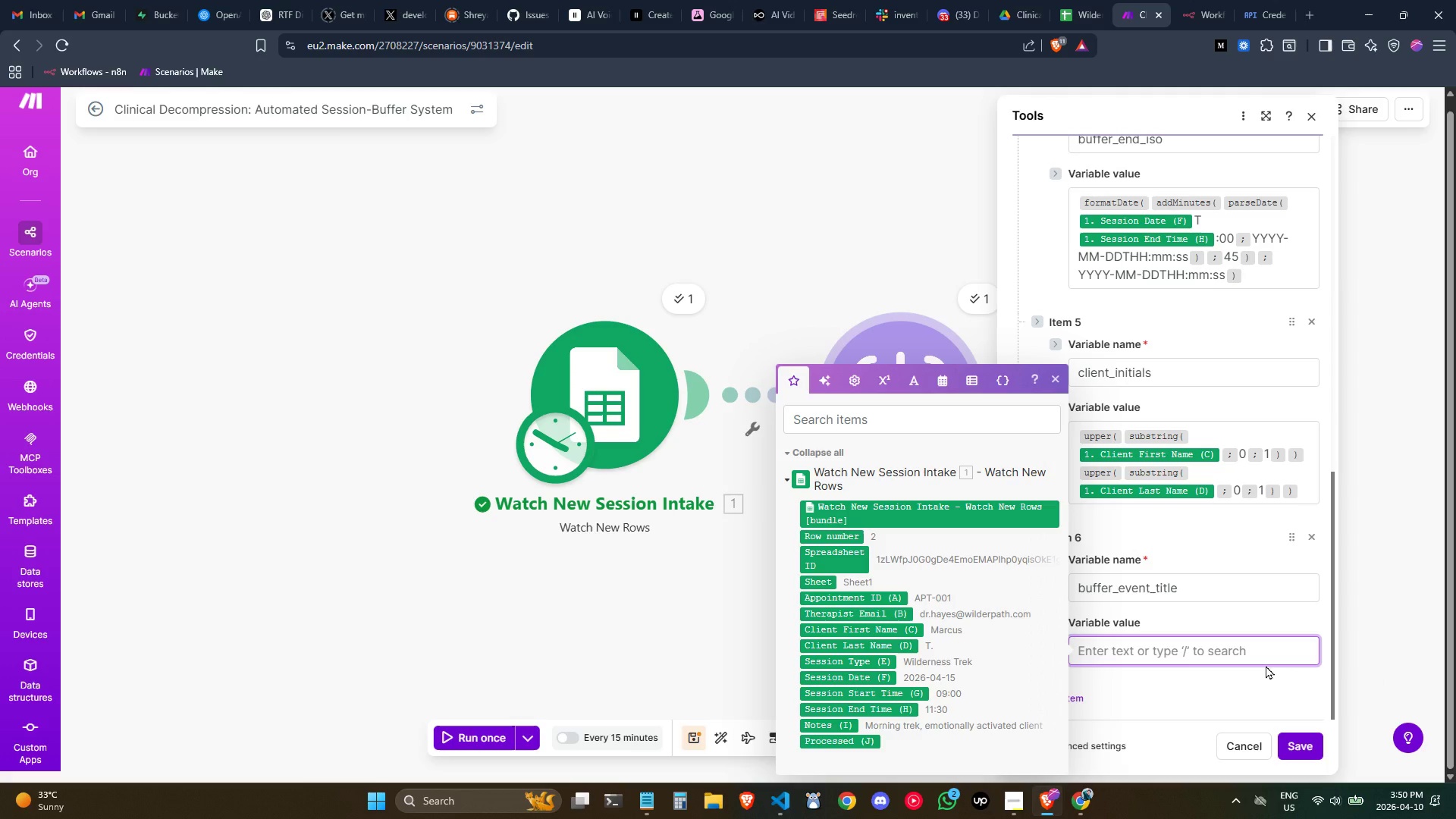 
key(Meta+Period)
 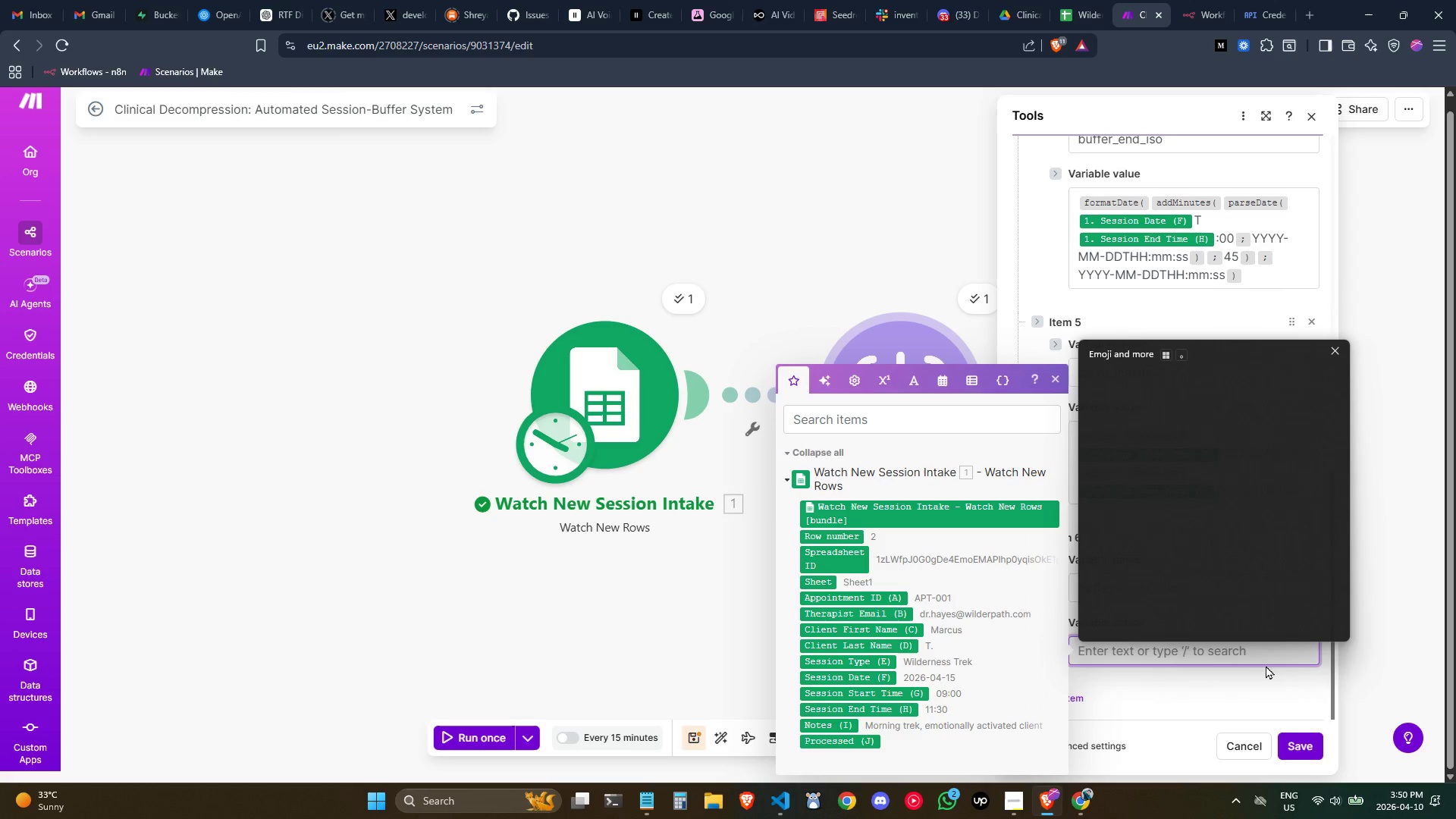 
type(lear)
key(Backspace)
key(Backspace)
key(Backspace)
key(Backspace)
key(Backspace)
 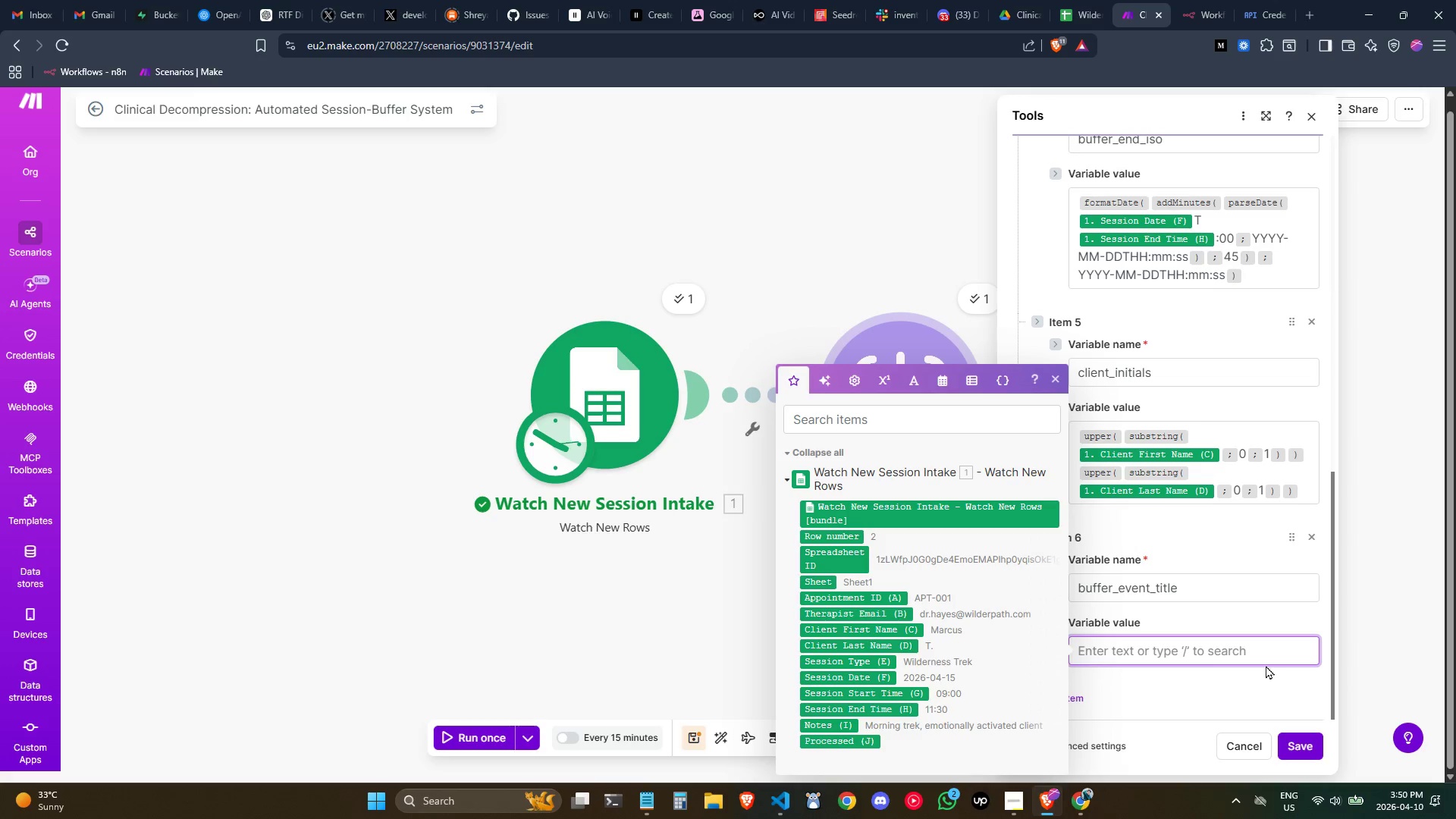 
key(Meta+MetaLeft)
 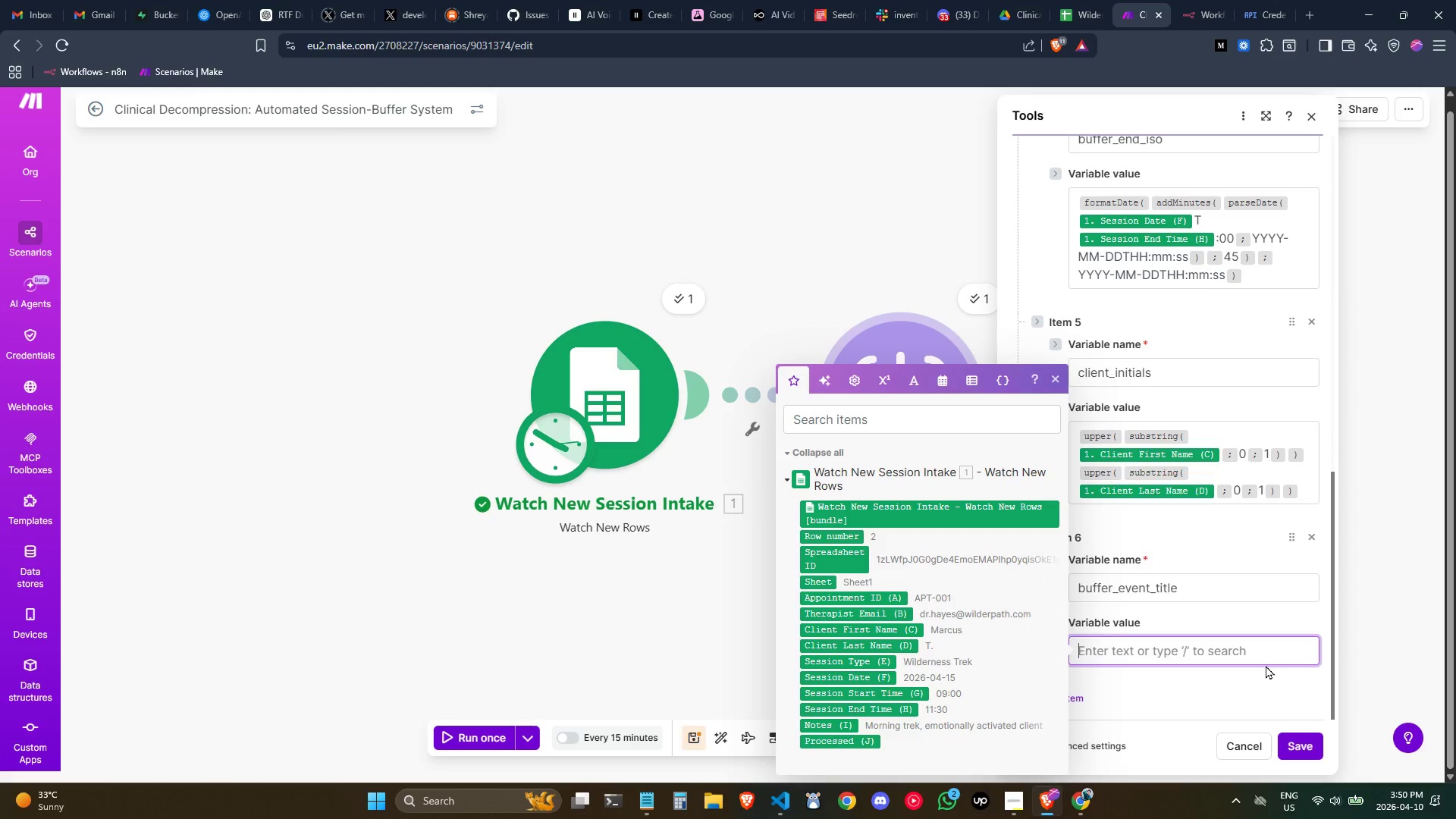 
key(Meta+Period)
 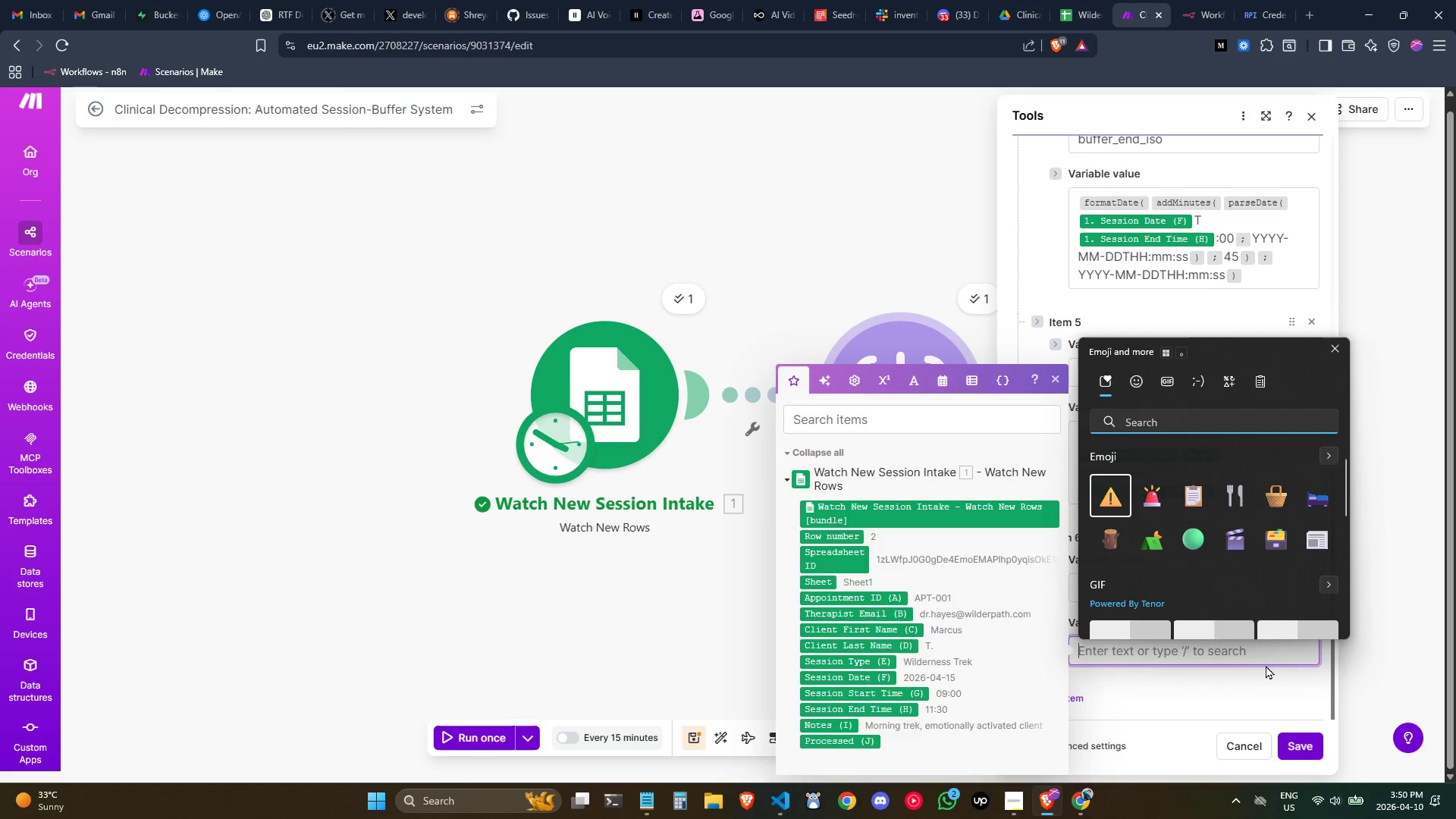 
type(leaf)
 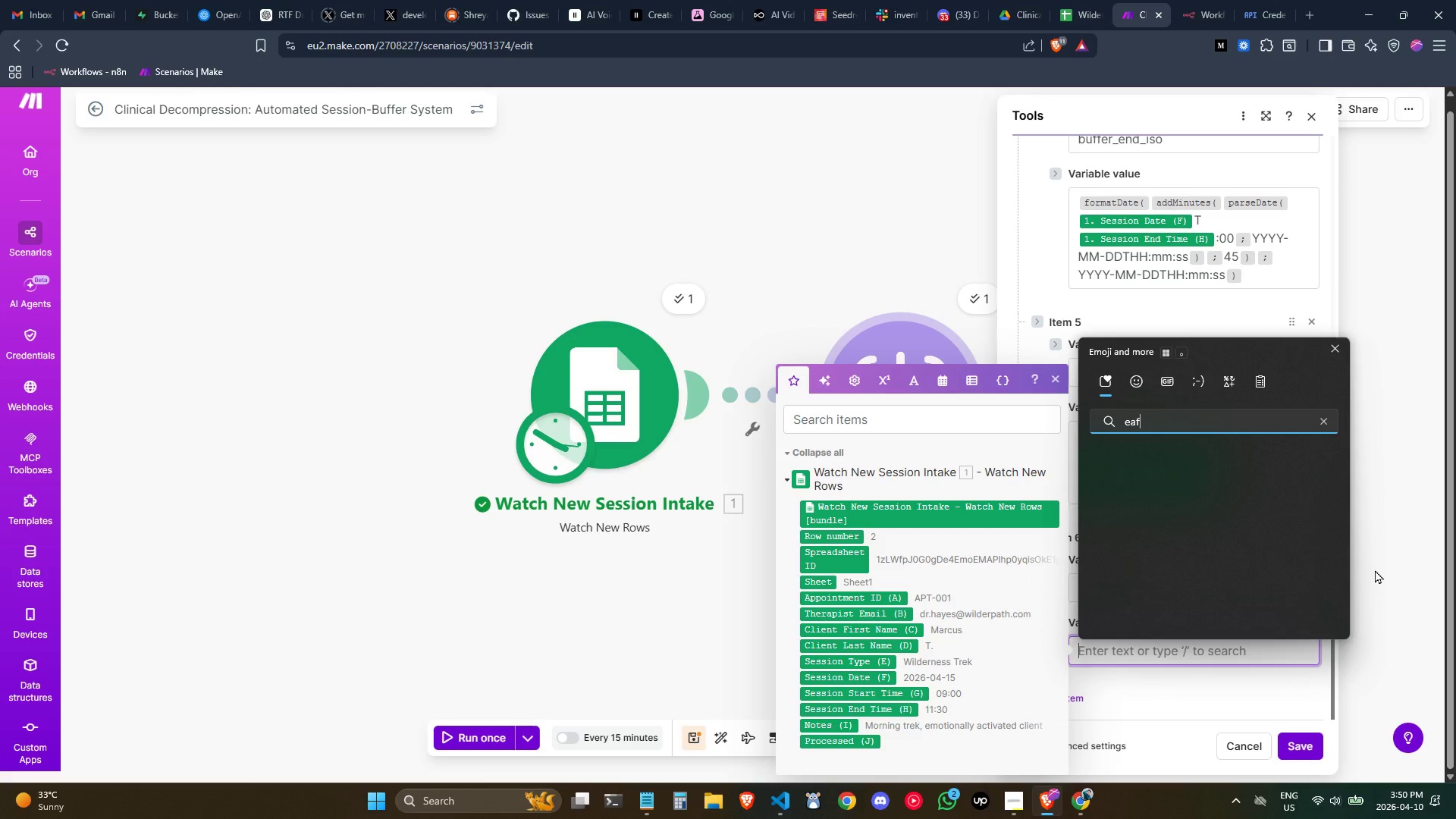 
key(Backspace)
key(Backspace)
key(Backspace)
key(Backspace)
type(leaf)
 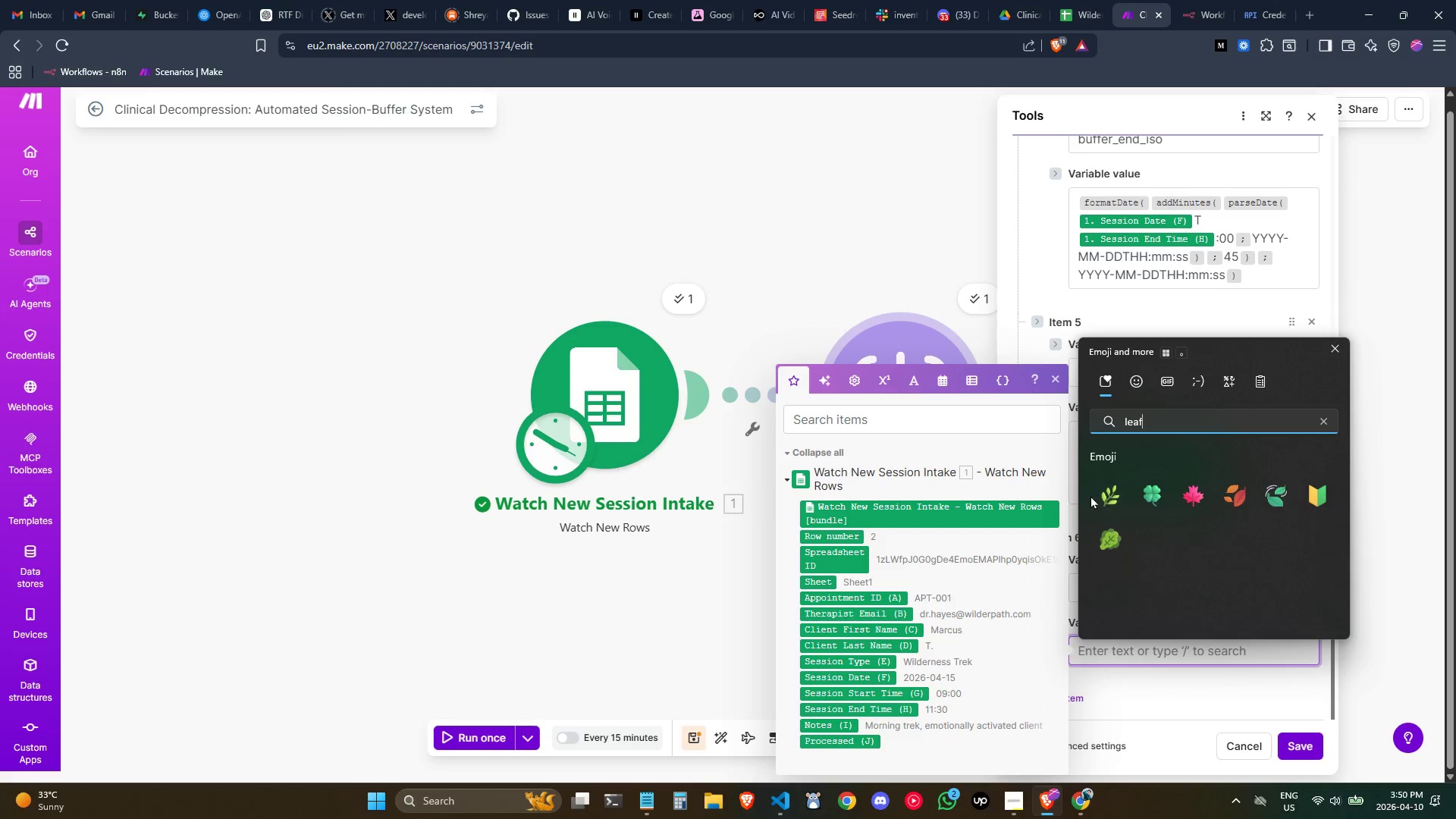 
left_click([1101, 496])
 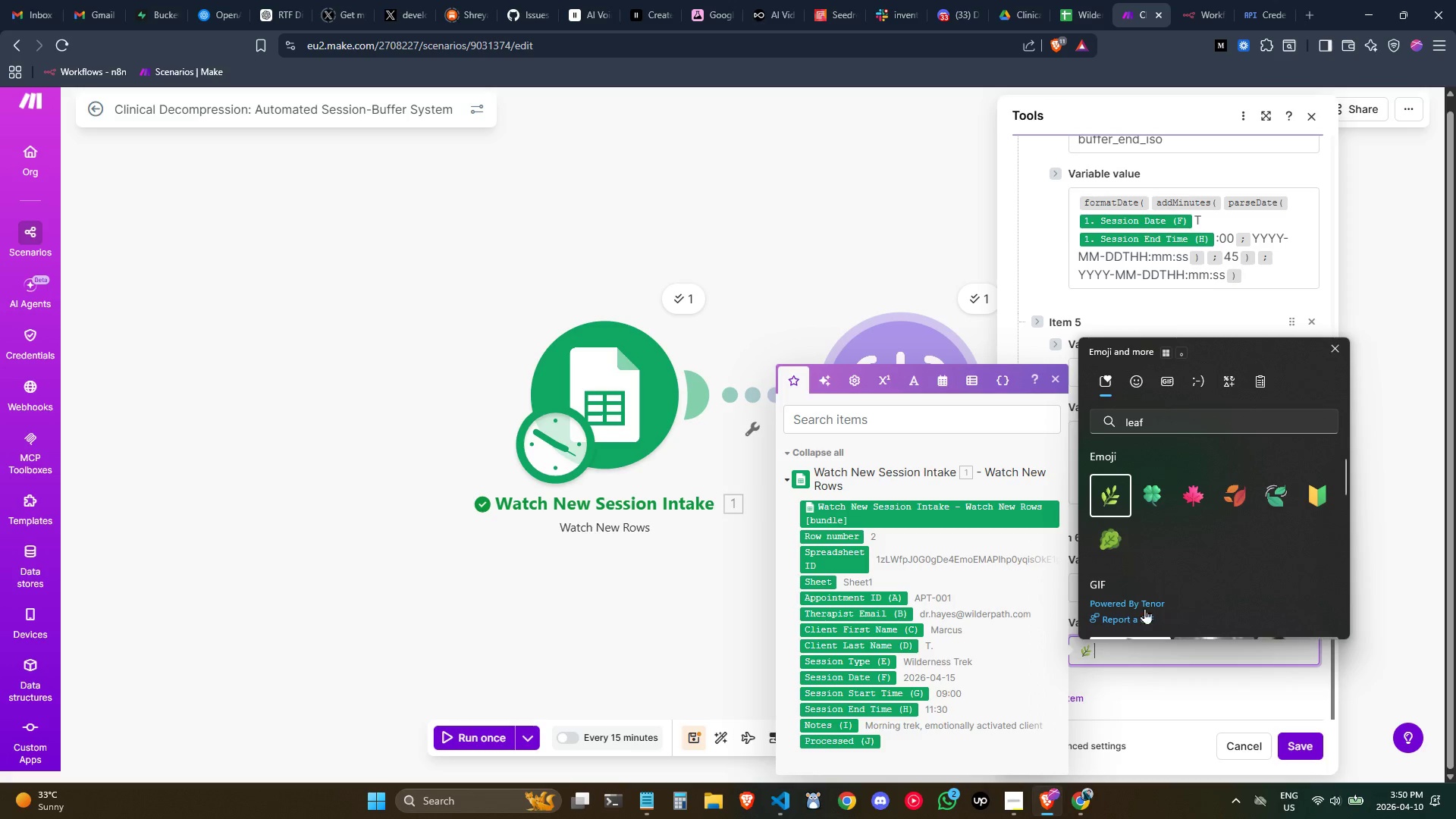 
type( Decompo)
key(Backspace)
type(ression:)
 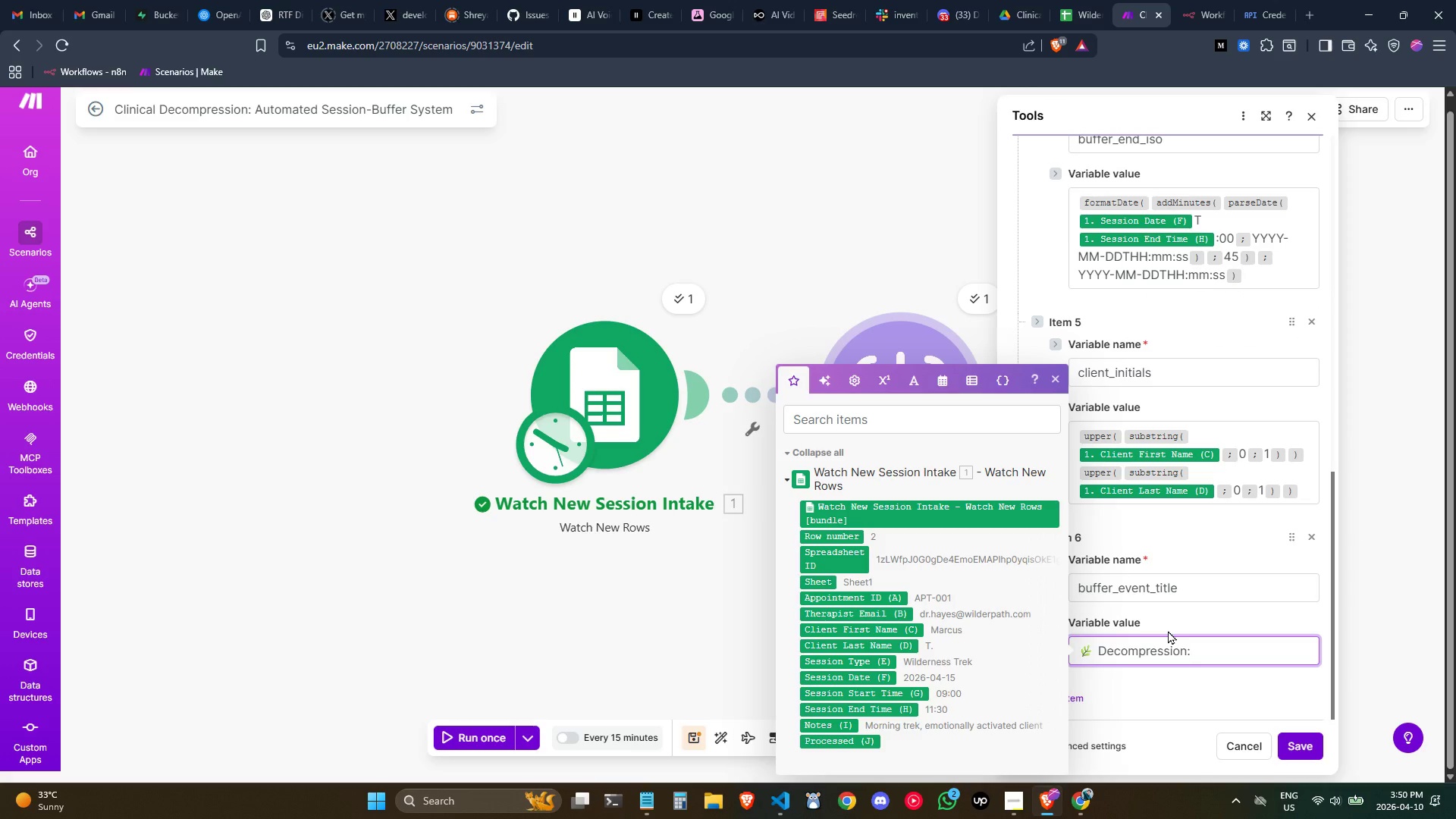 
key(Enter)
 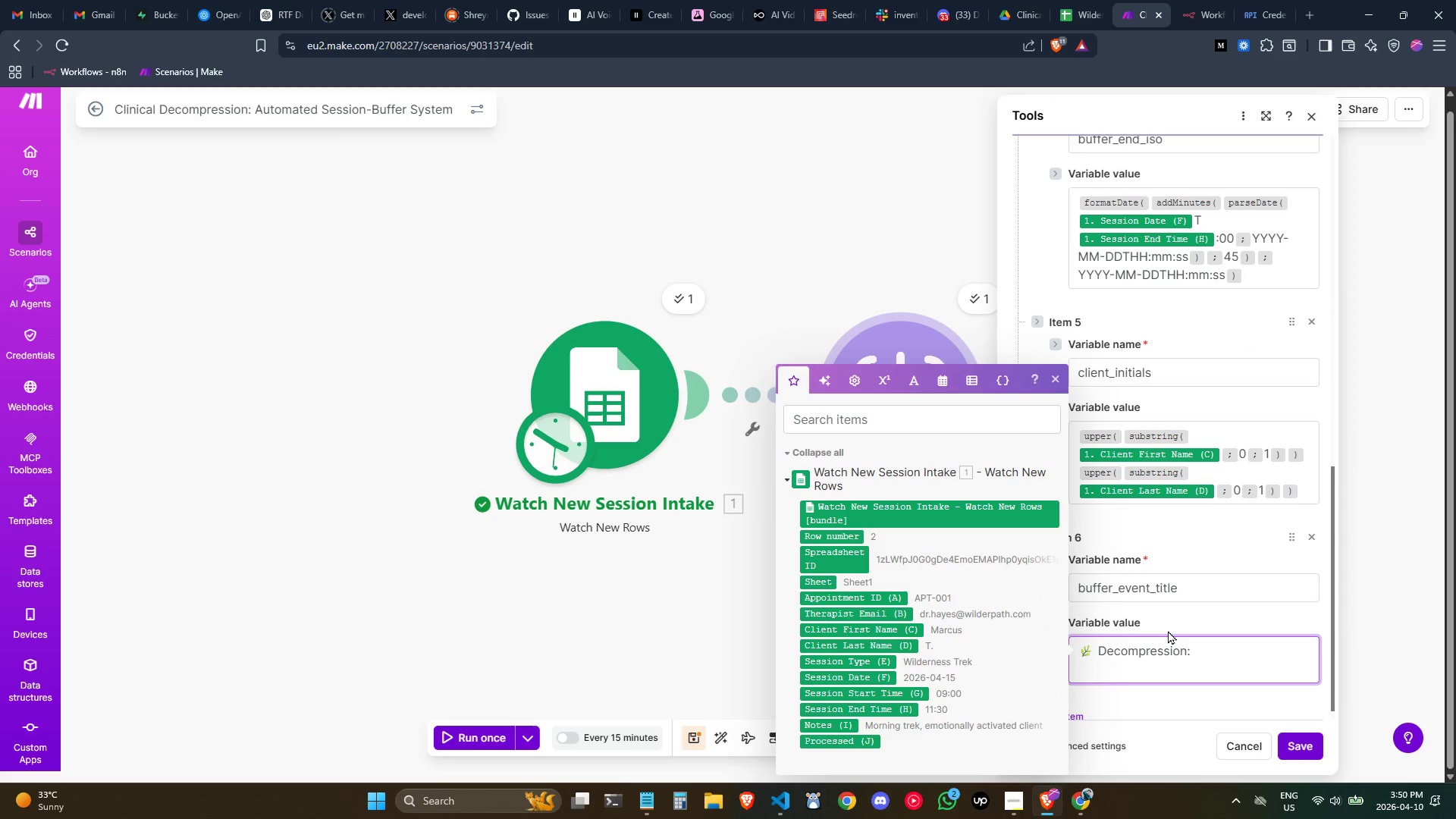 
hold_key(key=ShiftLeft, duration=1.51)
 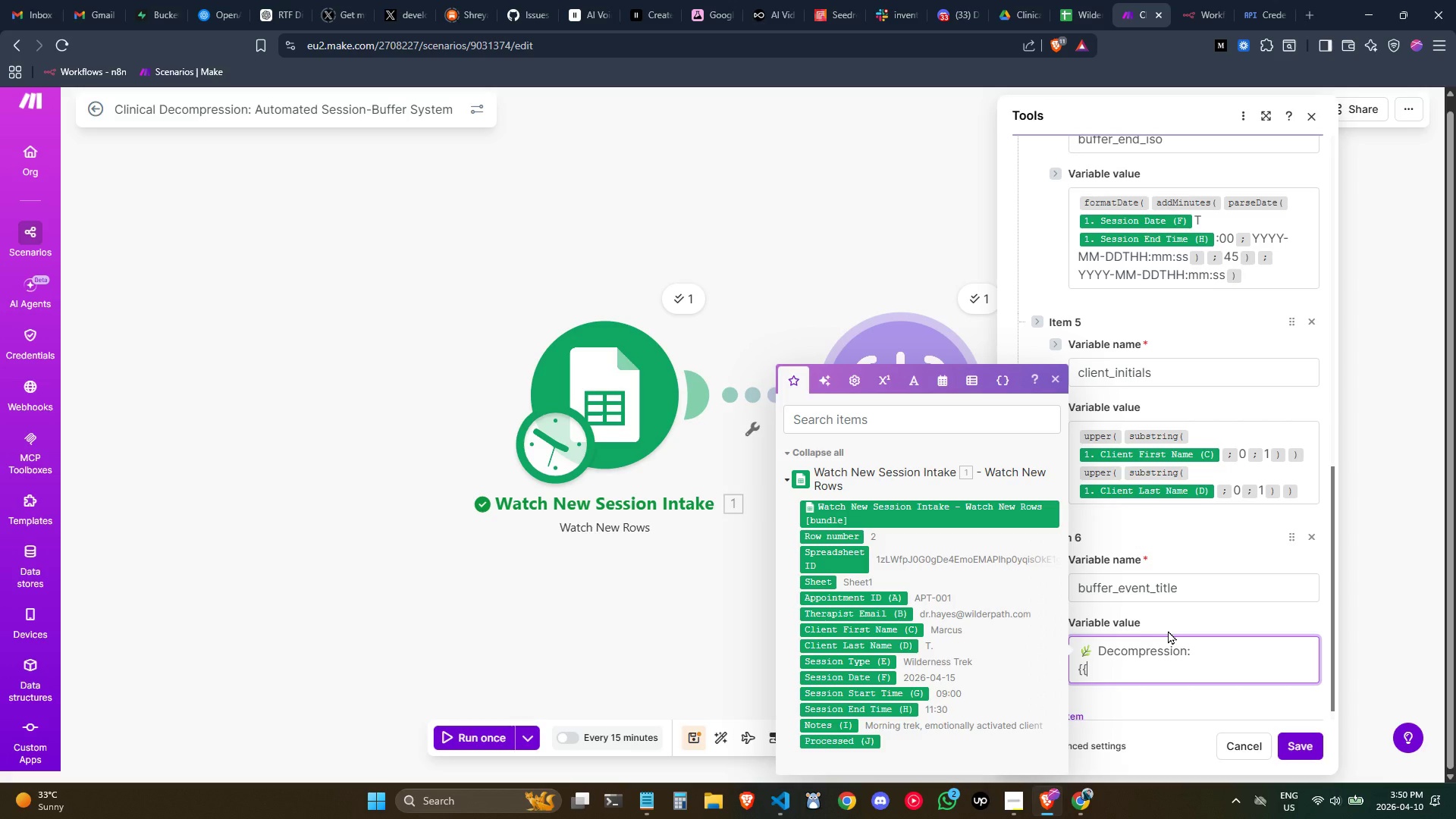 
key(Shift+BracketLeft)
 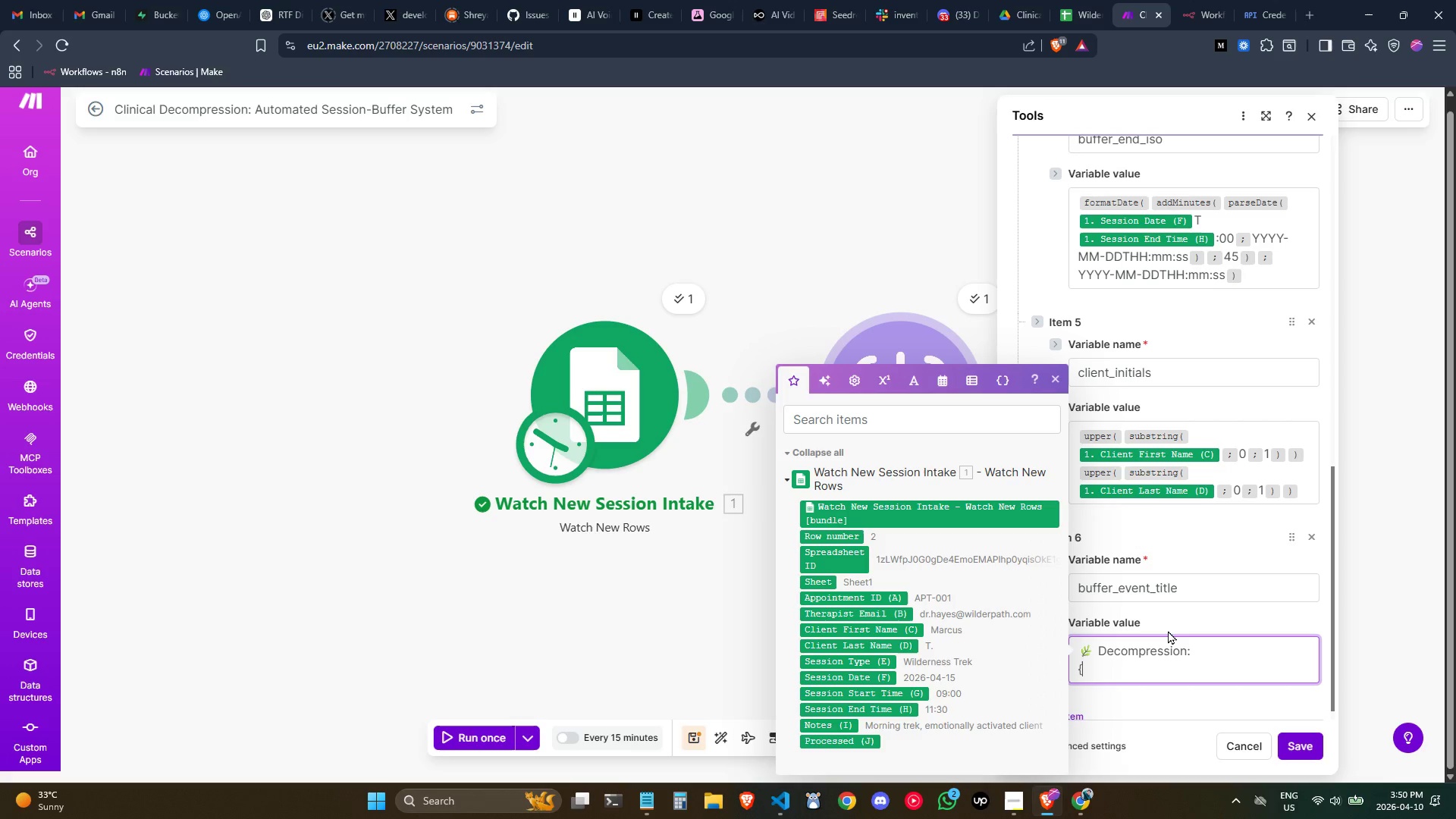 
key(Shift+BracketLeft)
 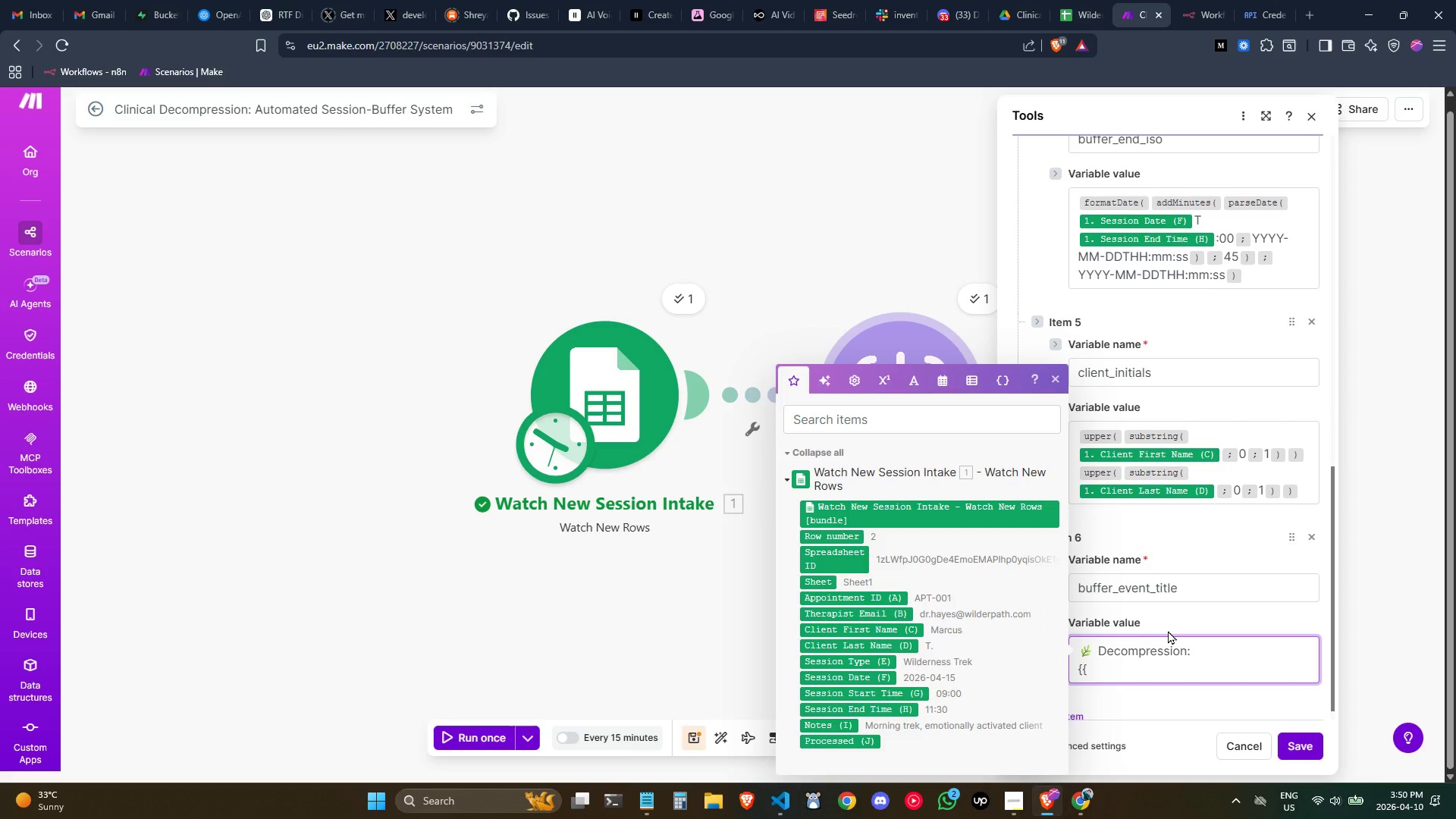 
key(Shift+BracketRight)
 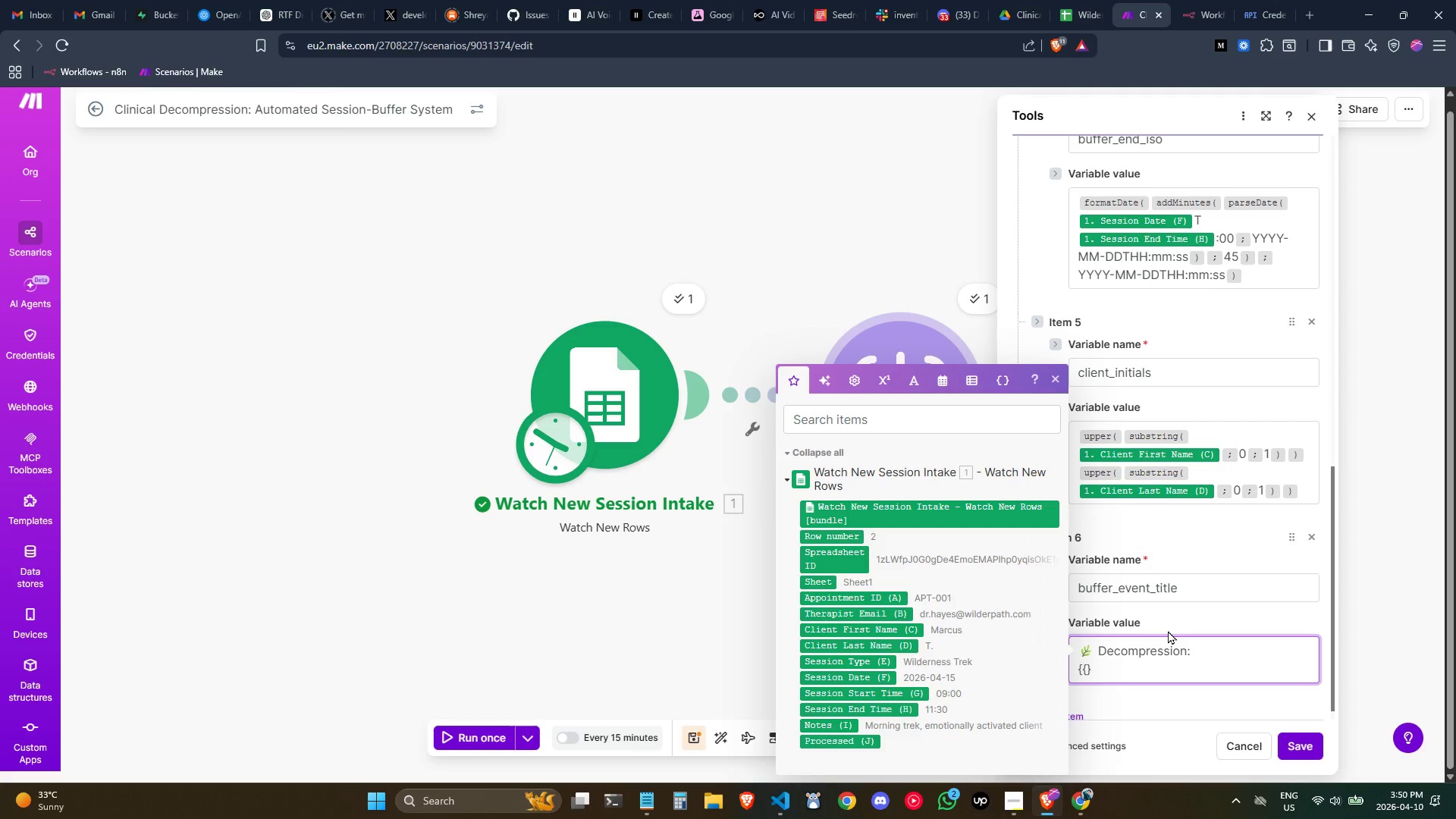 
key(Shift+BracketRight)
 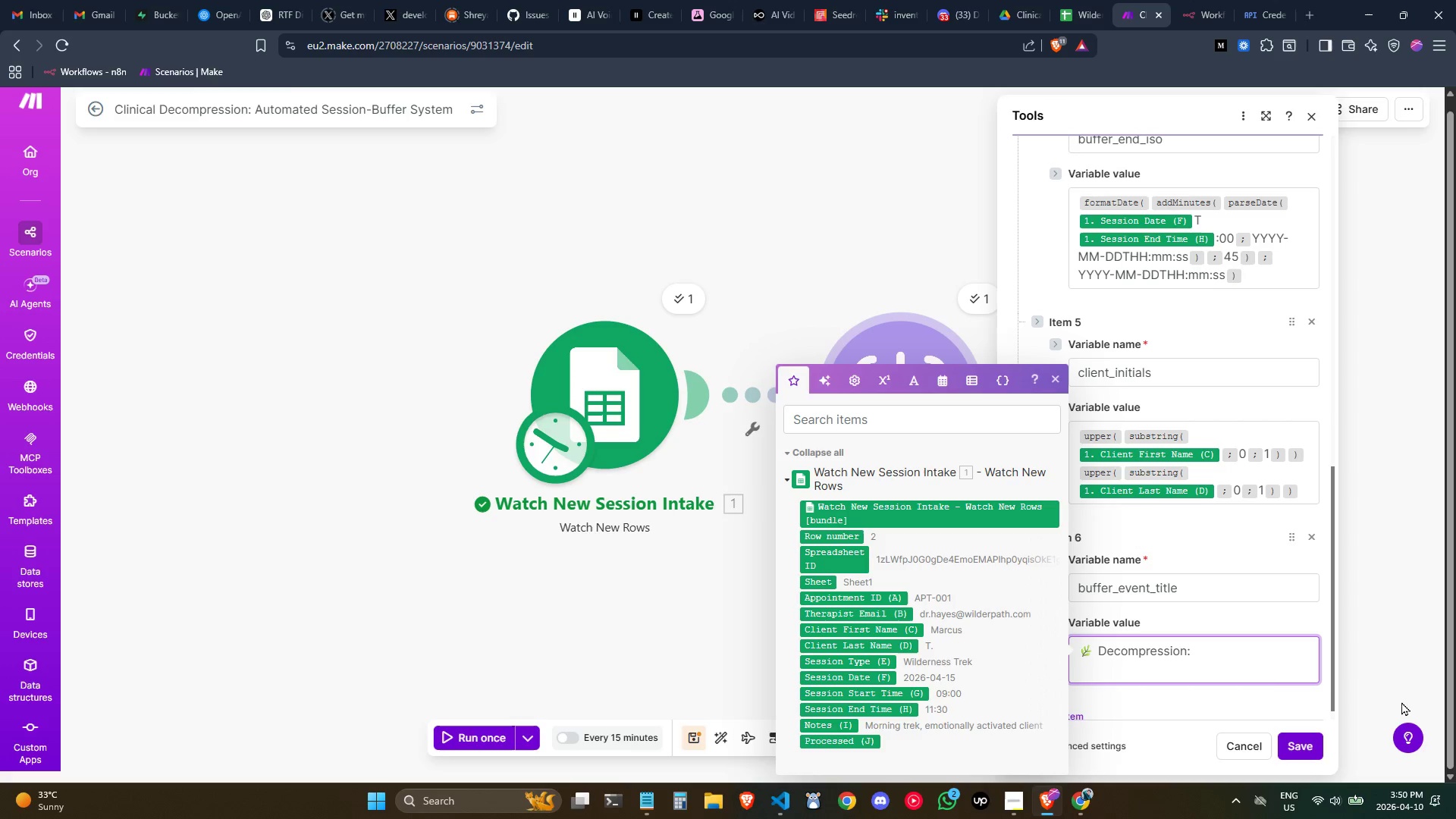 
left_click([1250, 676])
 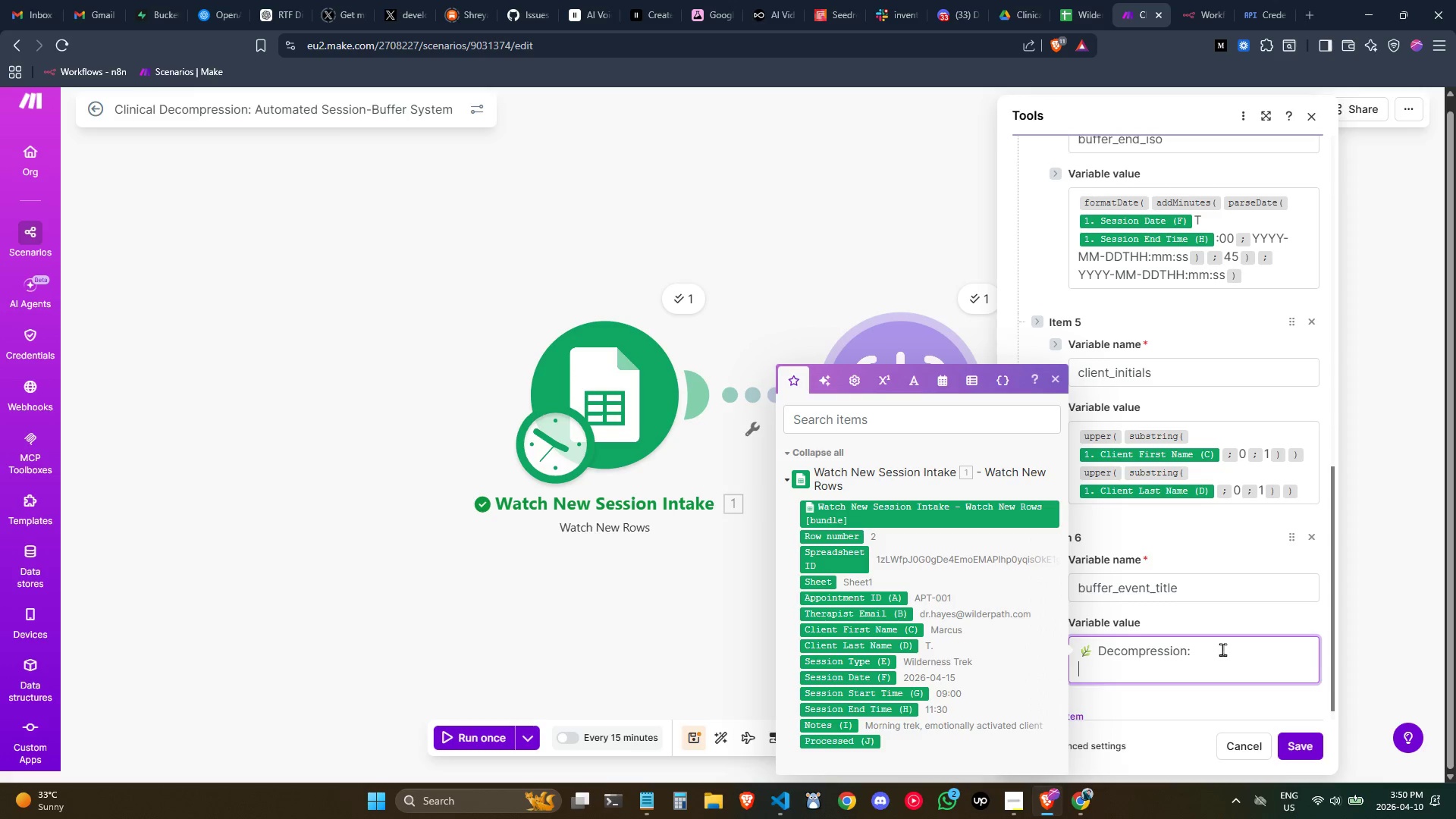 
scroll: coordinate [1222, 649], scroll_direction: down, amount: 2.0
 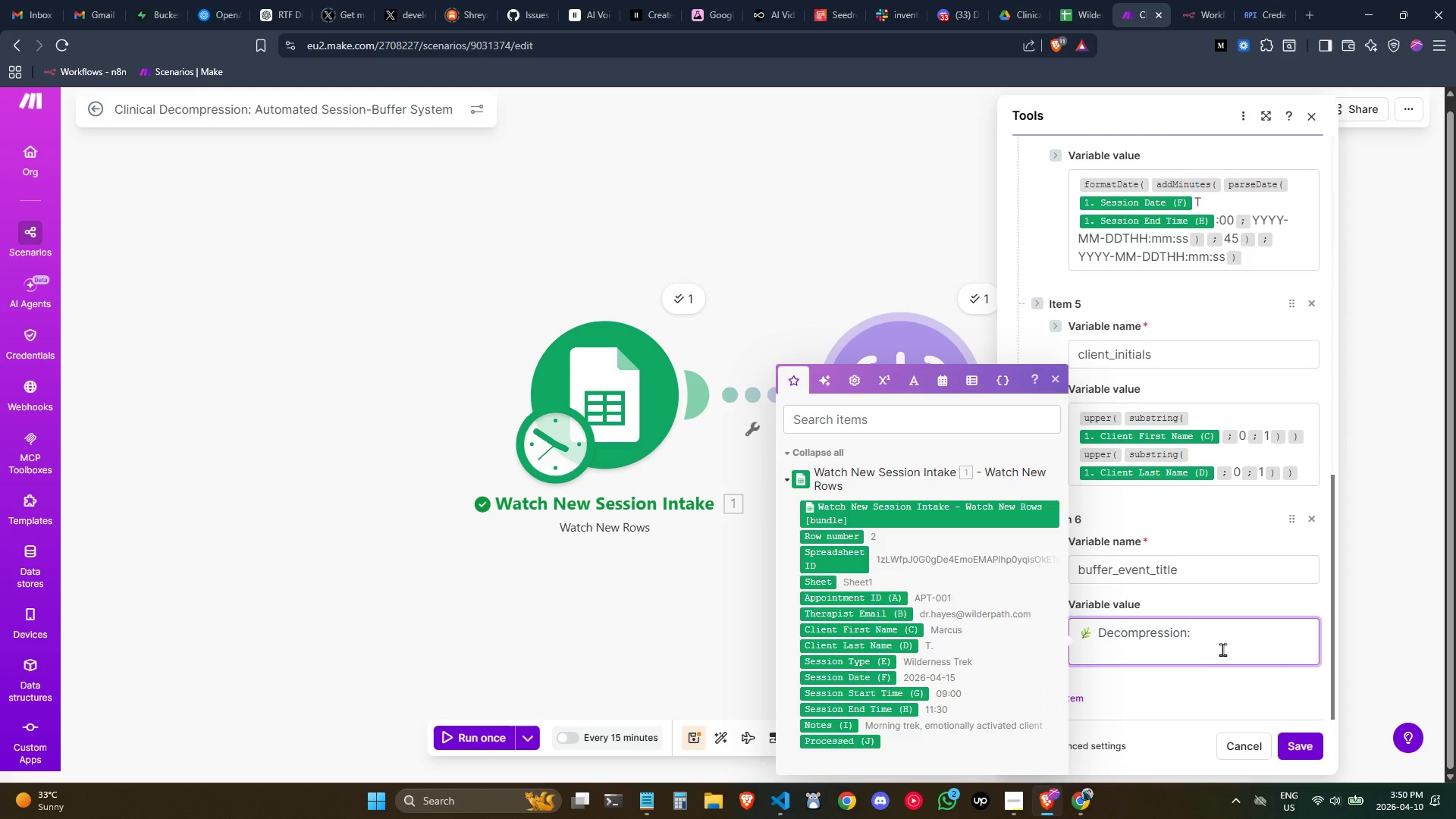 
key(Shift+BracketLeft)
 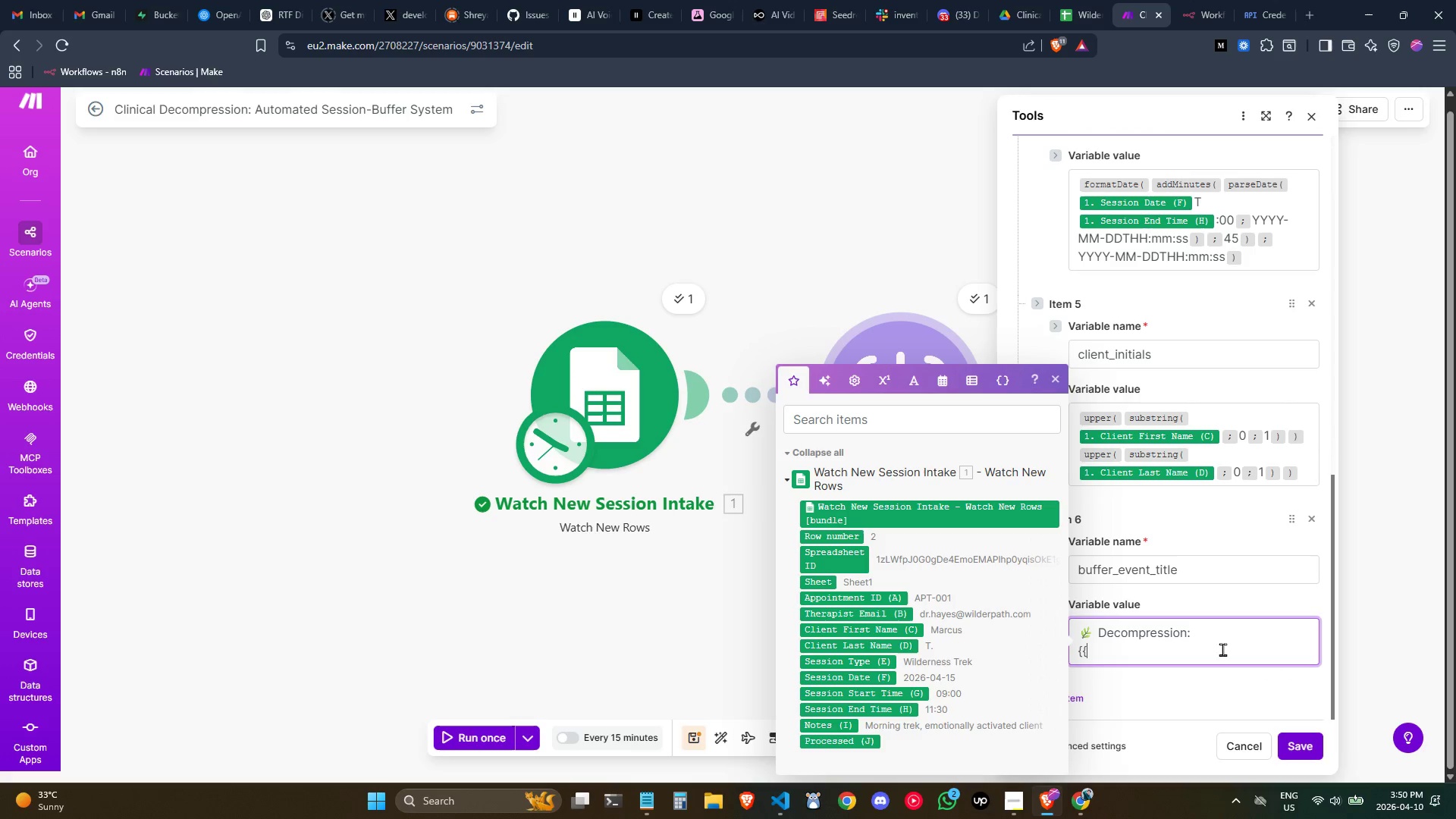 
key(Shift+BracketLeft)
 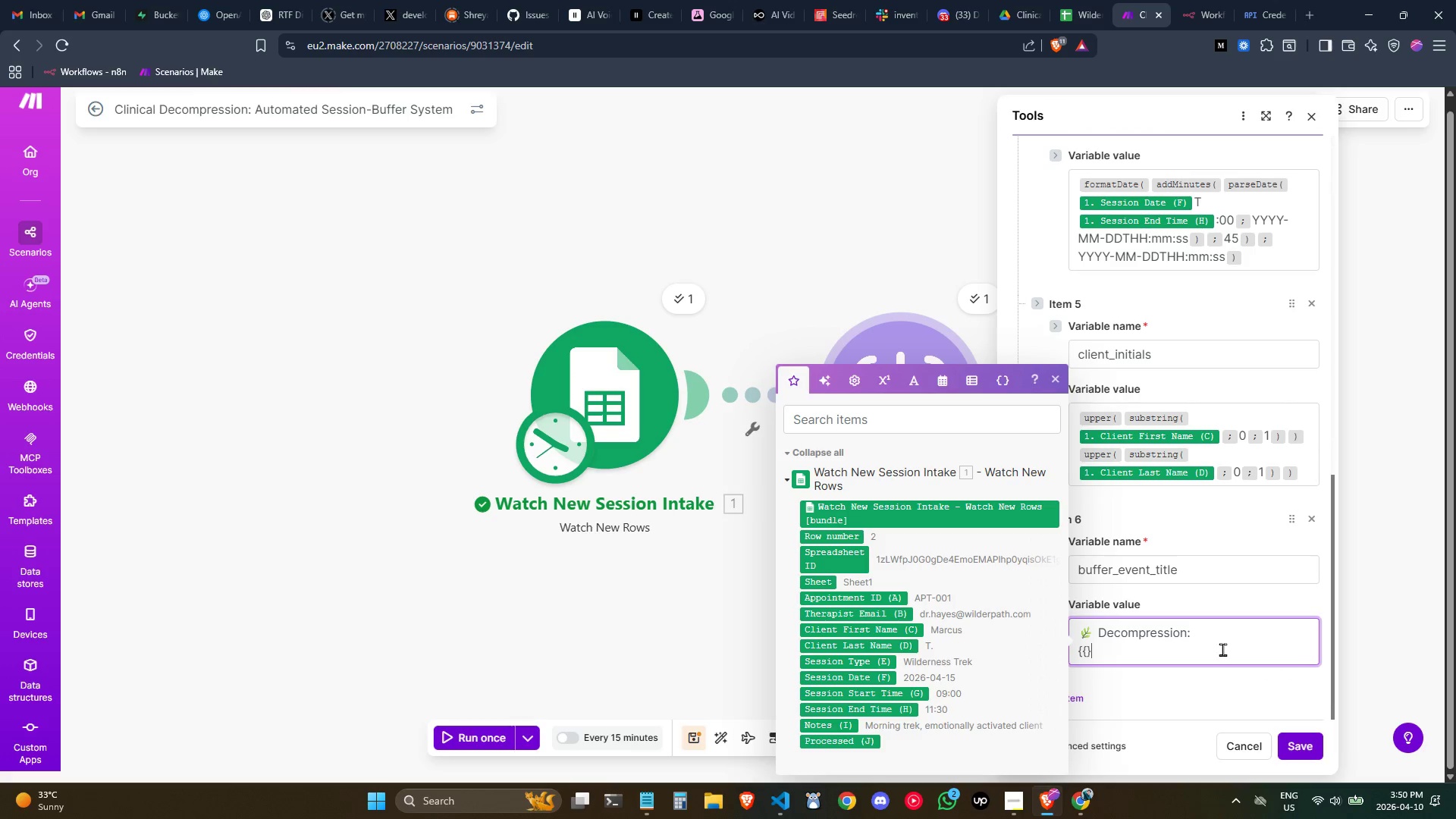 
key(Shift+BracketRight)
 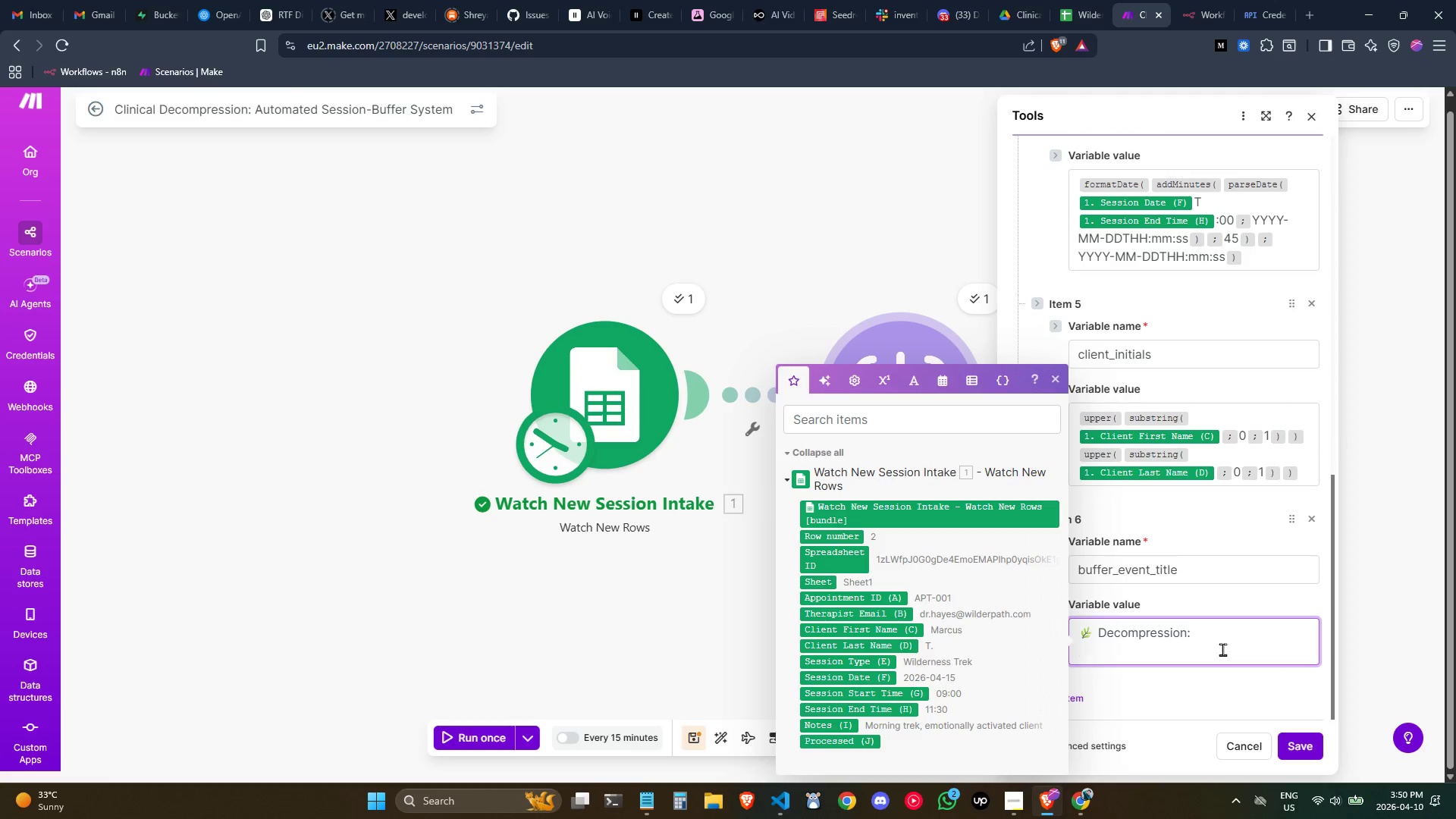 
key(Shift+BracketRight)
 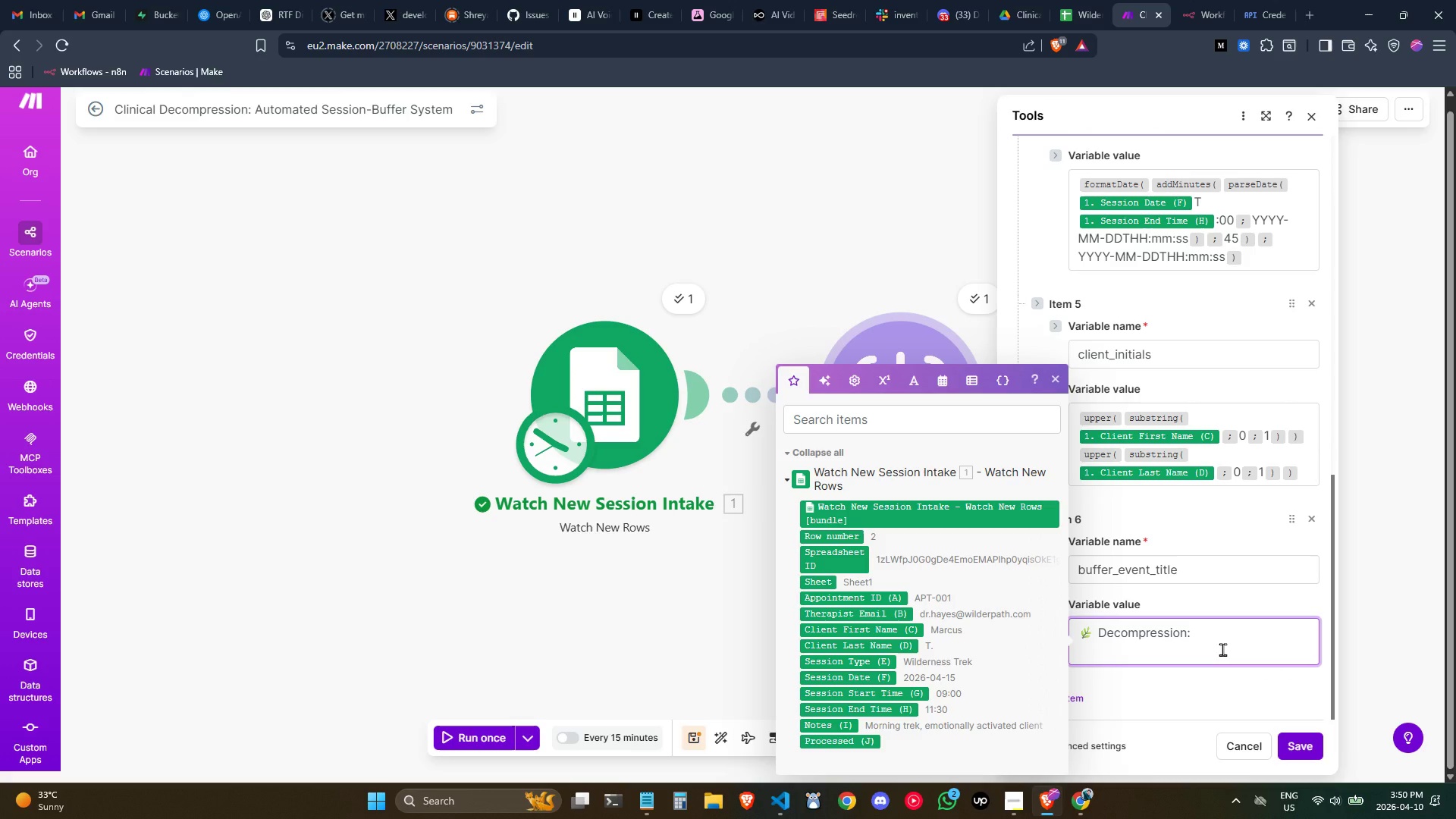 
left_click([1222, 649])
 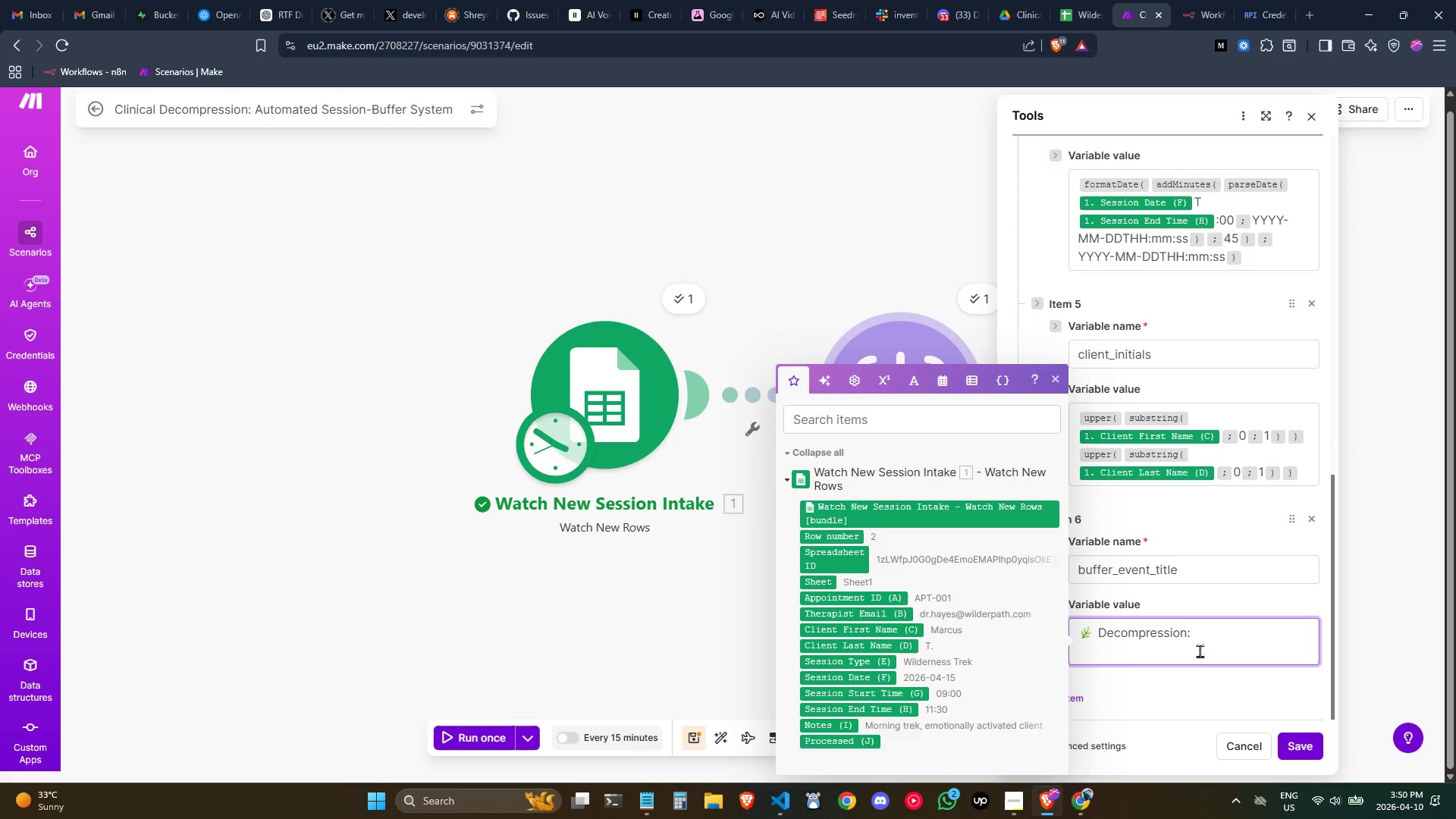 
left_click([1212, 651])
 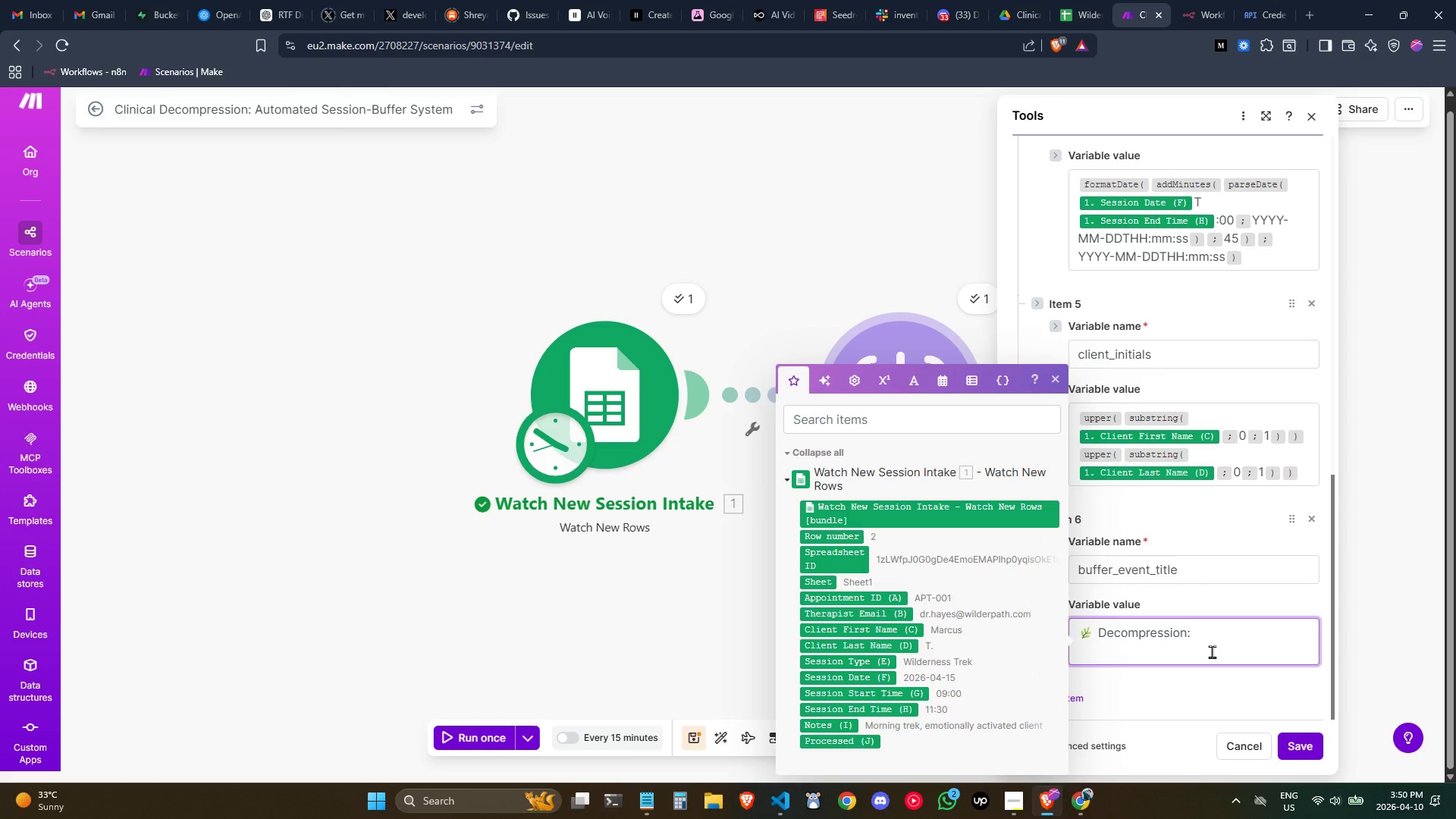 
type(/u)
key(Backspace)
key(Backspace)
type(/)
key(Backspace)
type(i)
key(Backspace)
key(Backspace)
key(Backspace)
type(/ipper)
key(Backspace)
key(Backspace)
key(Backspace)
key(Backspace)
key(Backspace)
type(upper)
 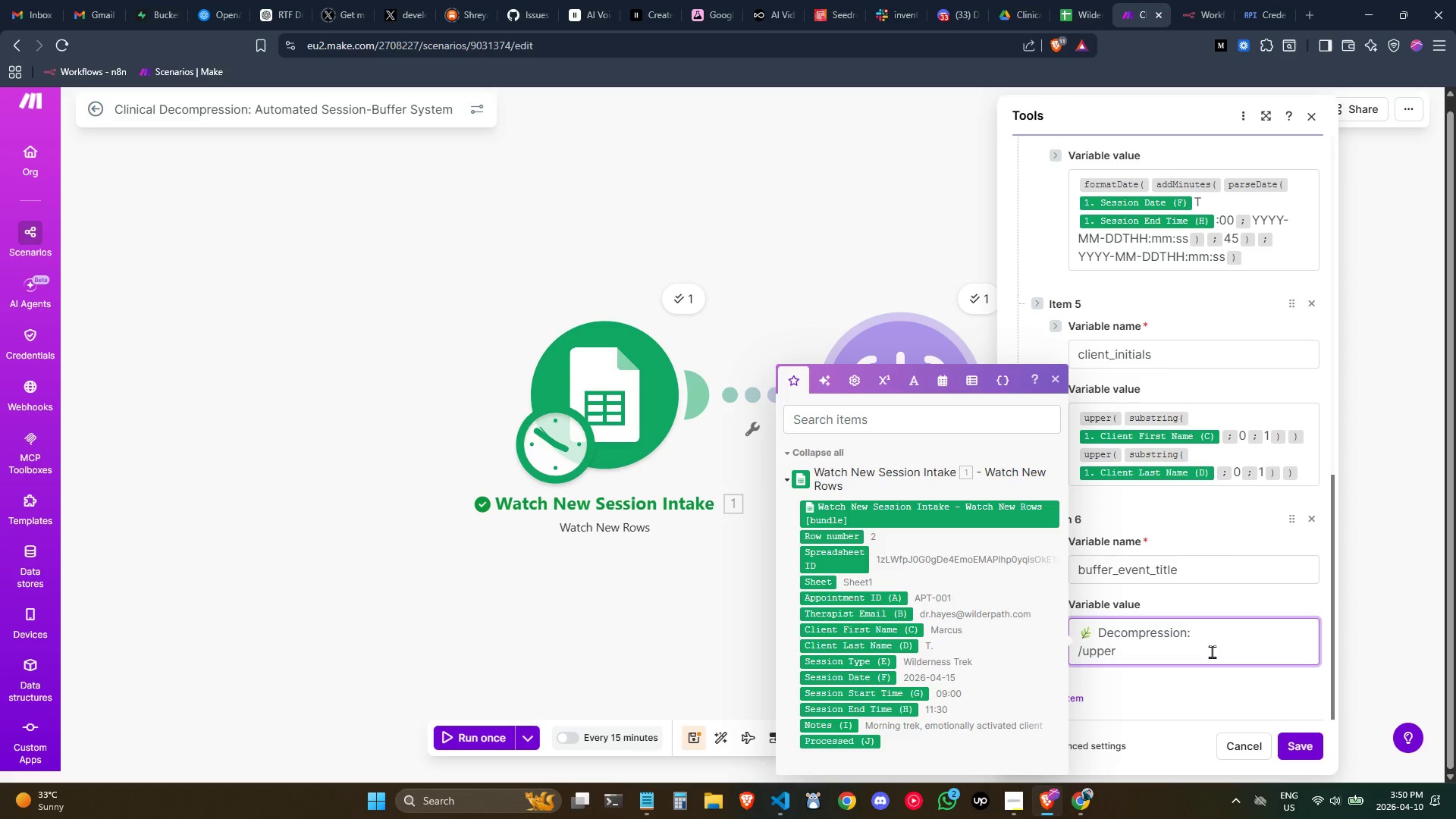 
key(Control+Backspace)
 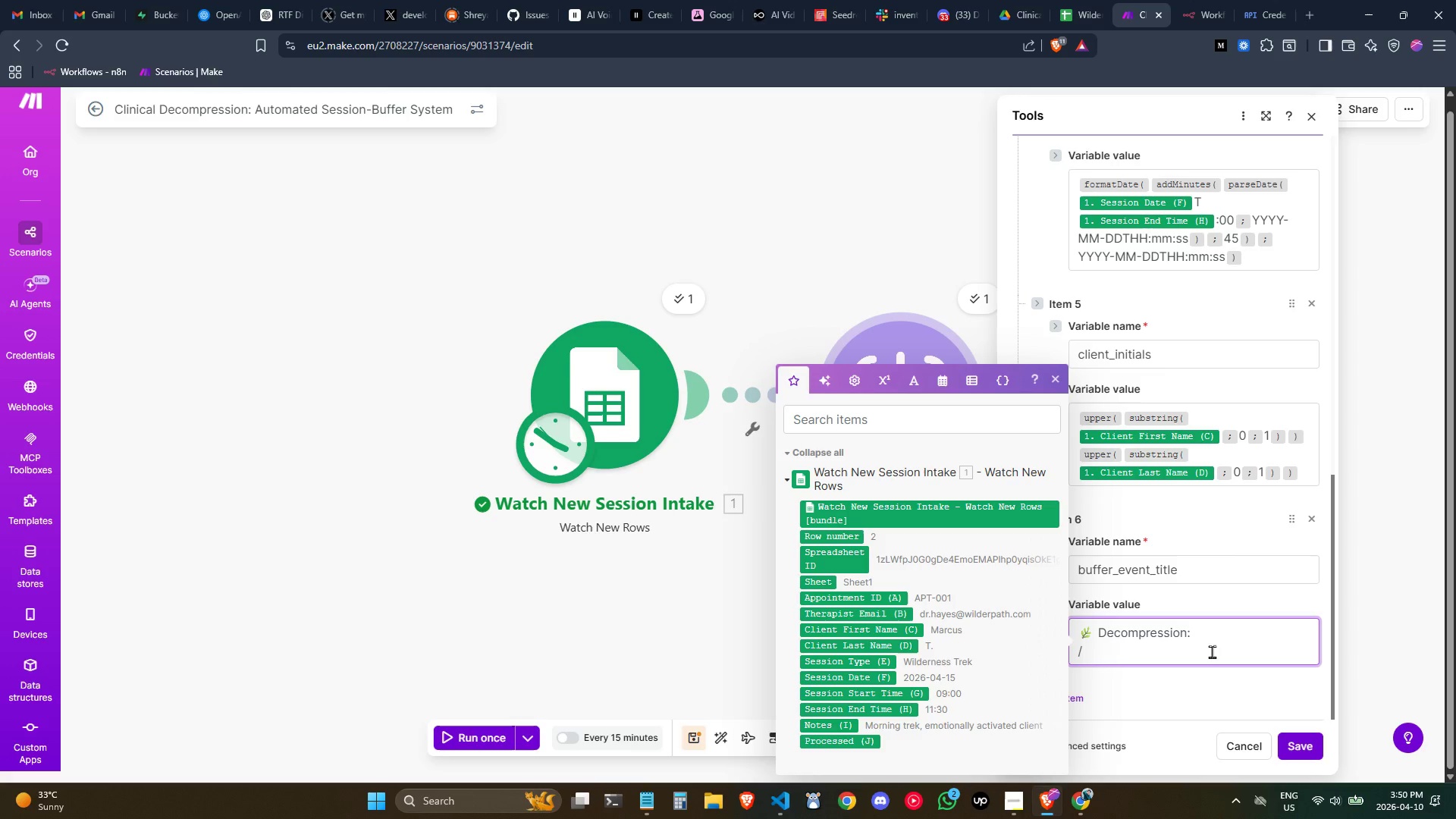 
key(Backspace)
type(/upp)
 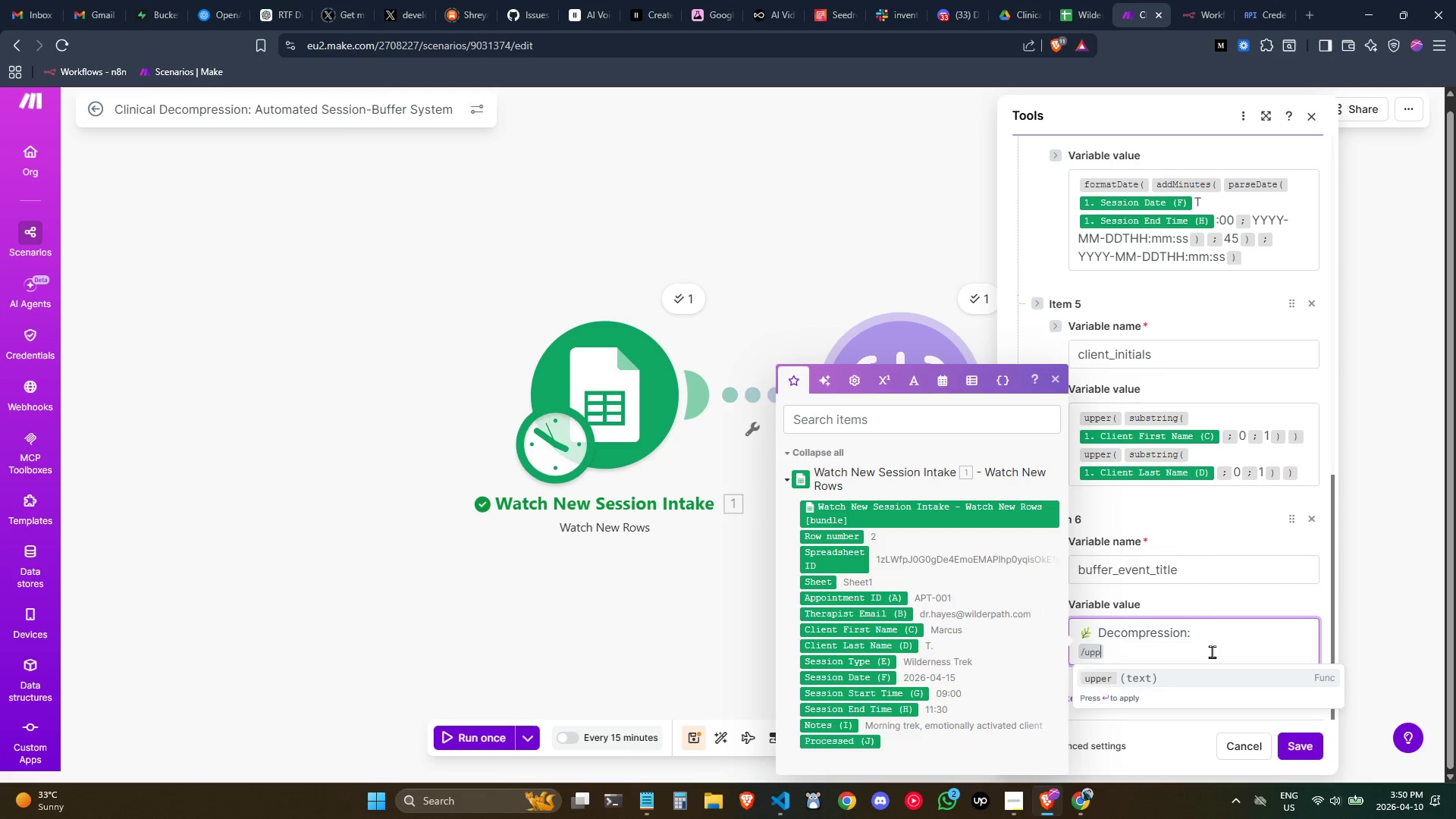 
key(Enter)
 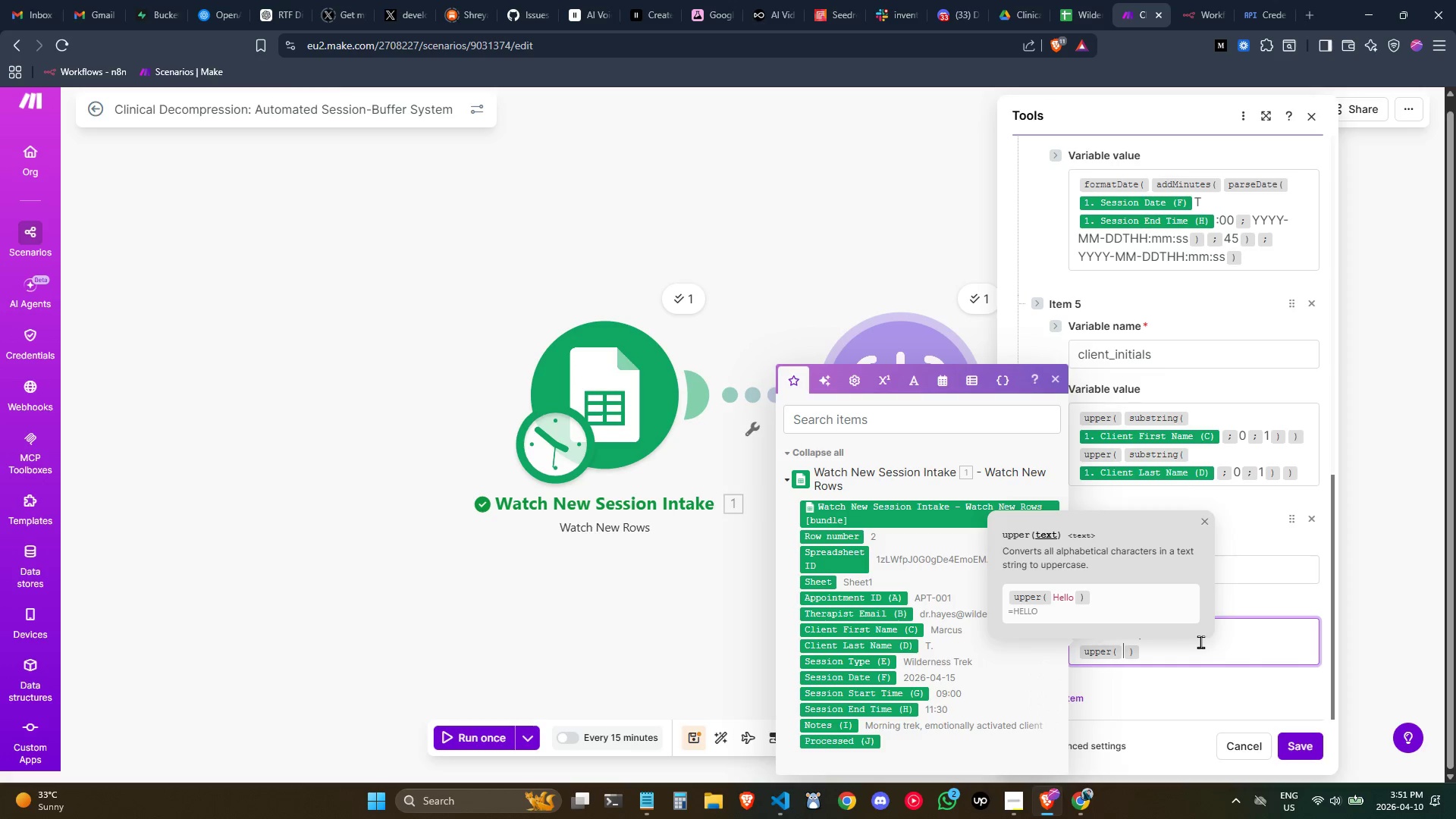 
wait(40.11)
 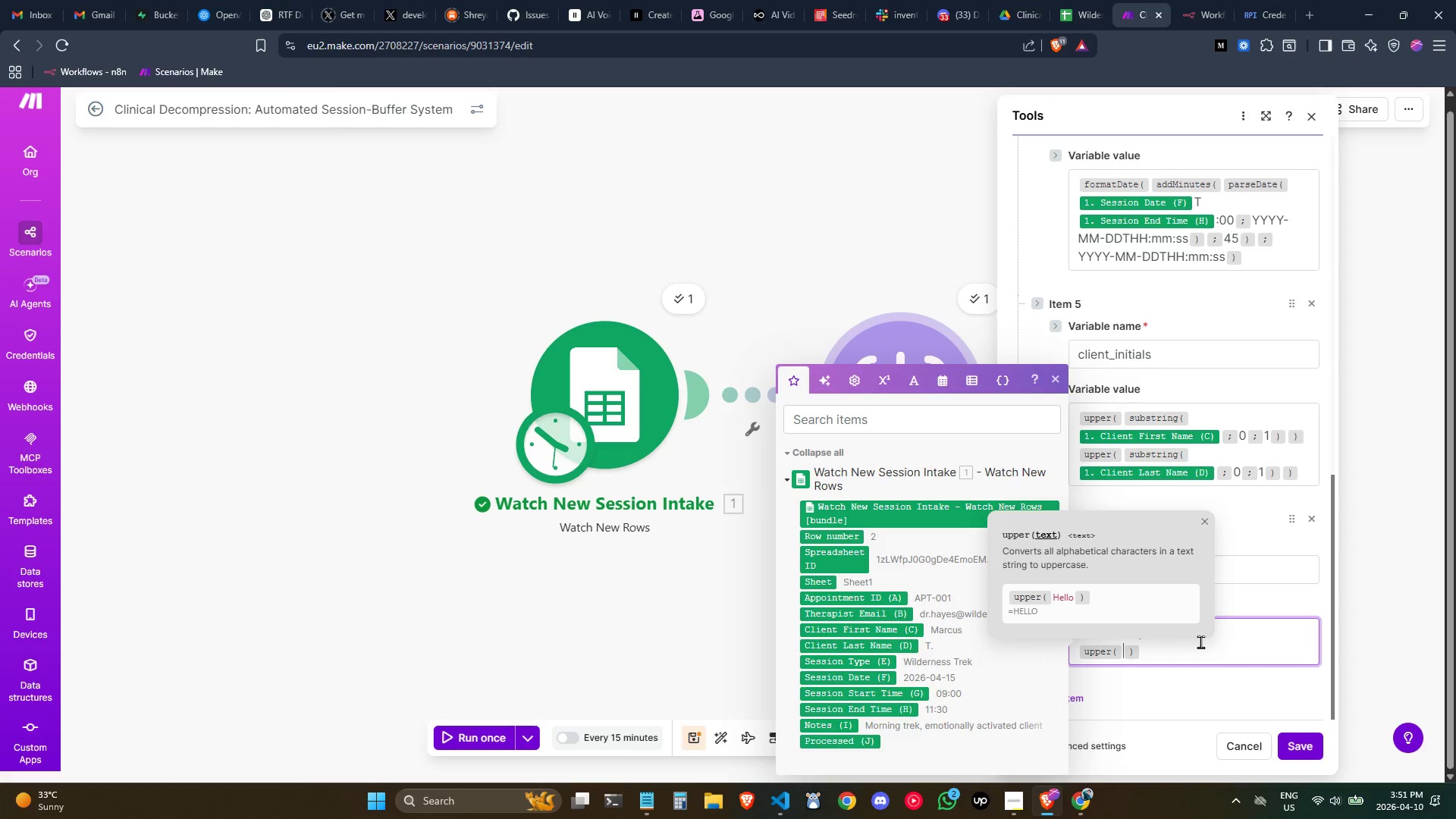 
left_click([1122, 648])
 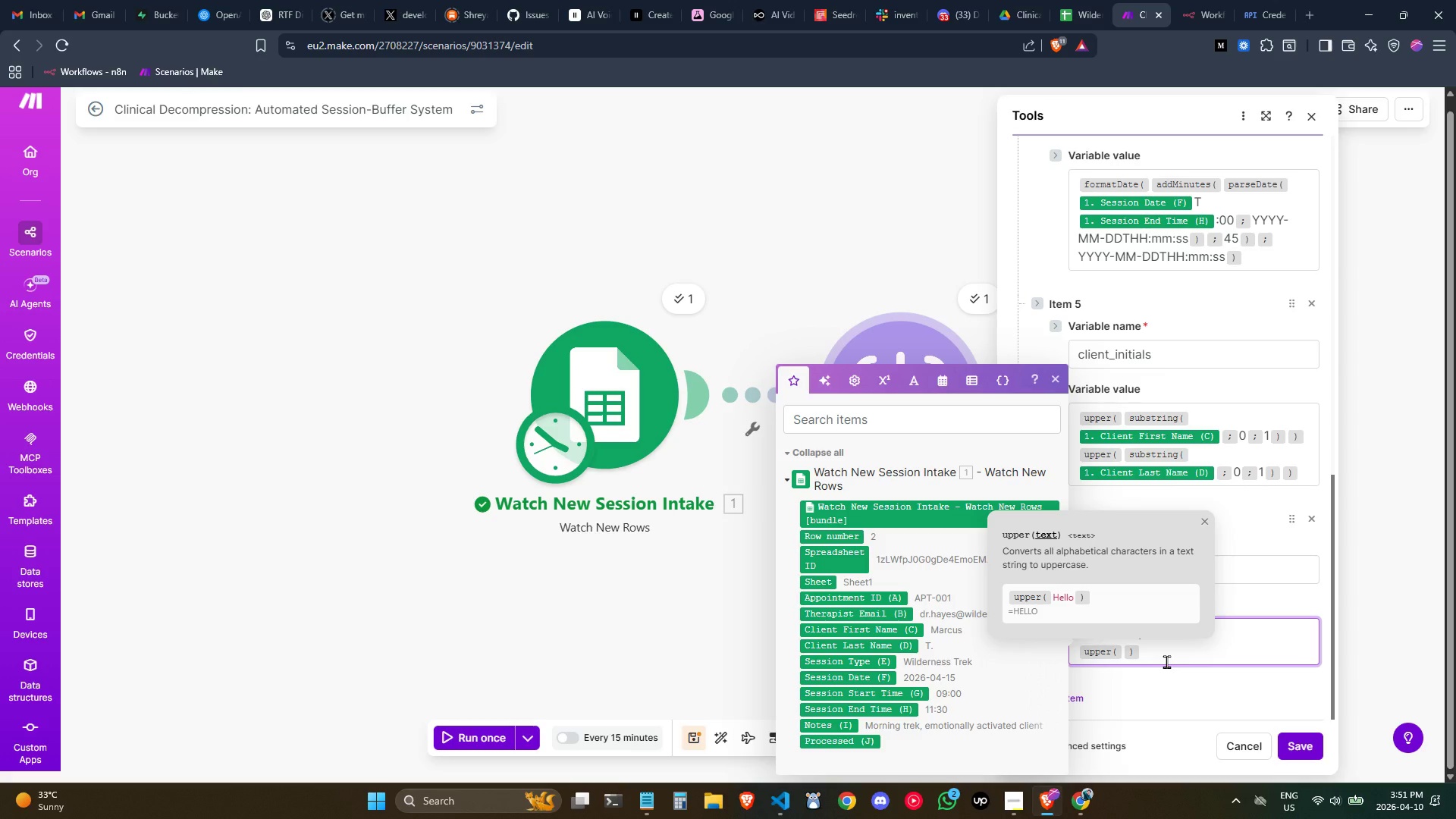 
wait(6.64)
 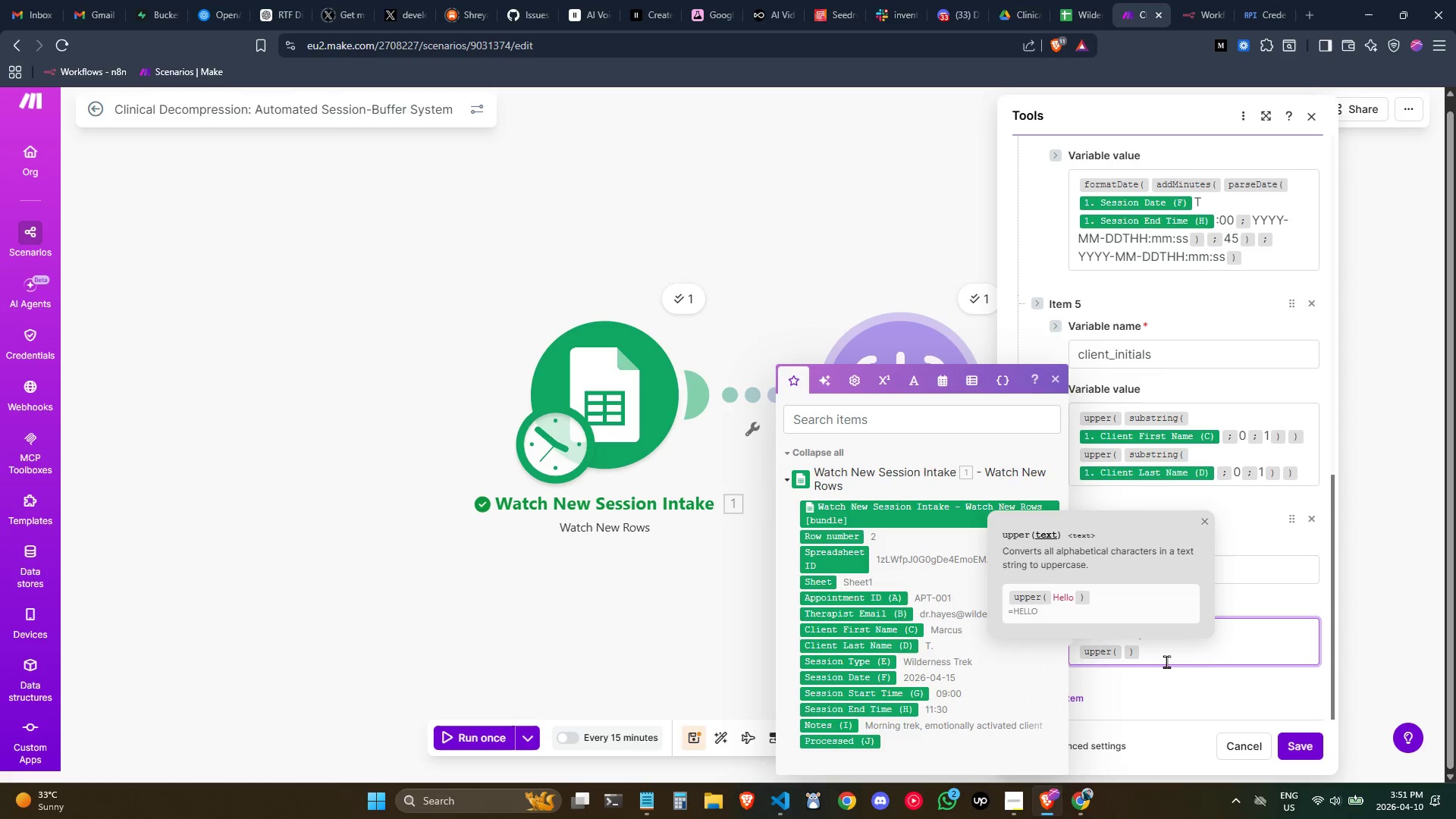 
key(Control+ControlLeft)
 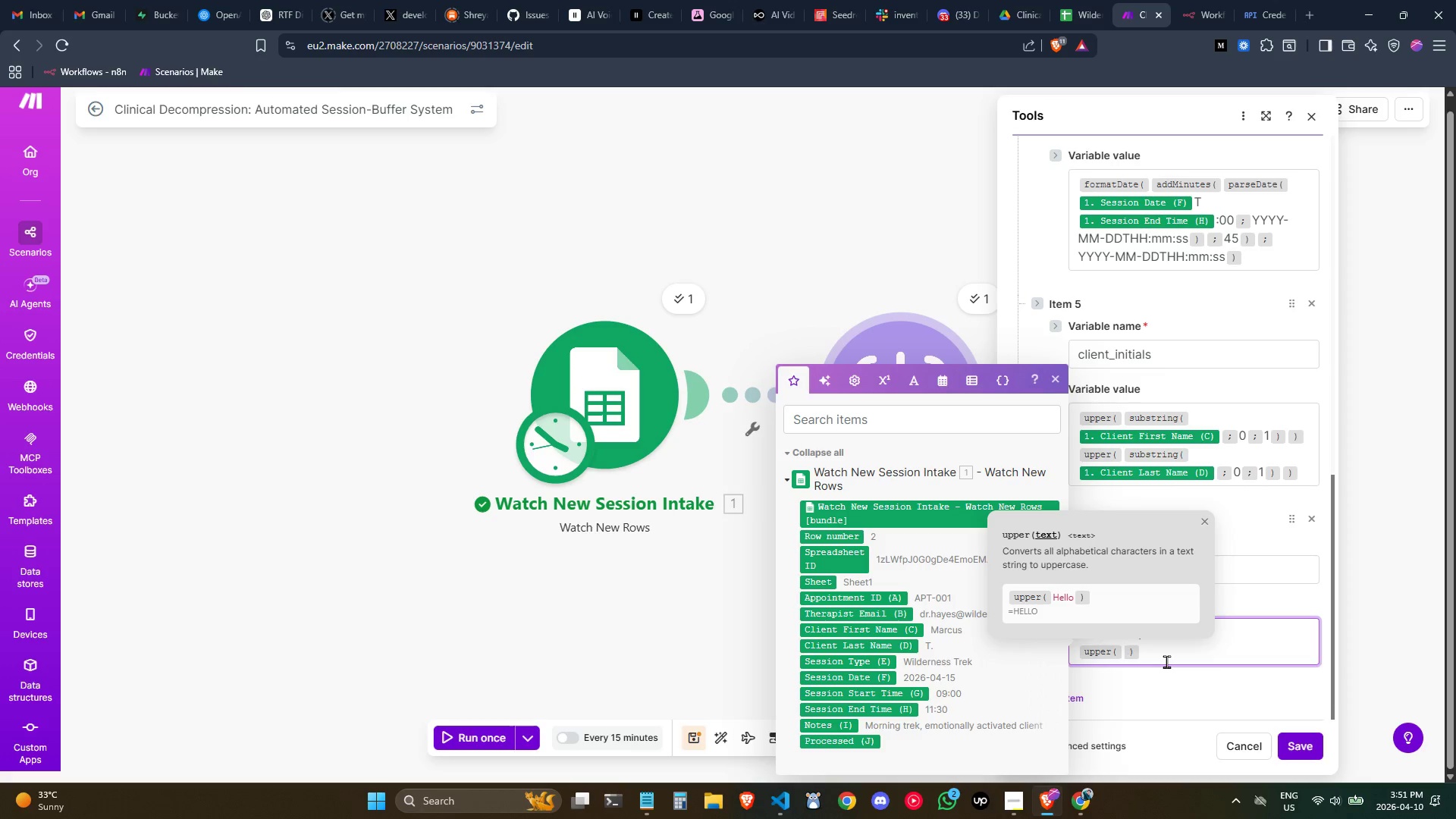 
type(/subs)
 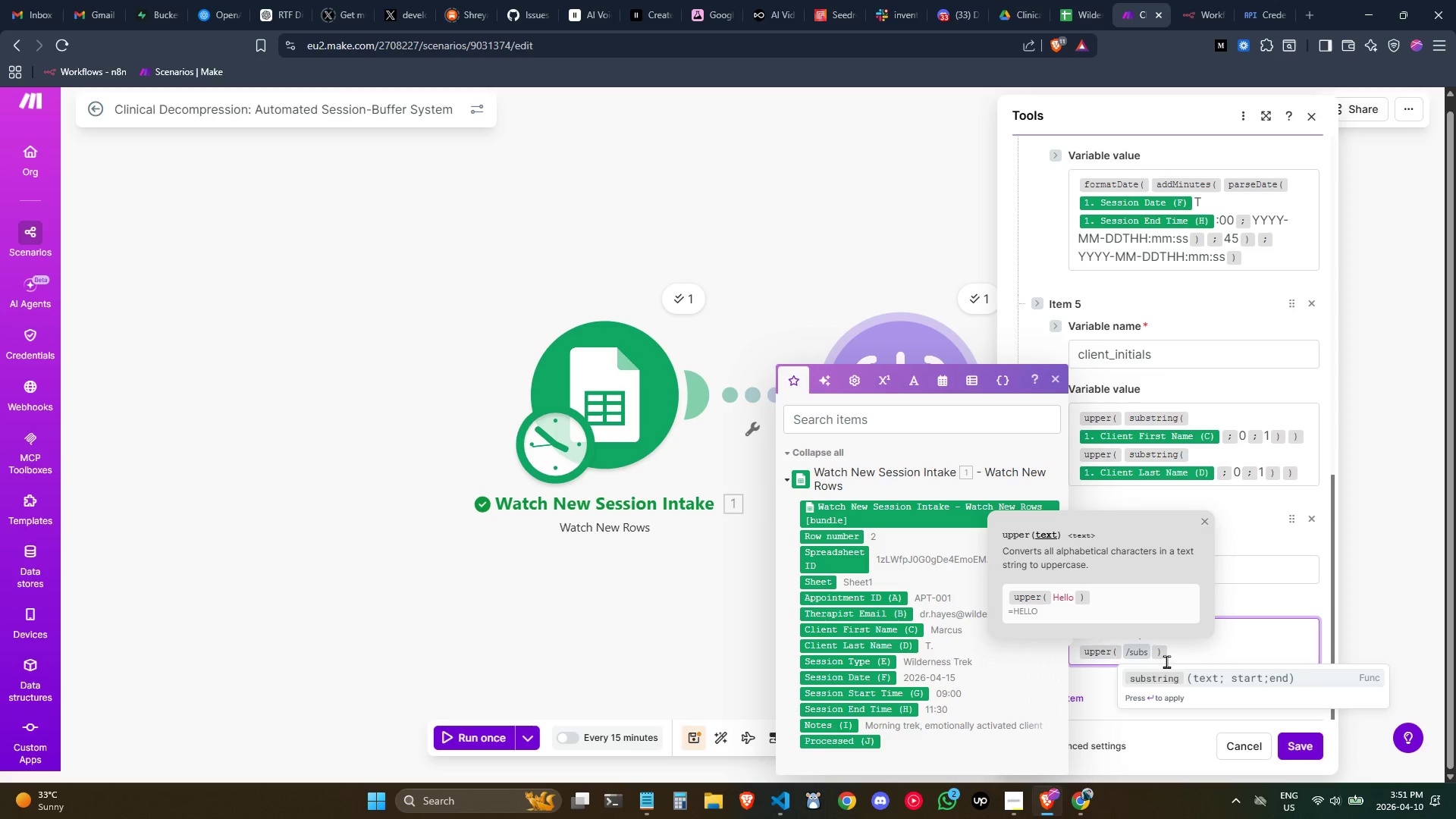 
key(Enter)
 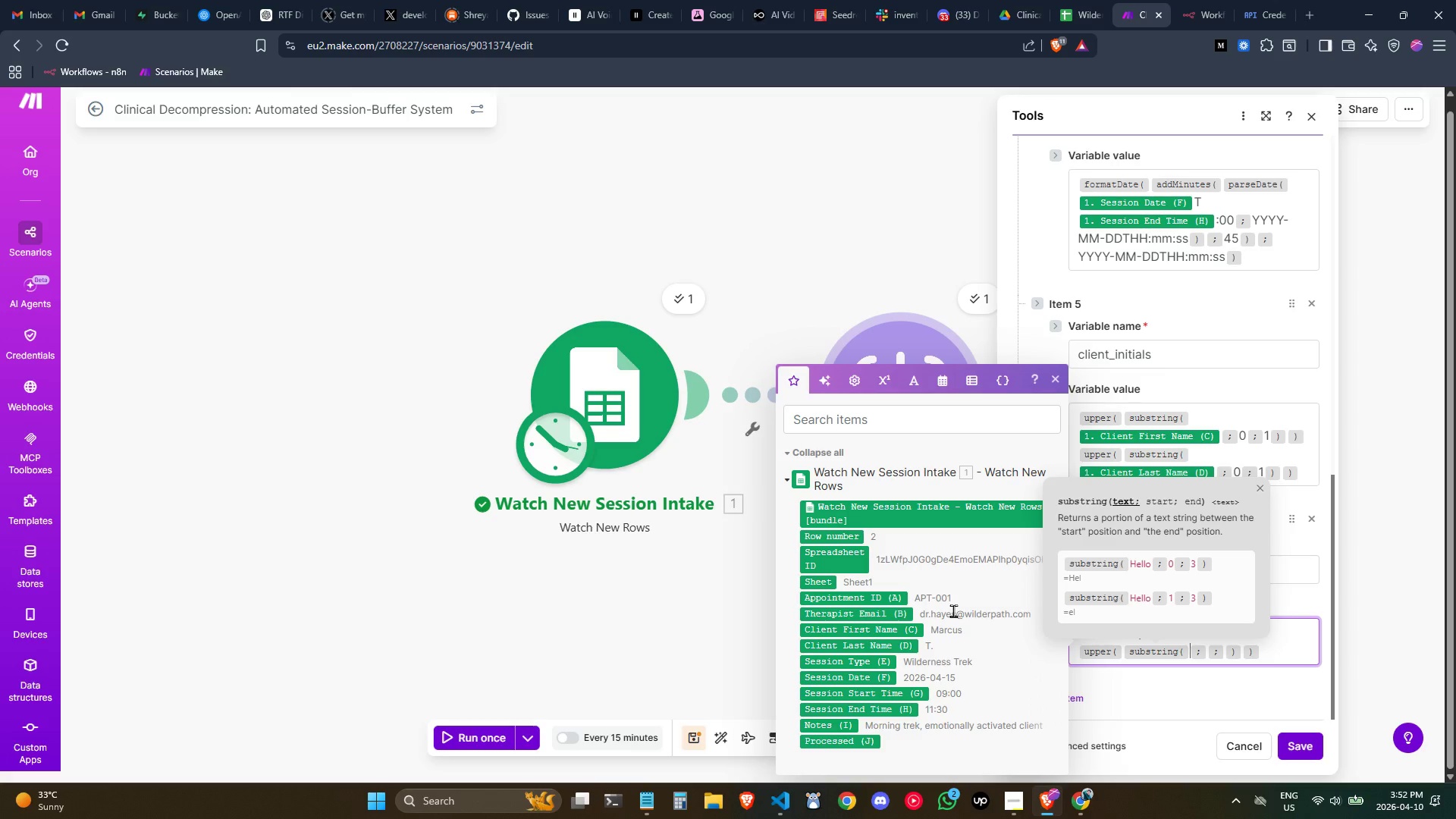 
wait(37.97)
 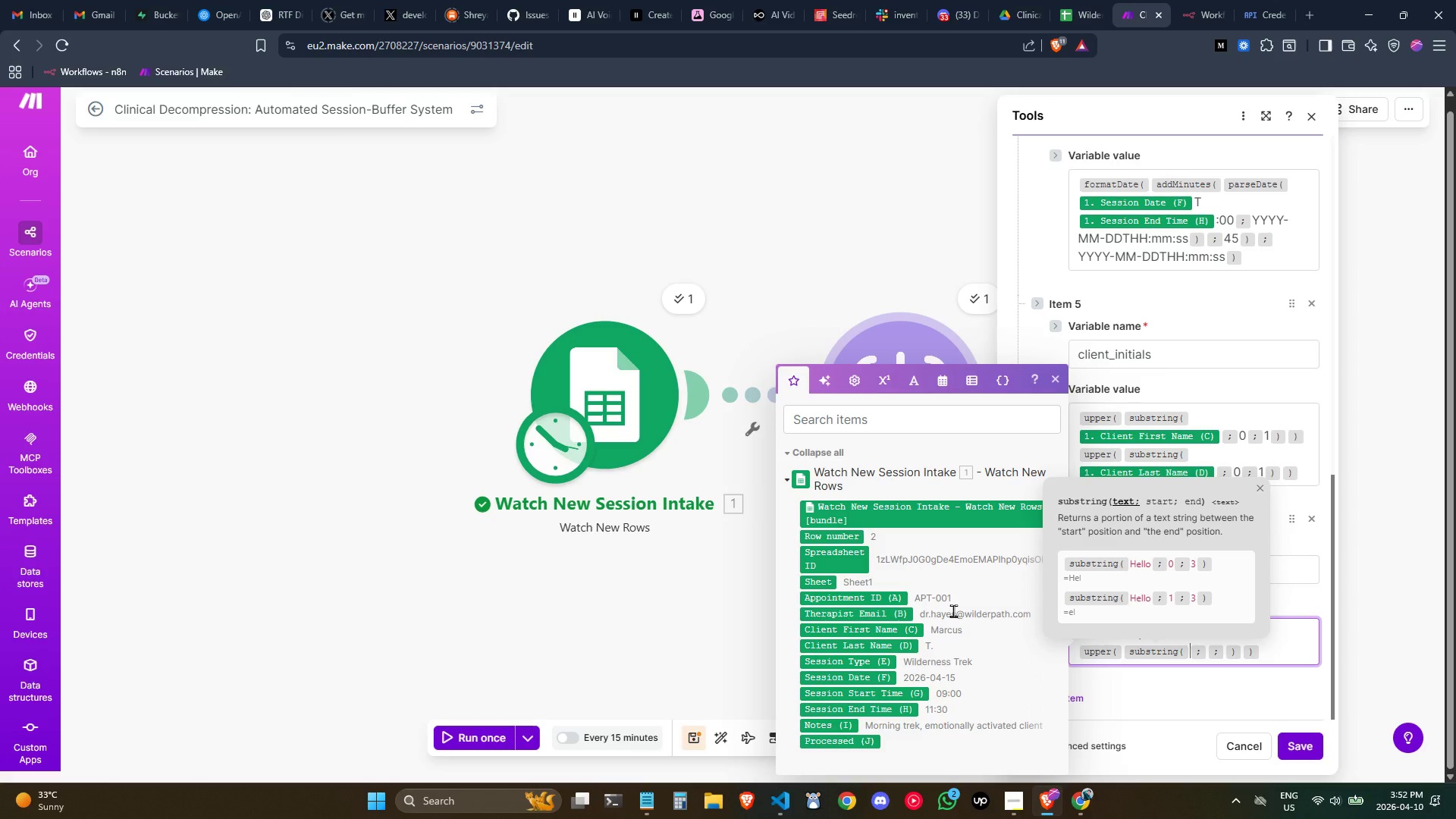 
left_click([884, 627])
 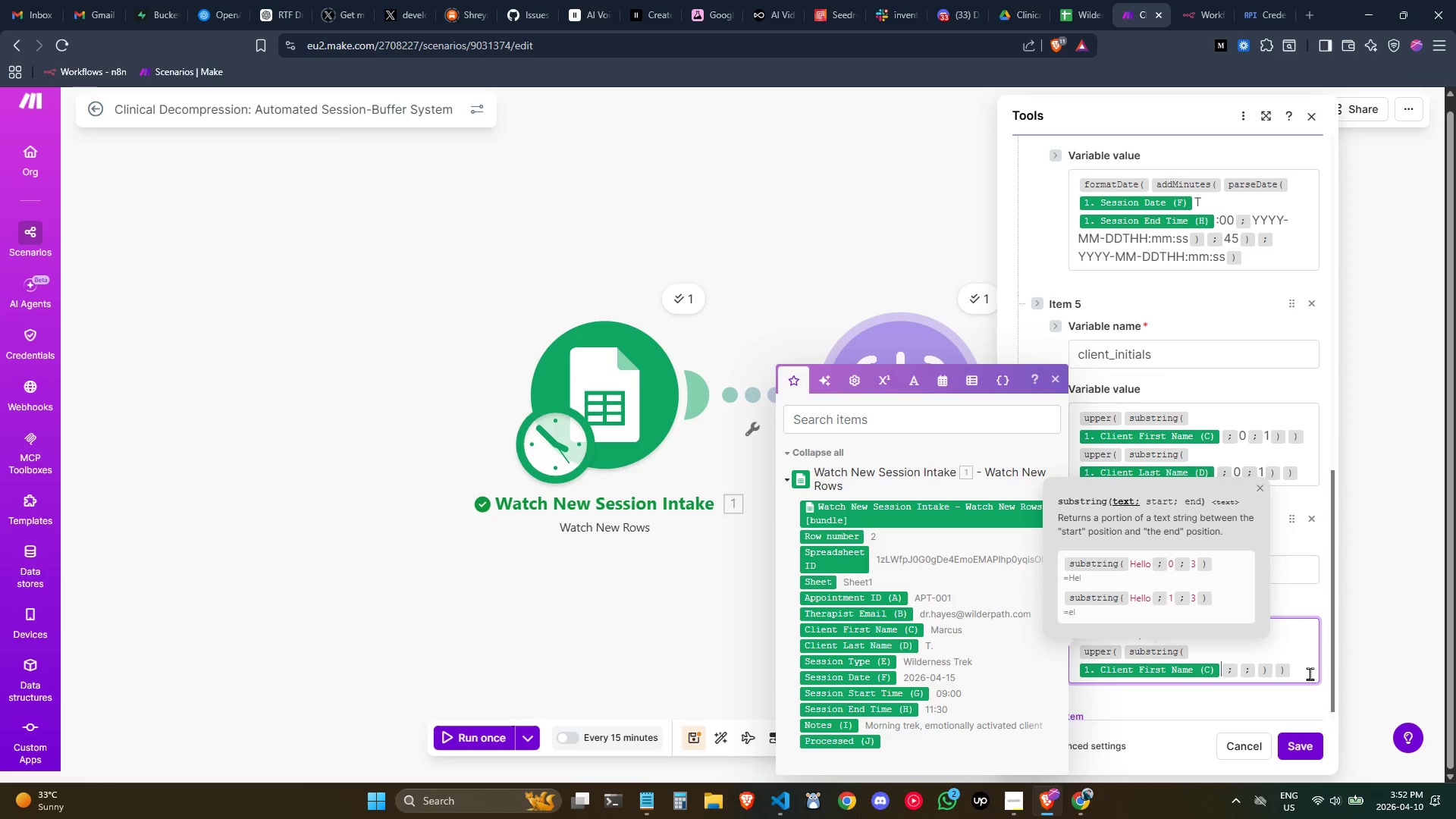 
key(Control+ControlLeft)
 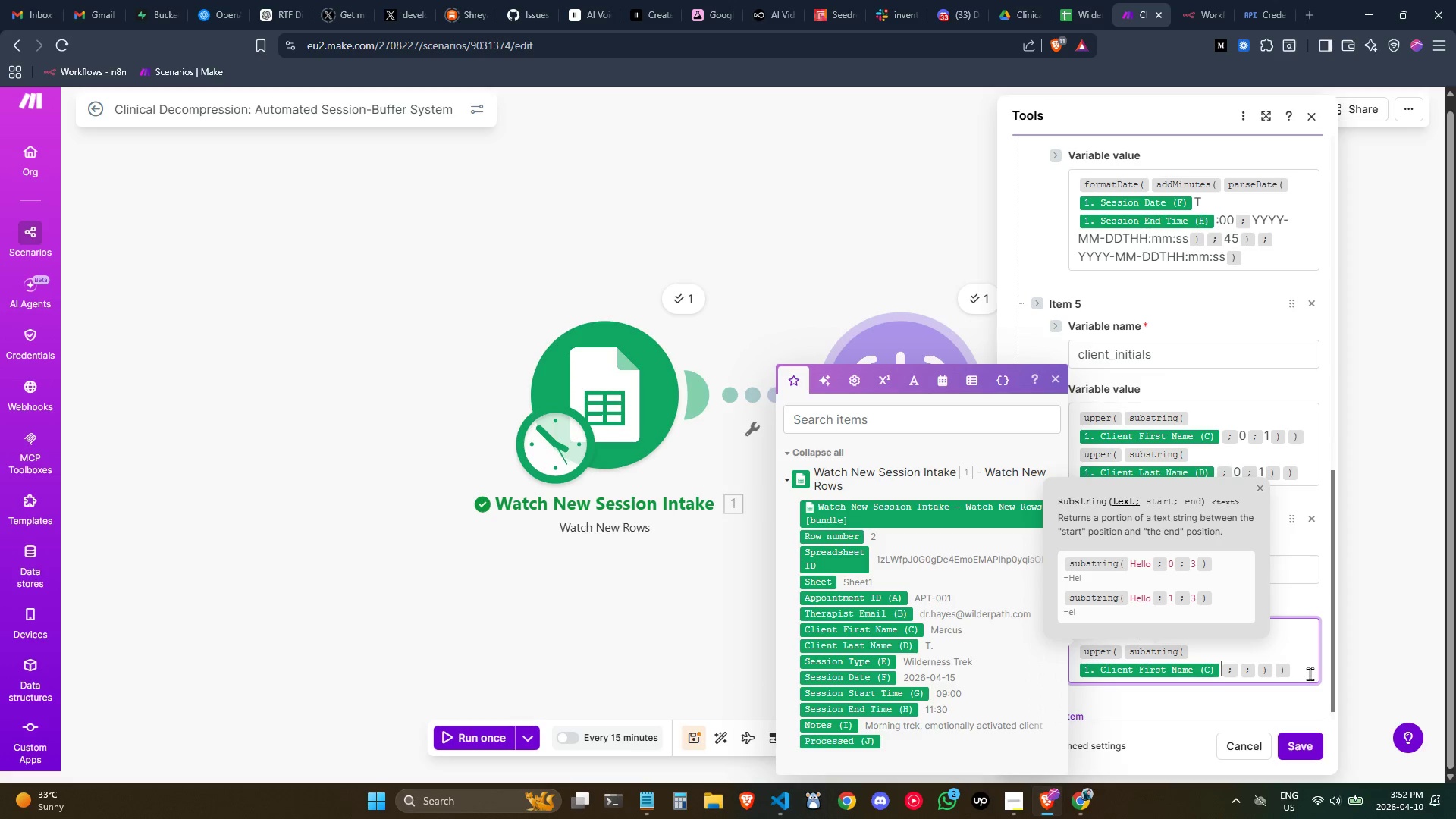 
key(ArrowRight)
 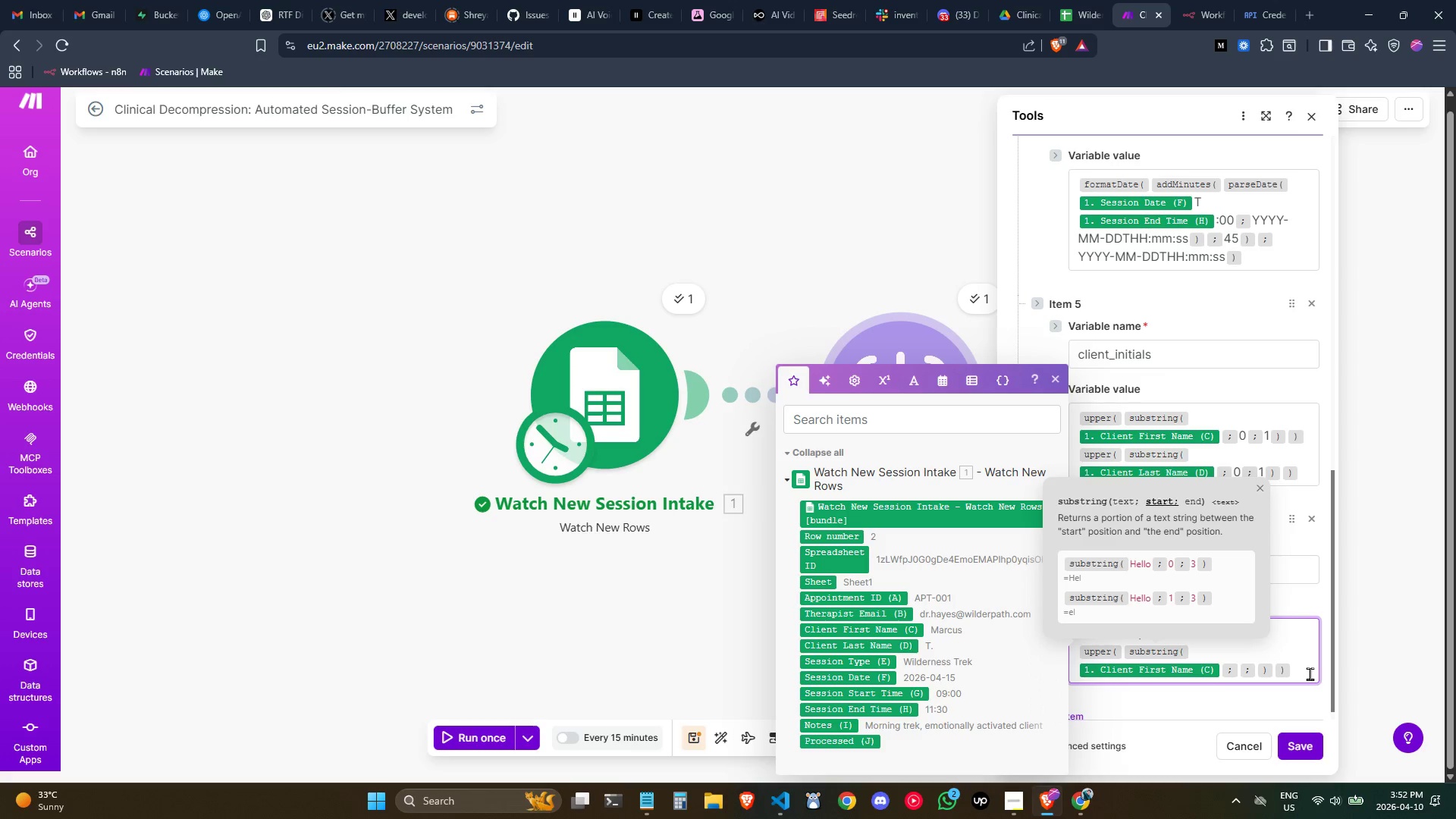 
wait(16.28)
 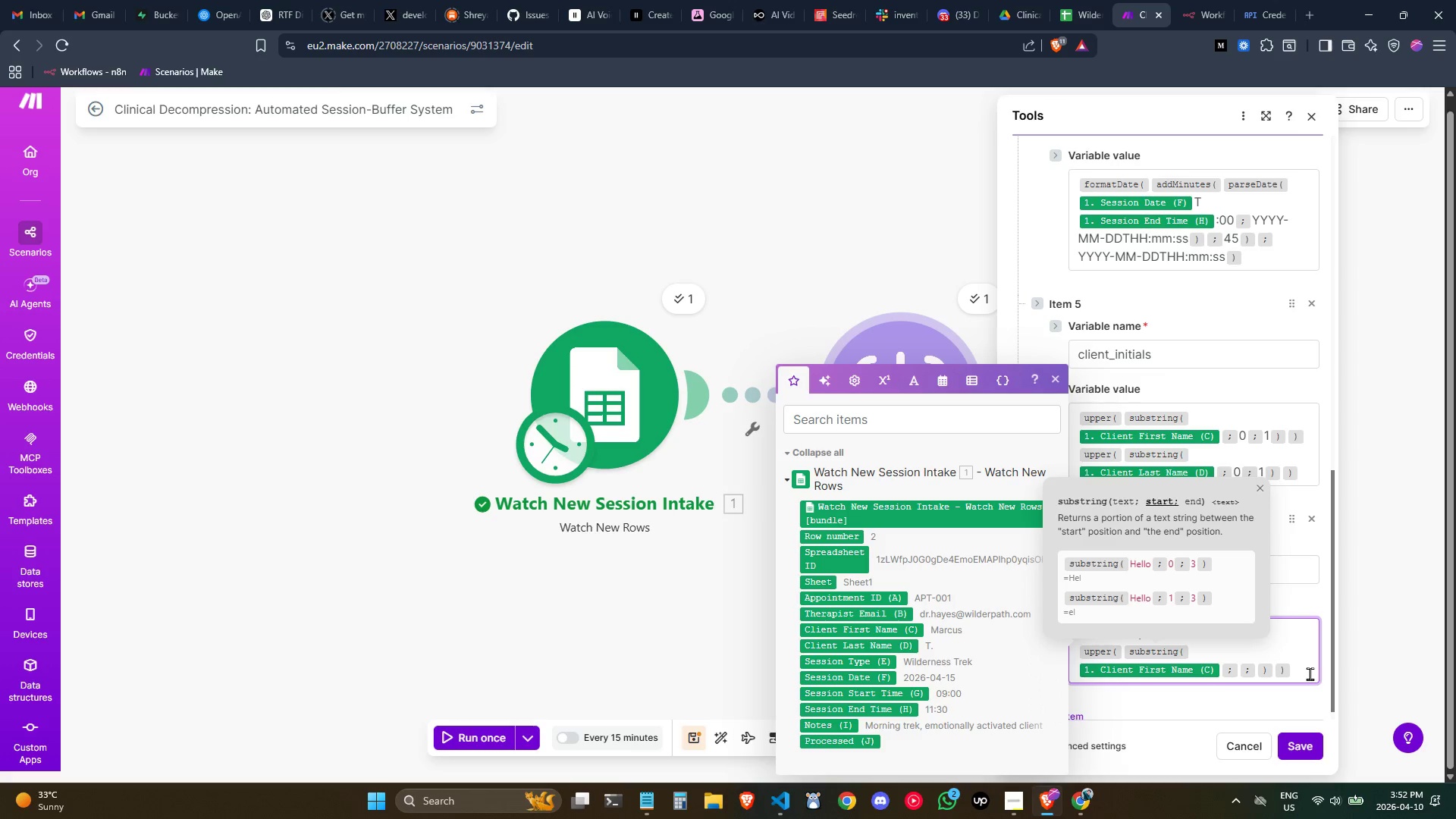 
key(Control+ControlLeft)
 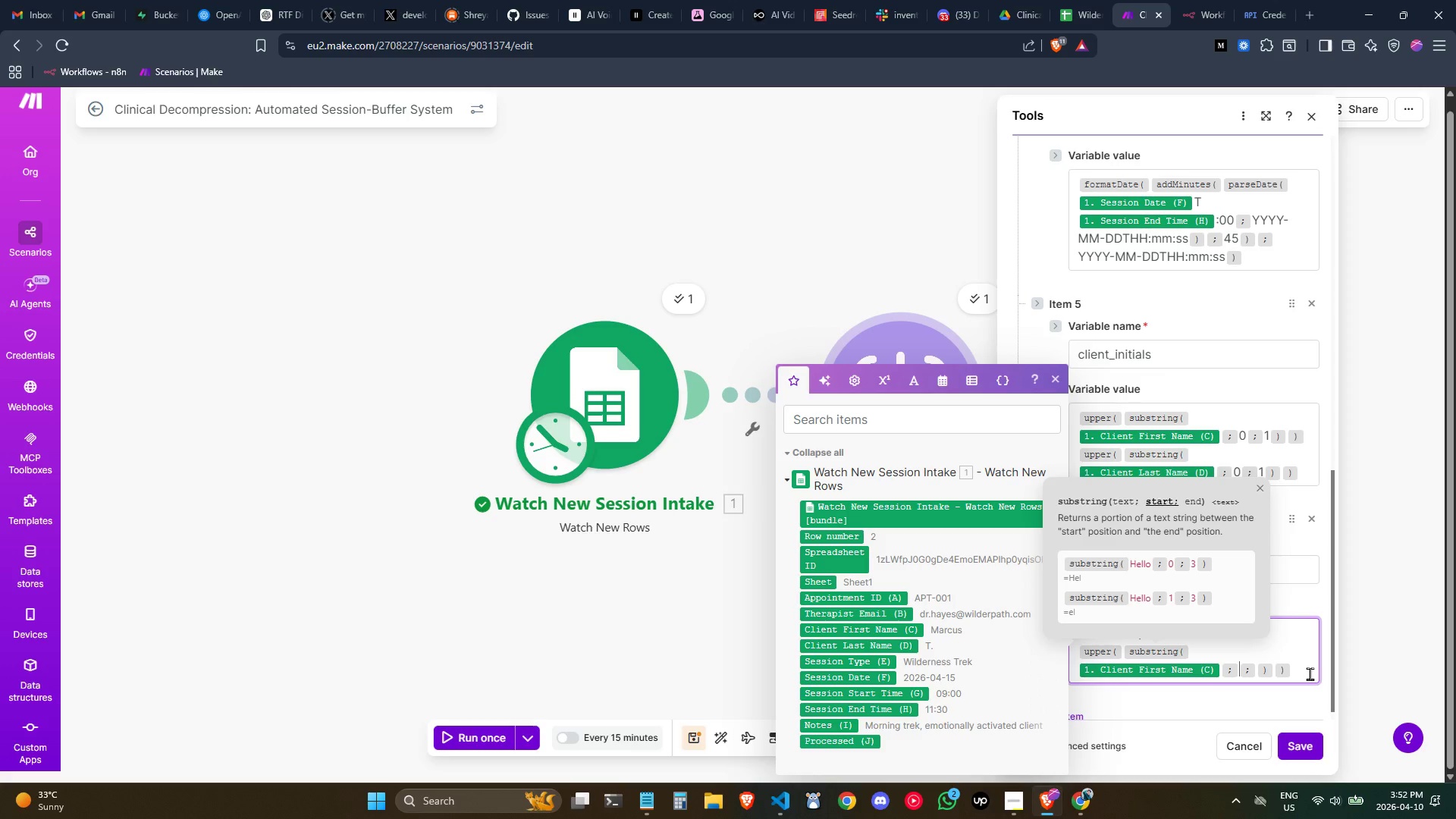 
key(0)
 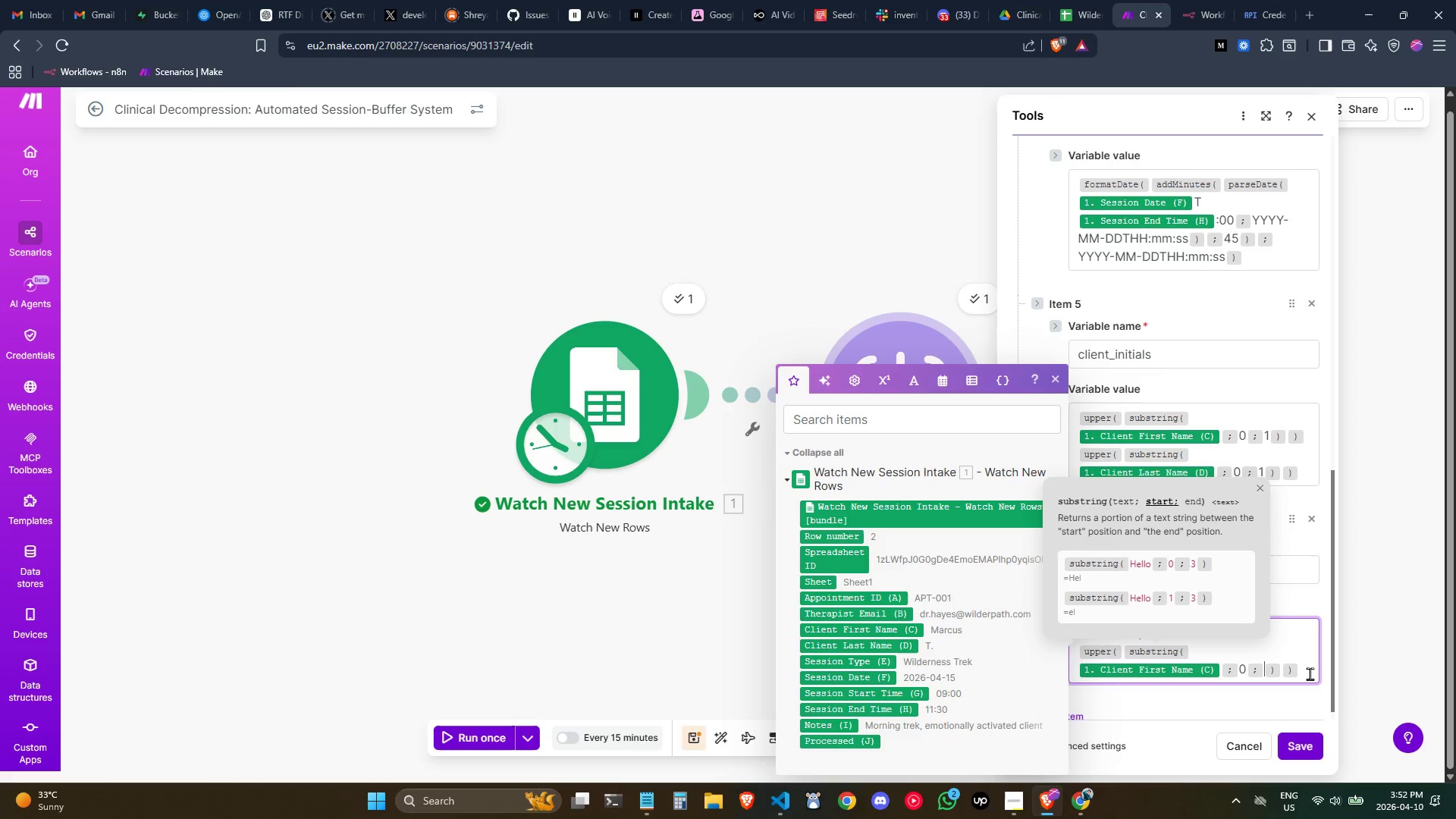 
key(ArrowRight)
 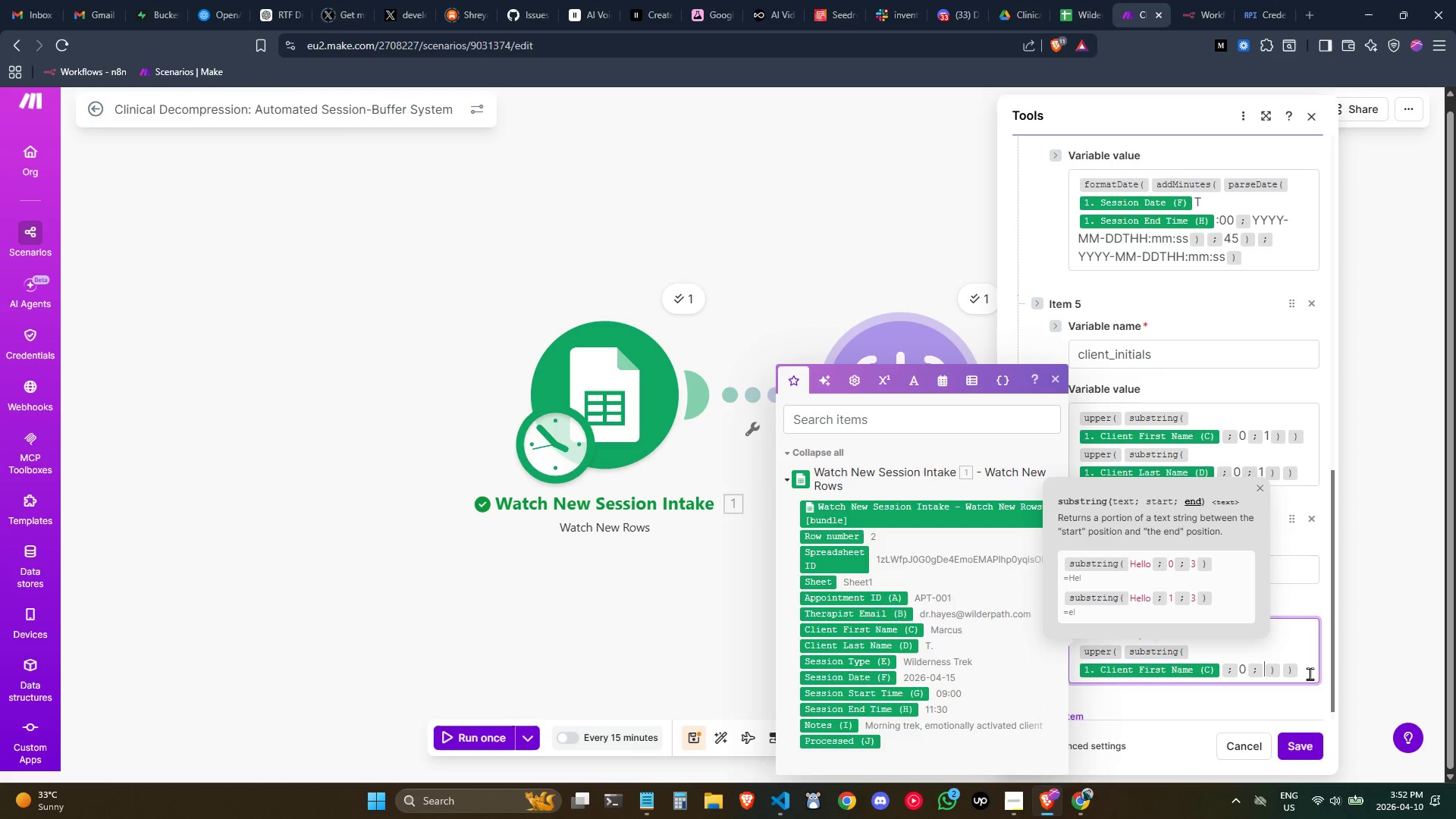 
key(1)
 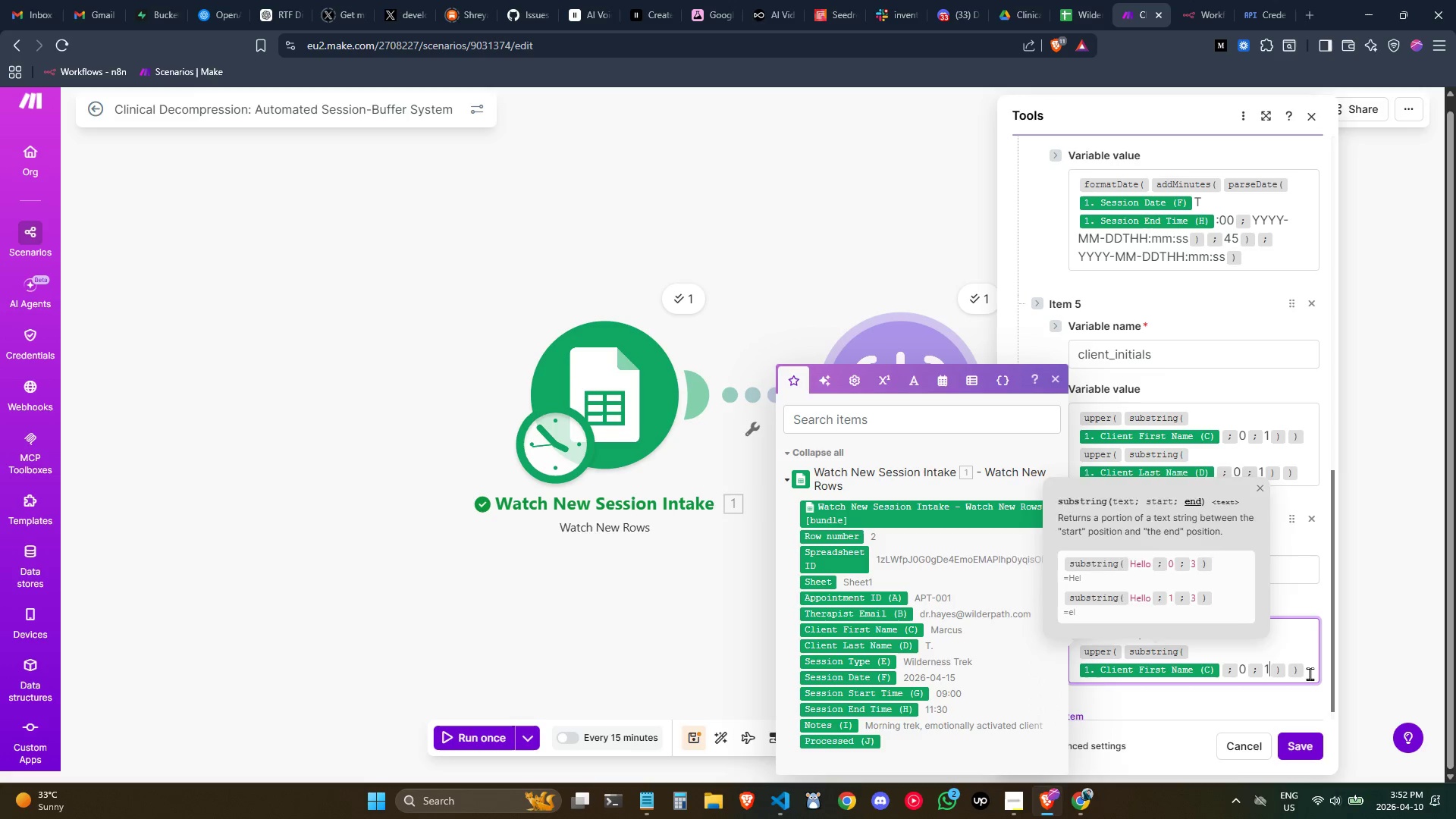 
key(ArrowRight)
 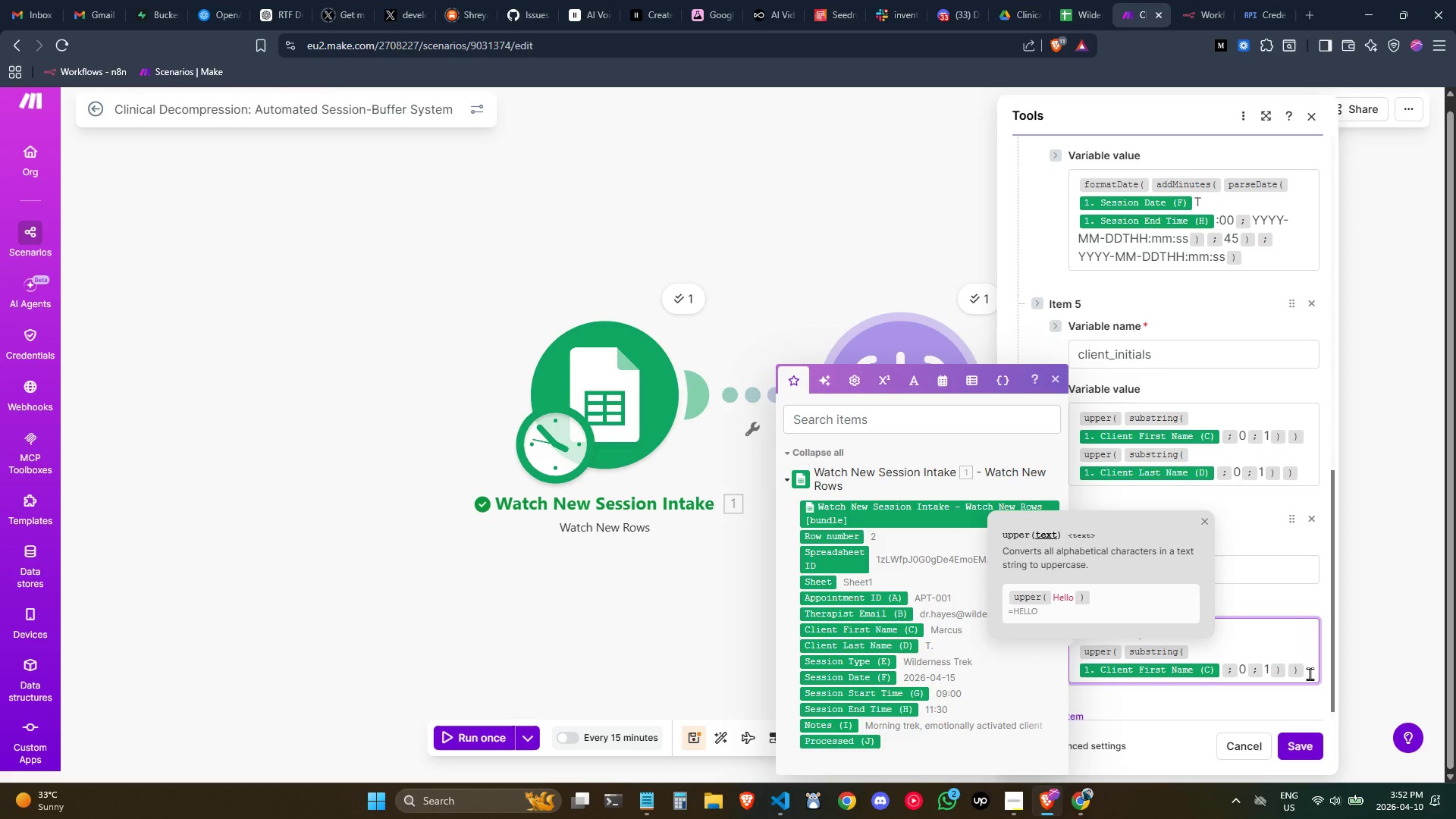 
key(ArrowRight)
 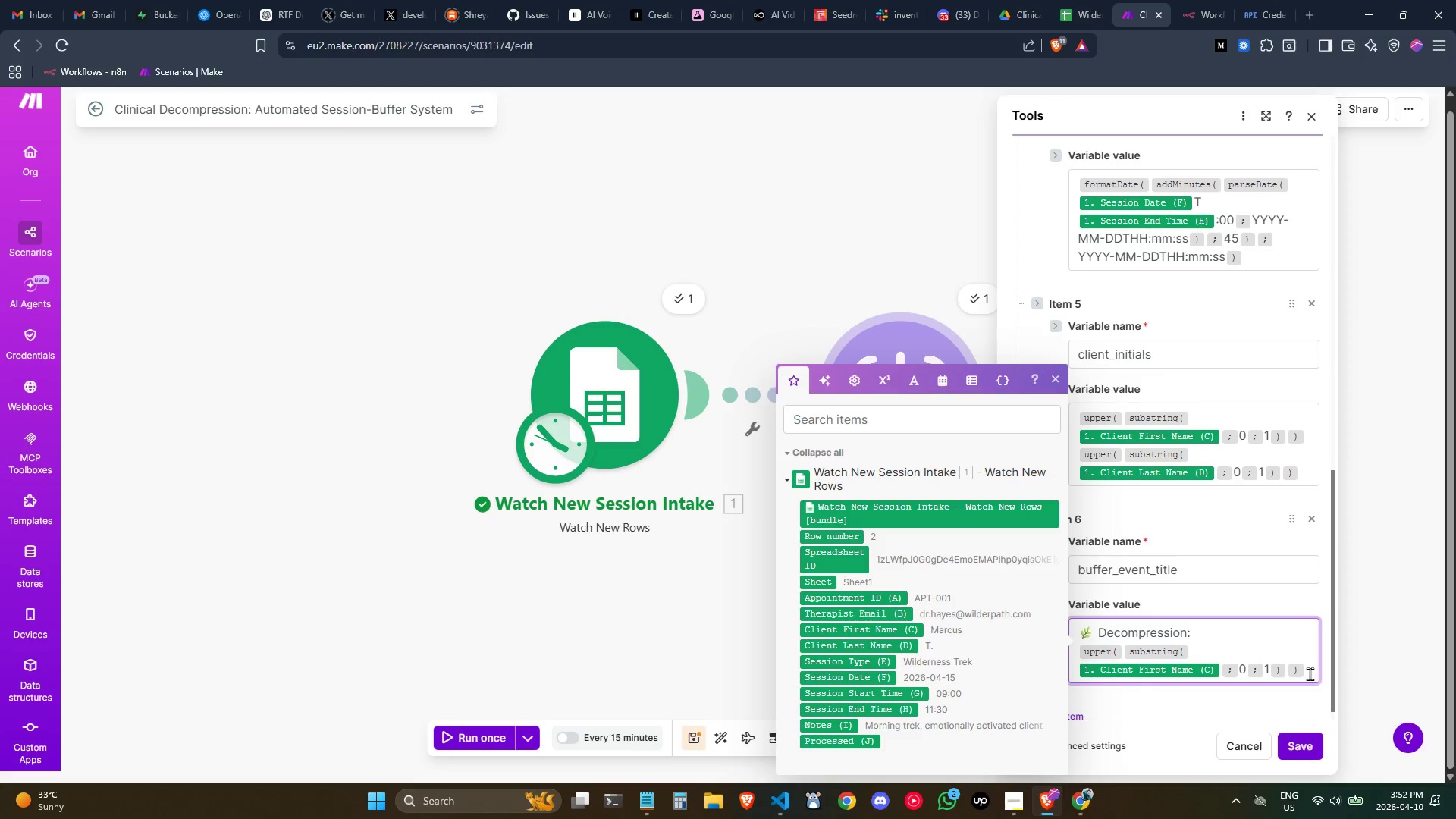 
key(ArrowRight)
 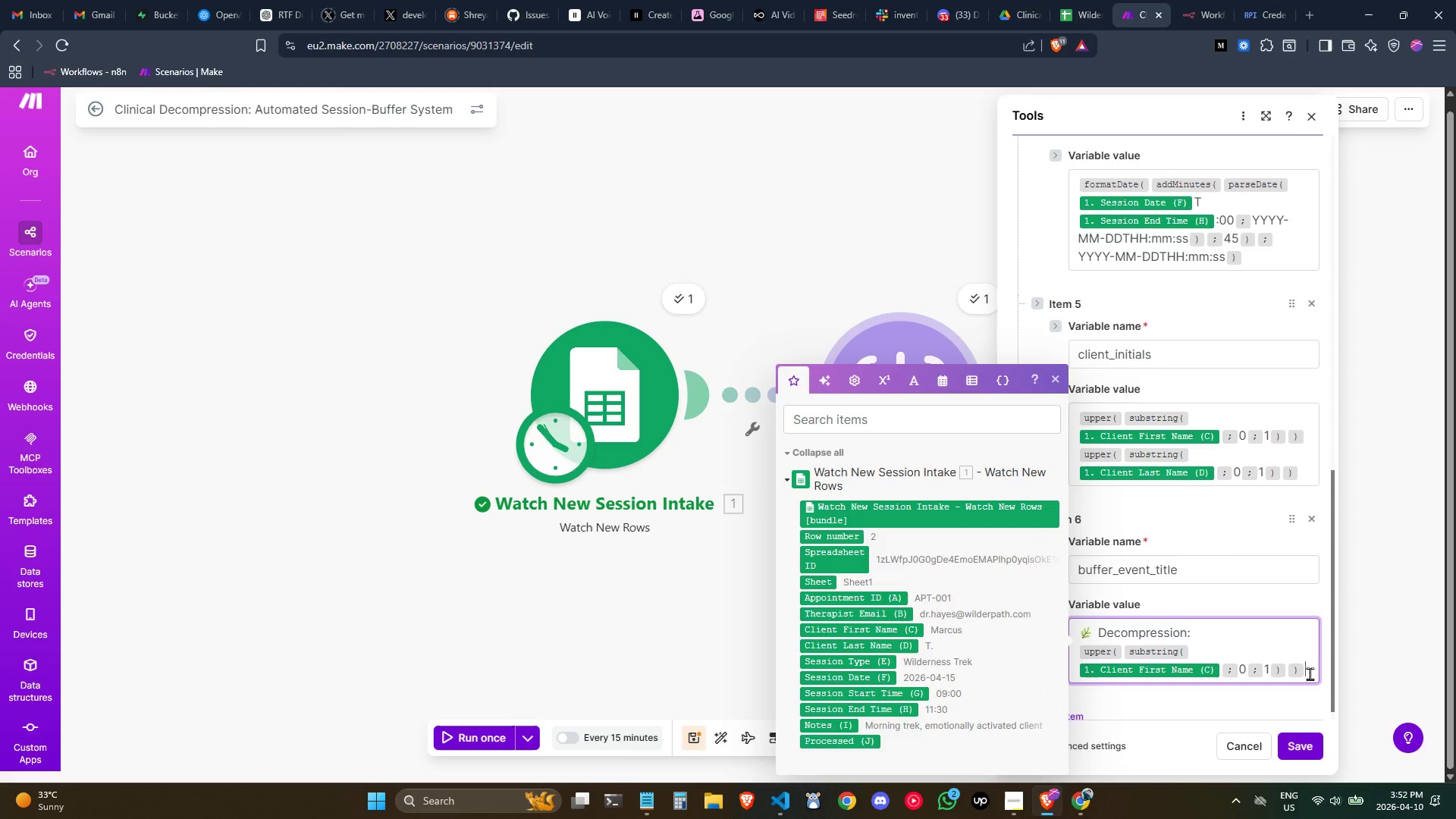 
wait(11.45)
 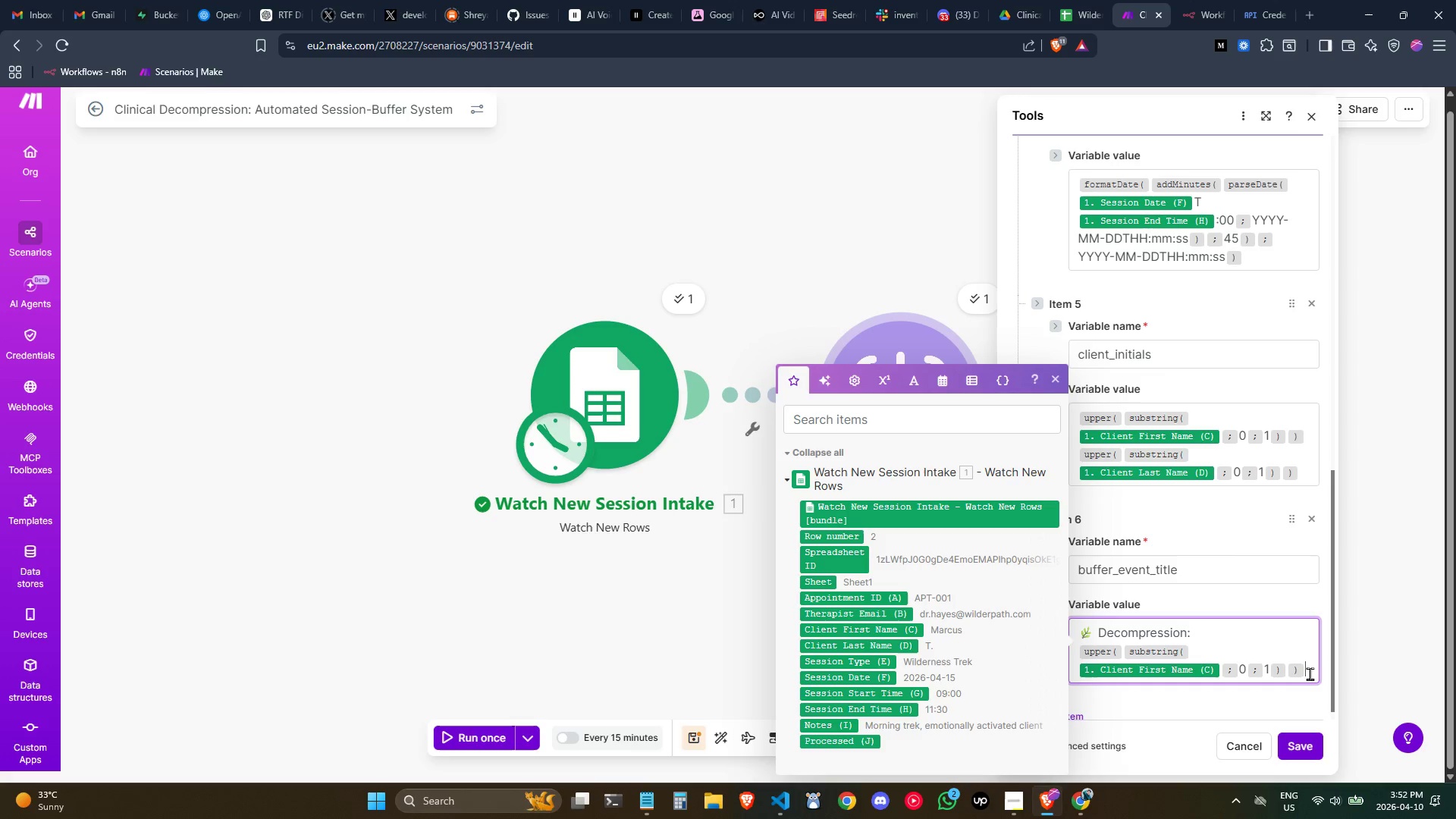 
key(Control+ControlLeft)
 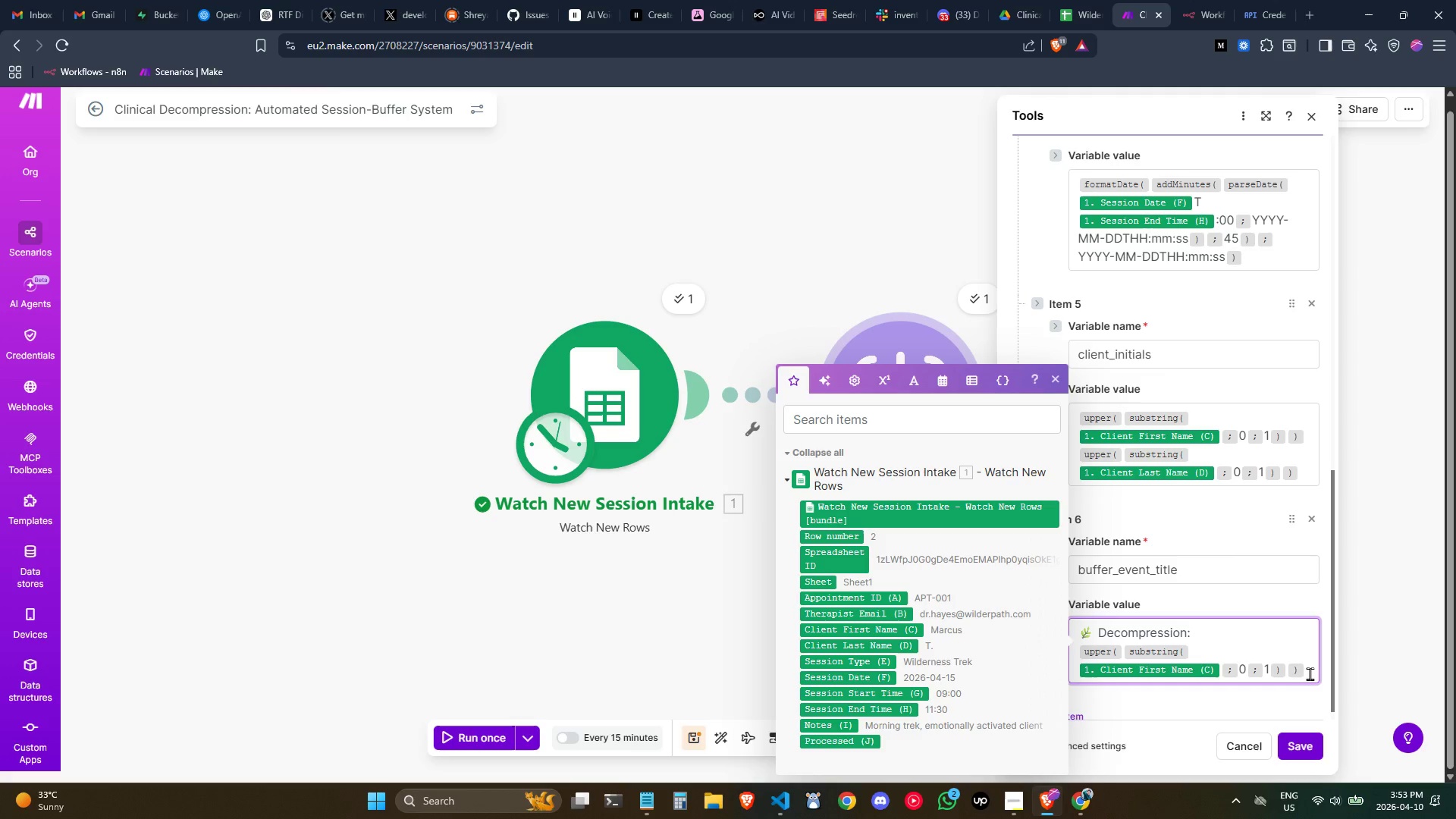 
type(/upper)
 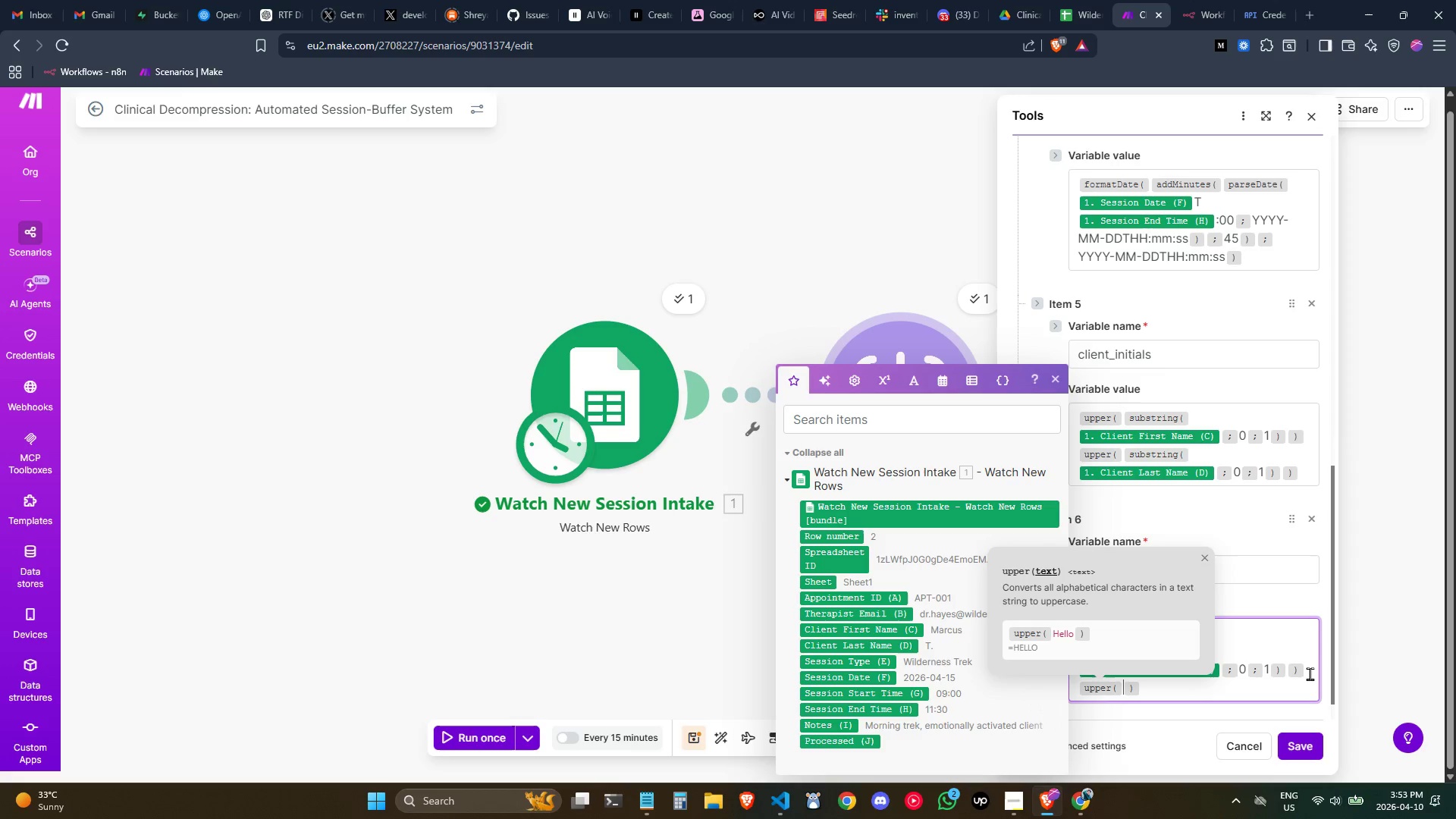 
key(Enter)
 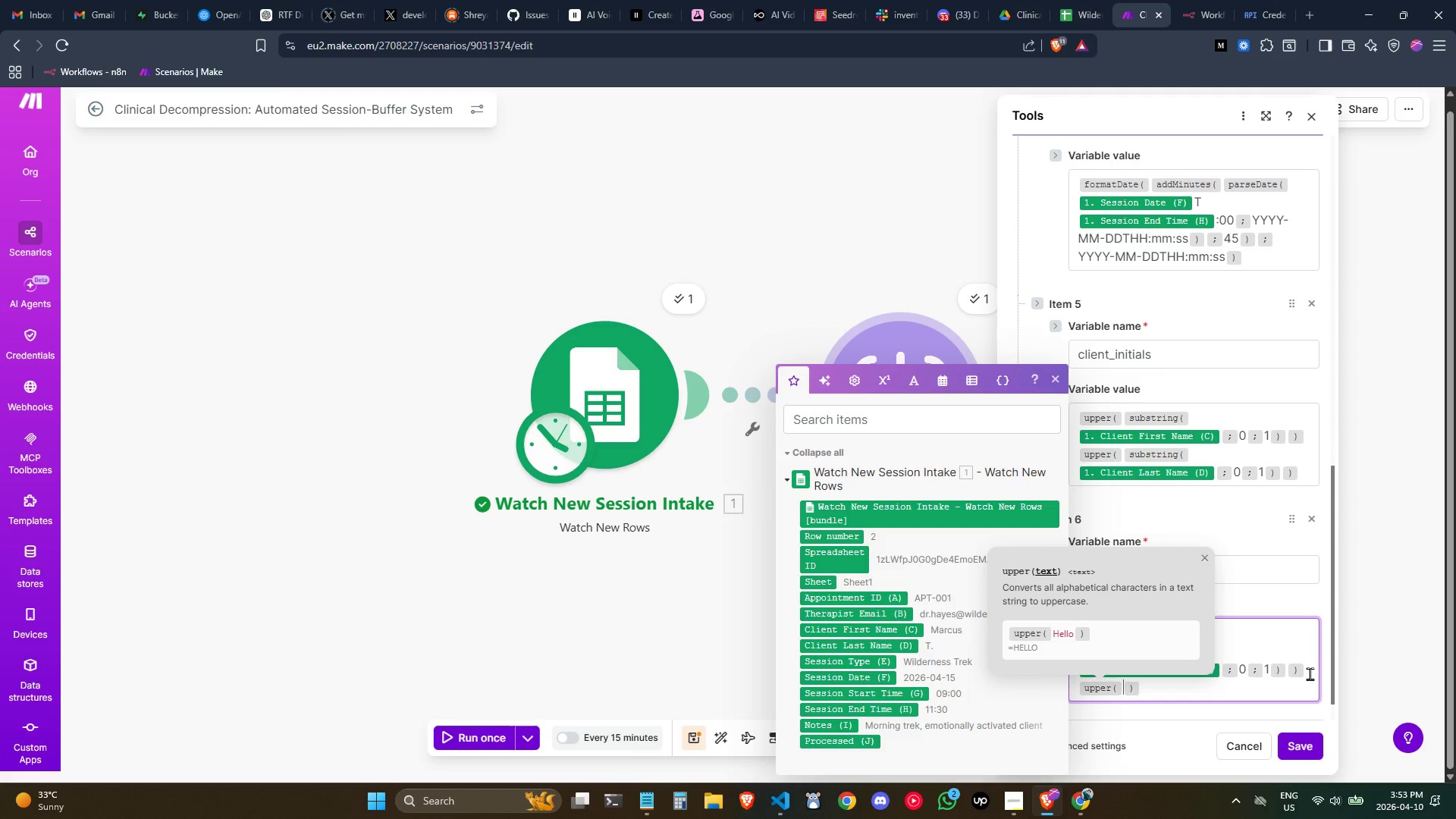 
type(/sub)
 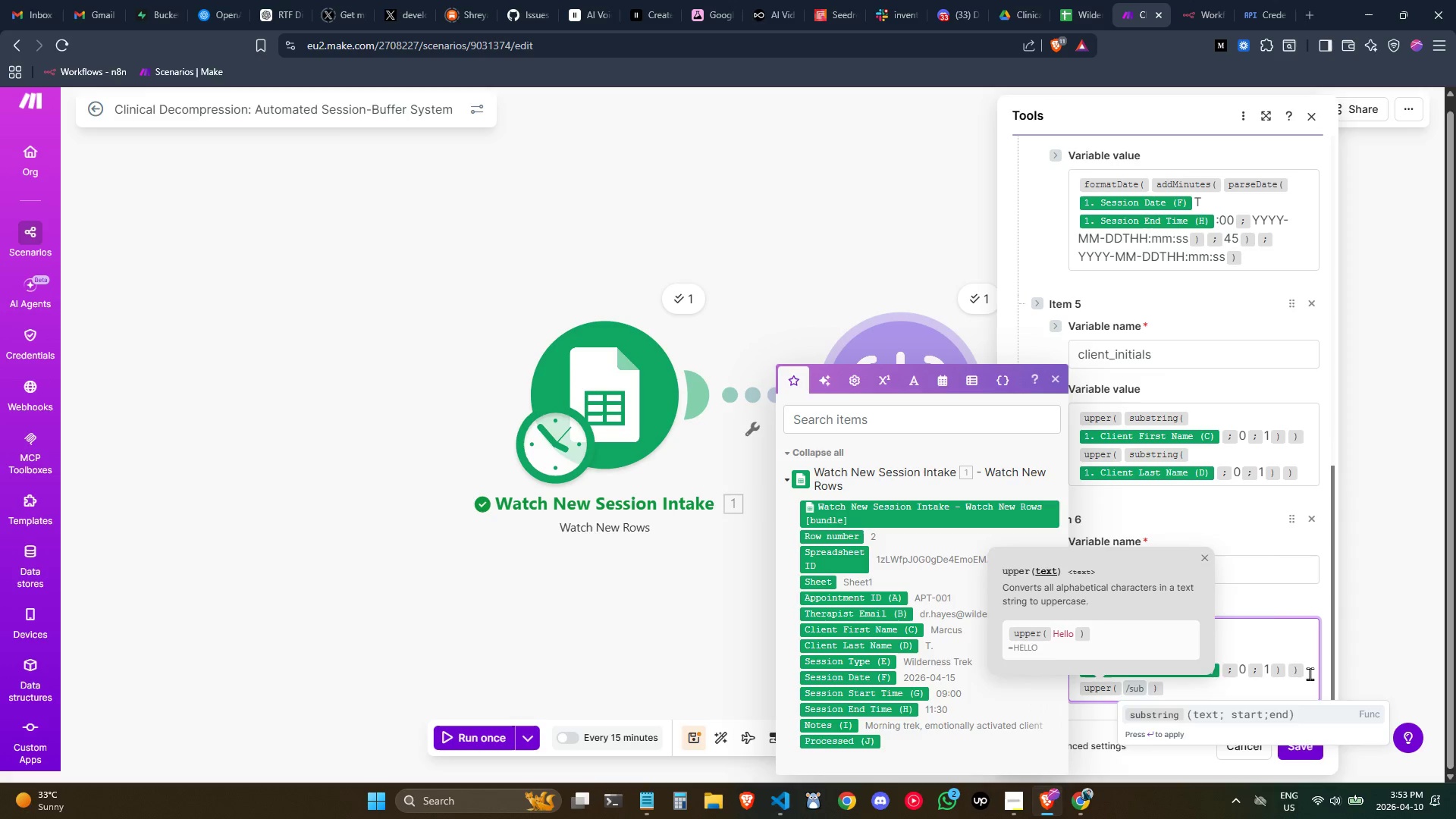 
key(Enter)
 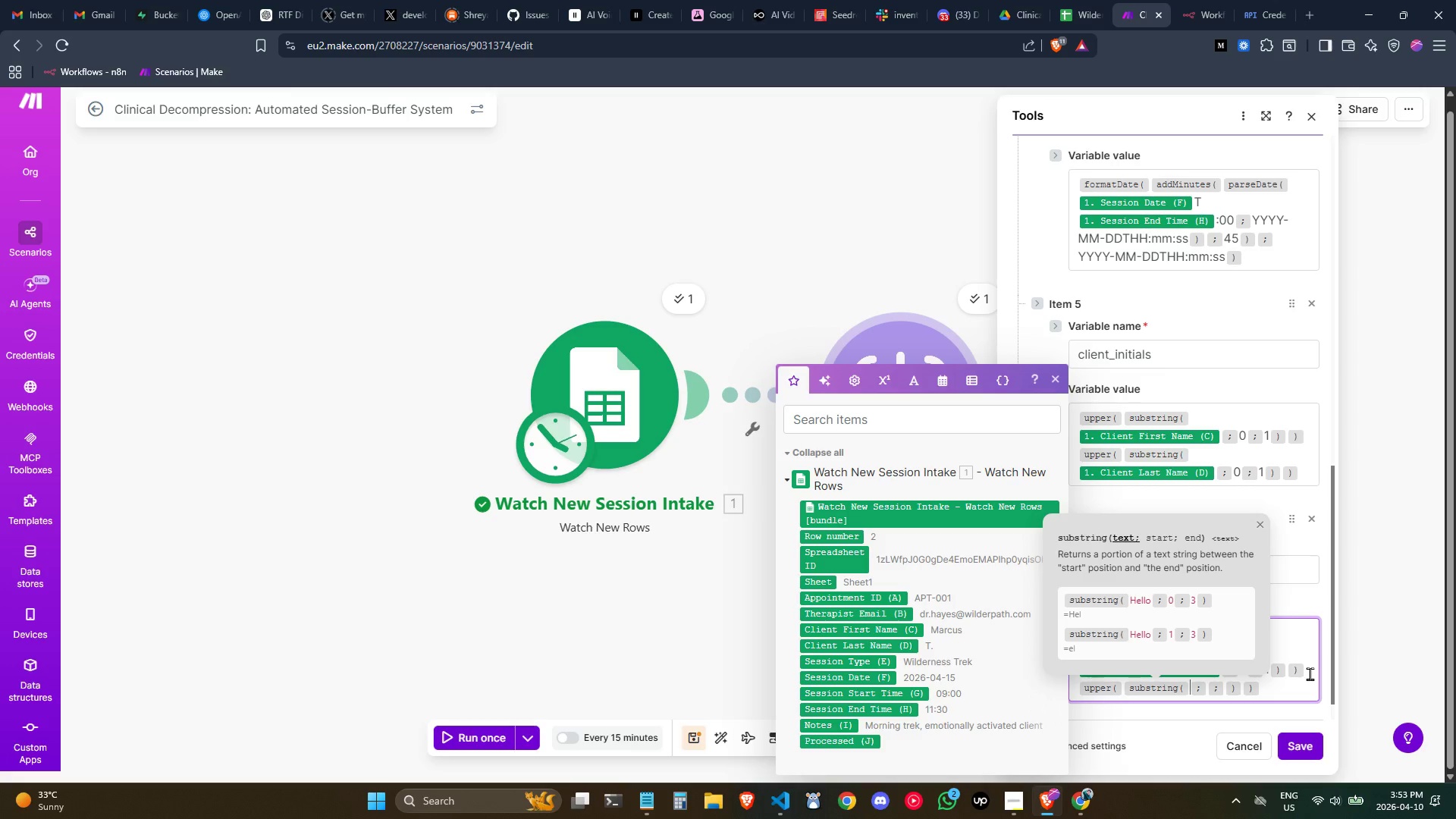 
wait(8.34)
 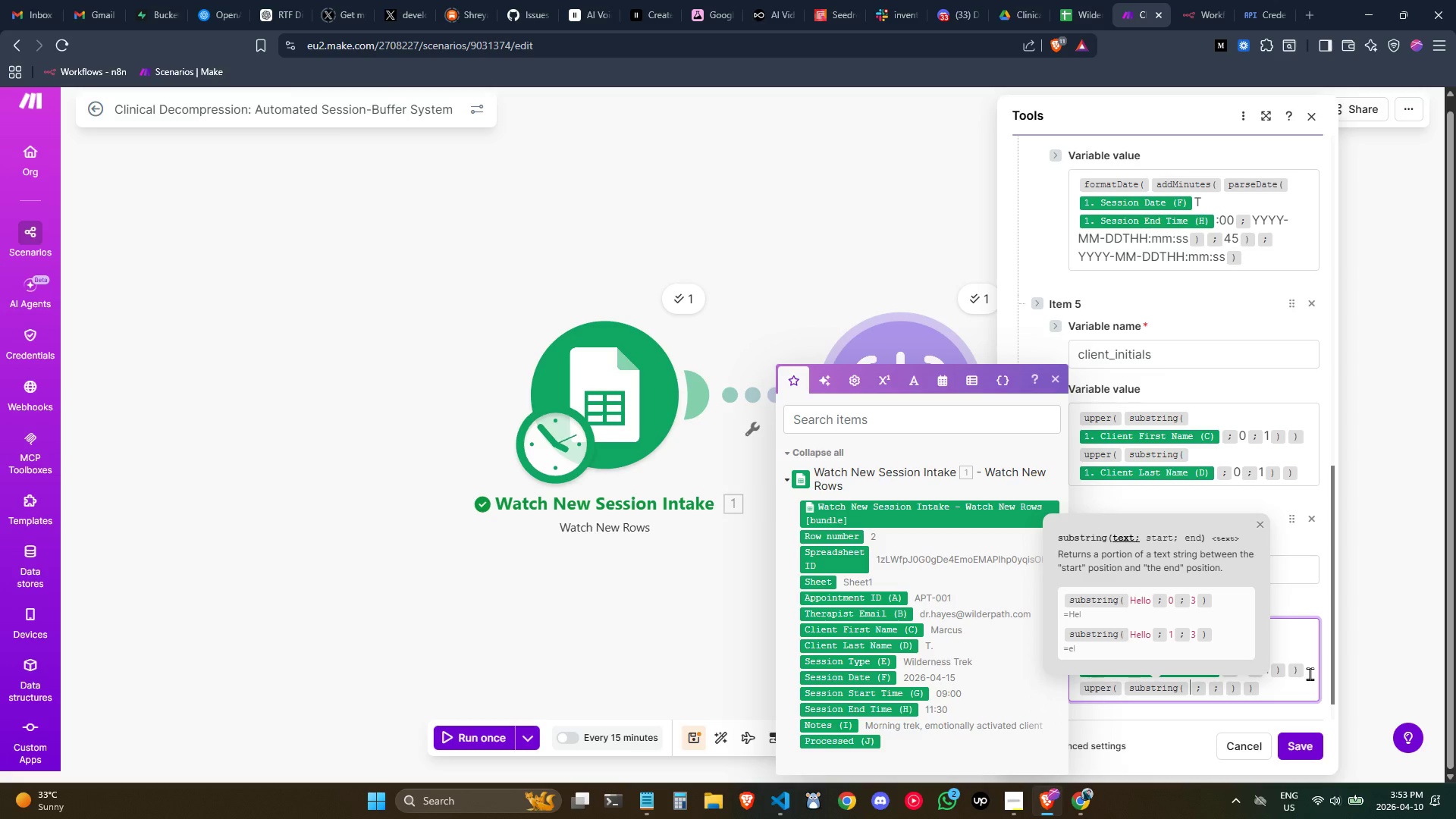 
right_click([1310, 673])
 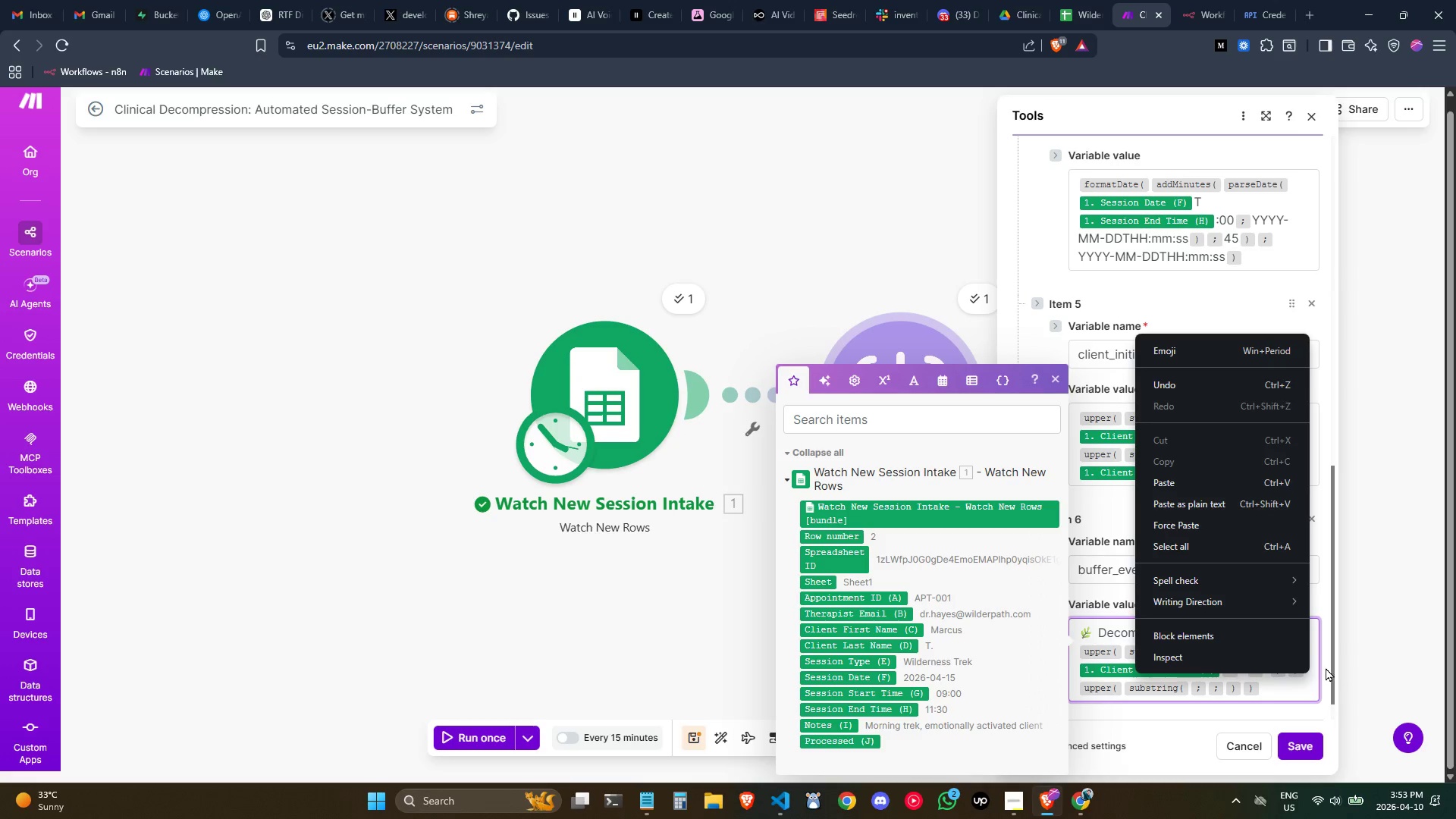 
left_click([1276, 676])
 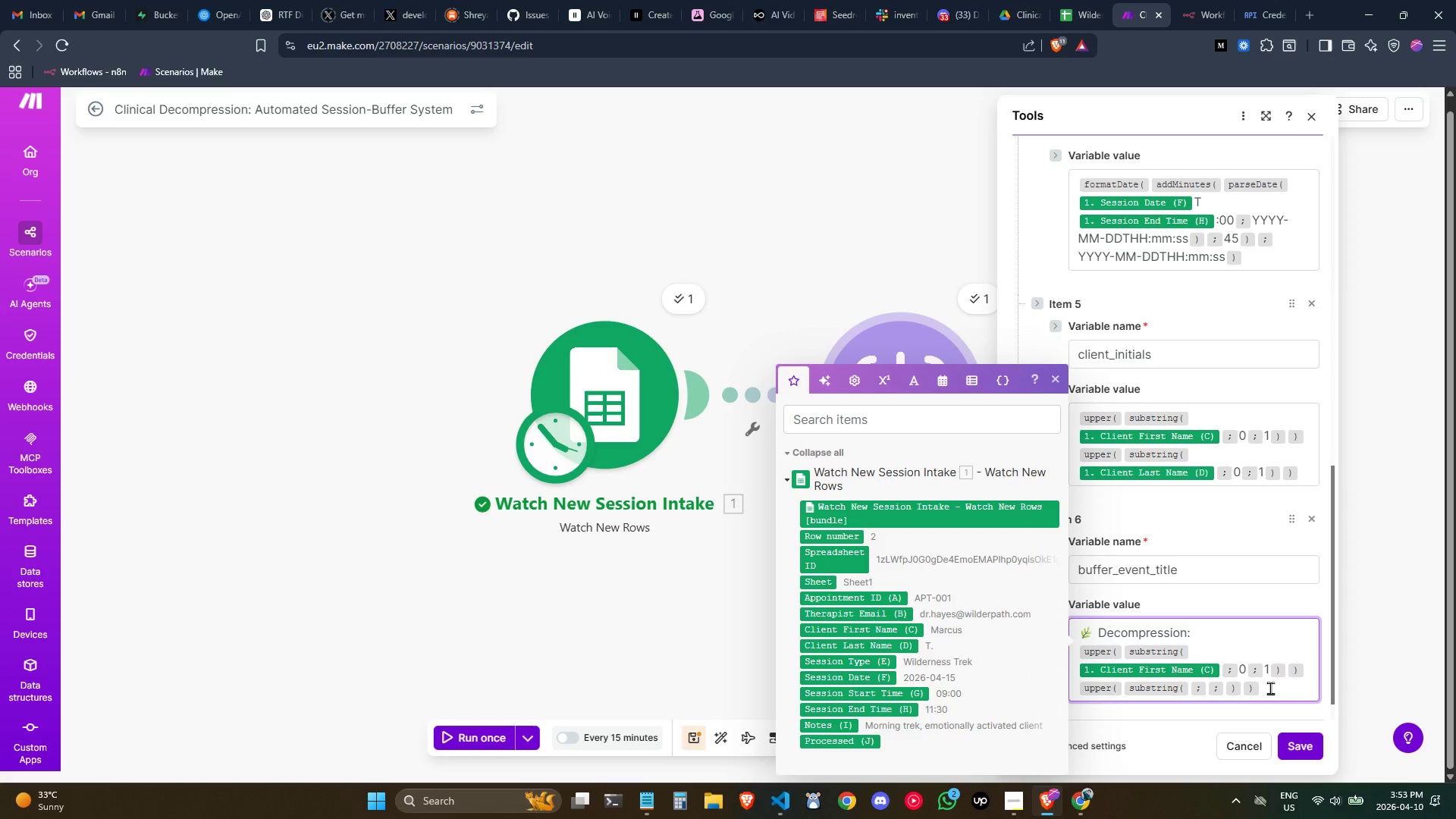 
left_click([1275, 690])
 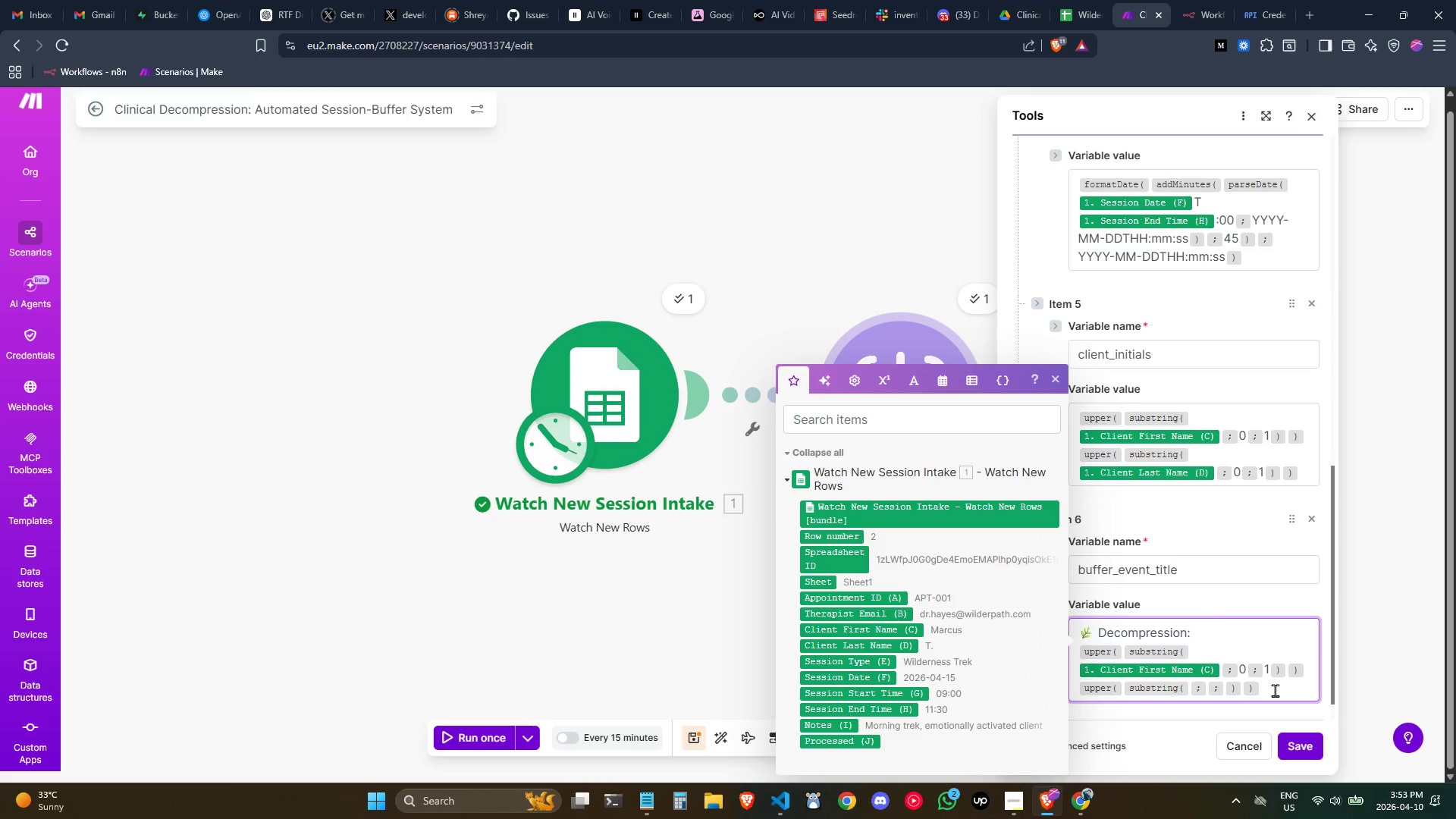 
key(ArrowLeft)
 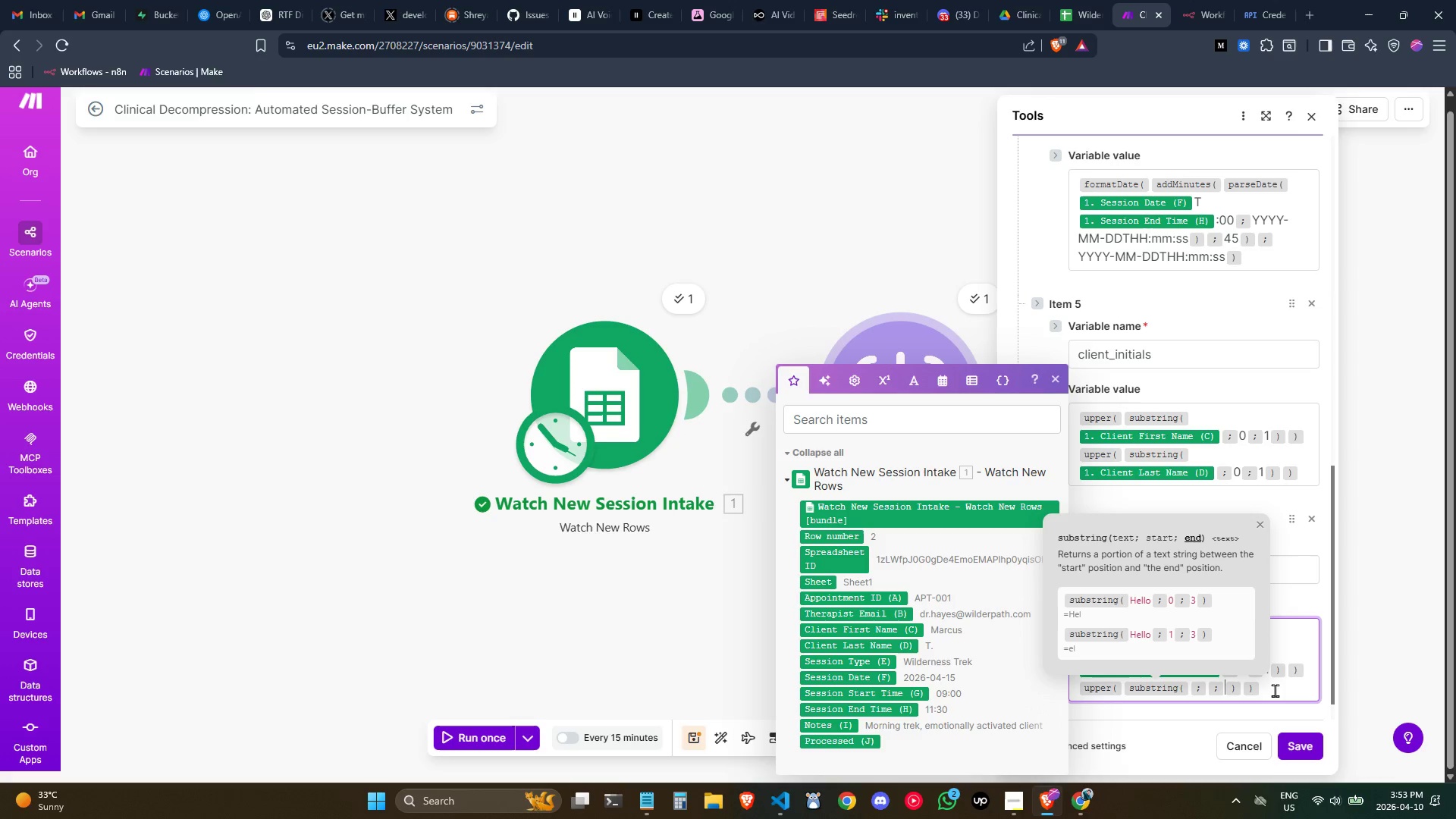 
key(ArrowLeft)
 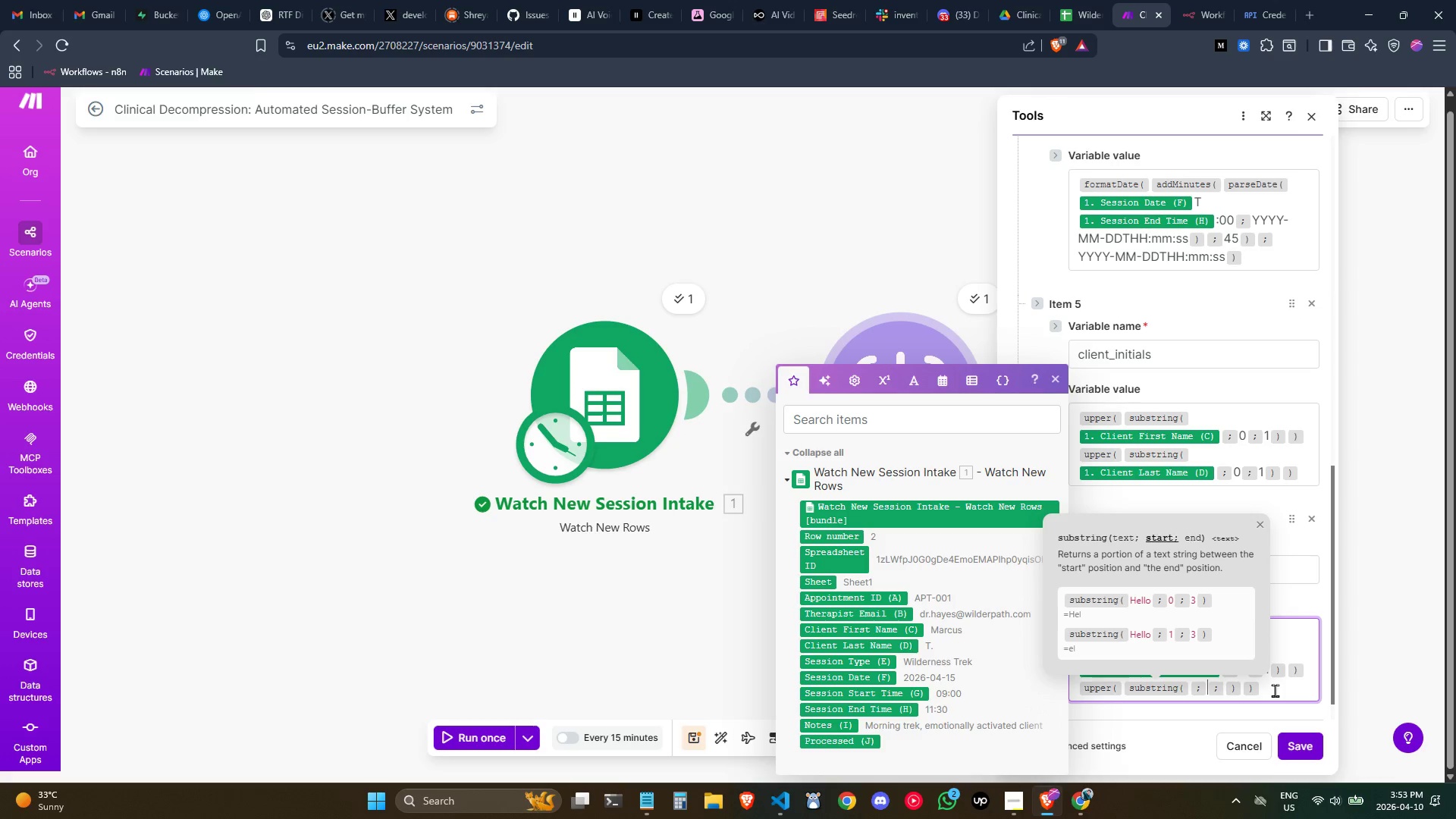 
key(ArrowLeft)
 